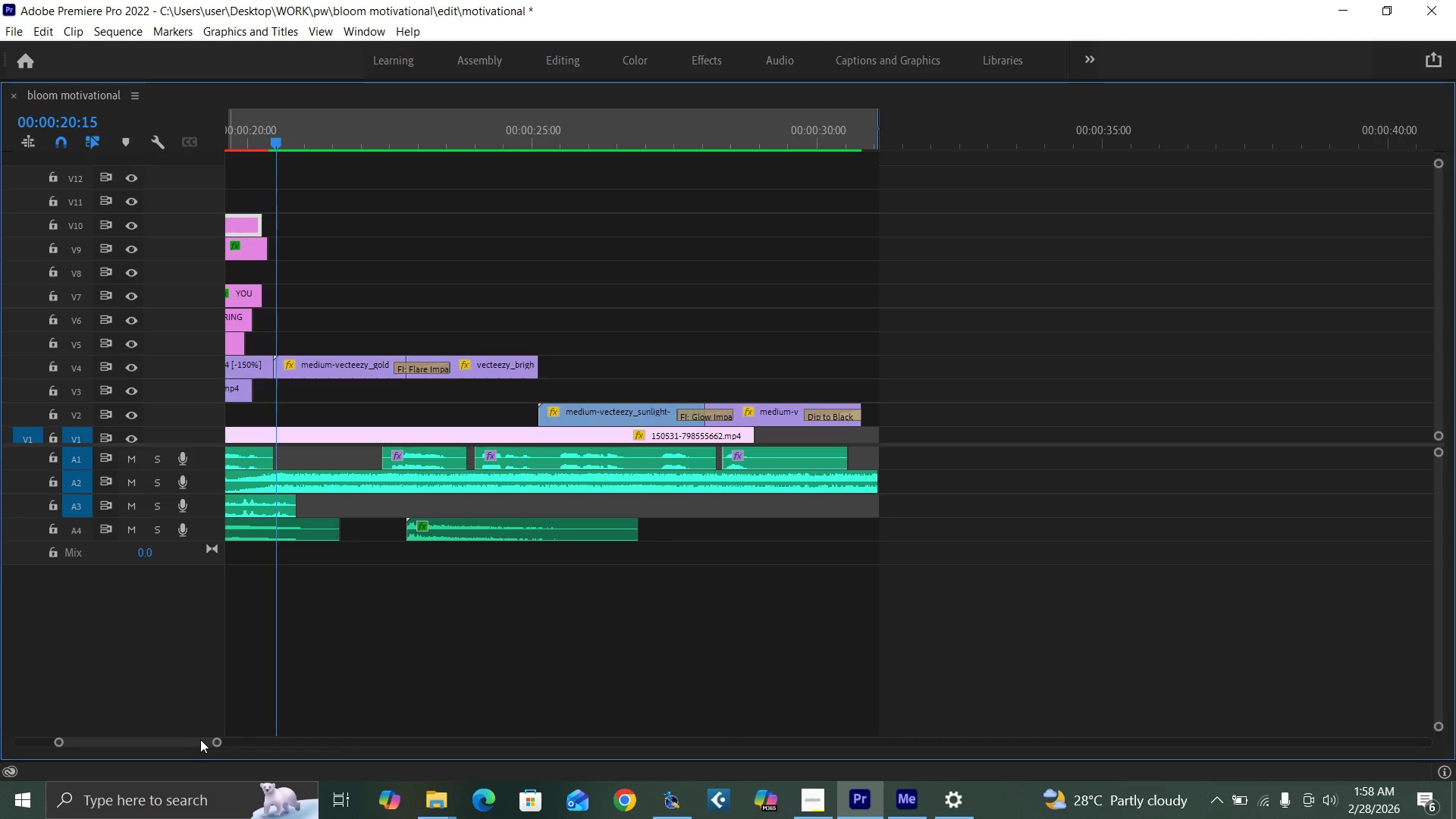 
left_click_drag(start_coordinate=[217, 738], to_coordinate=[225, 736])
 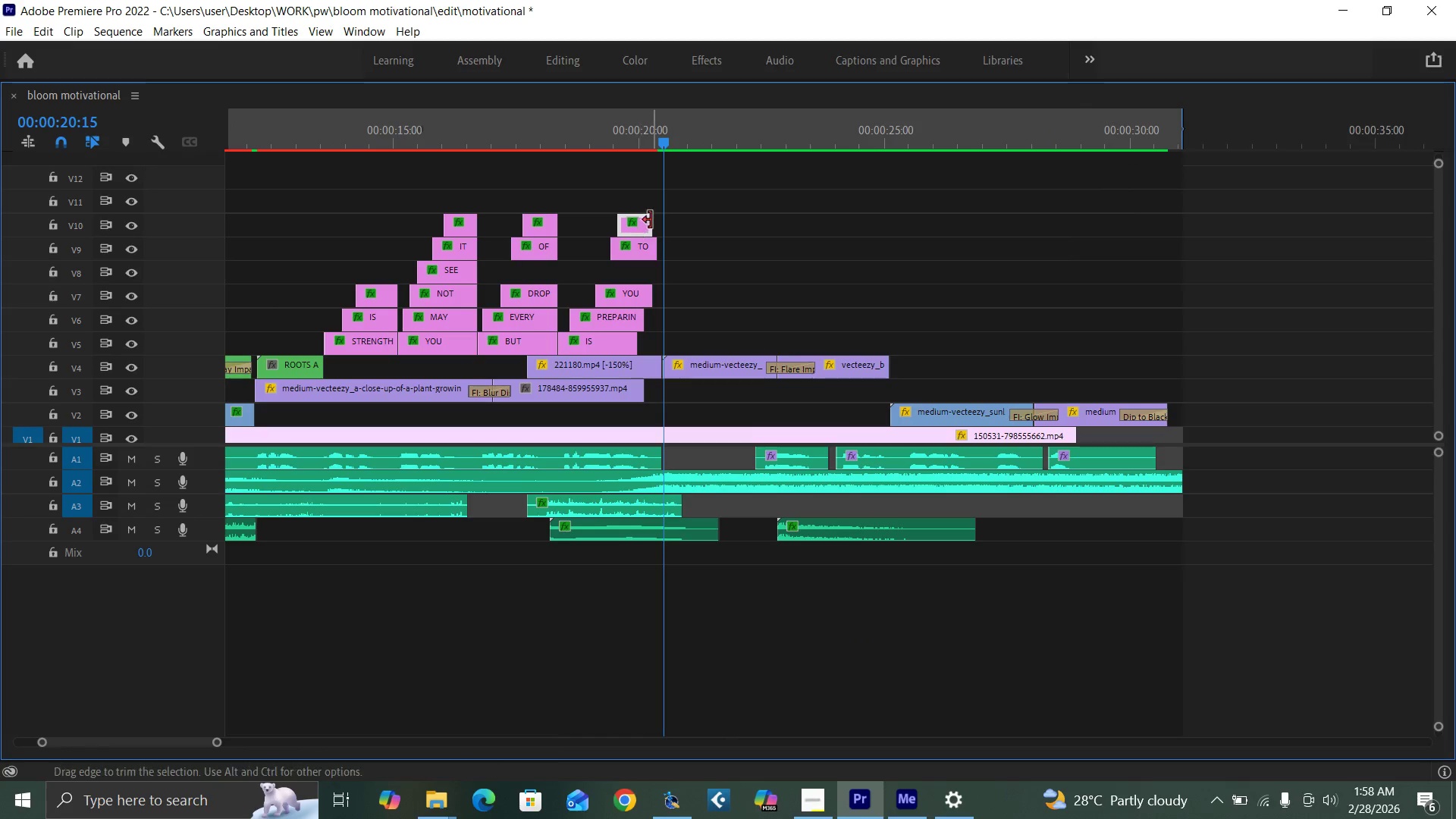 
left_click_drag(start_coordinate=[651, 220], to_coordinate=[661, 221])
 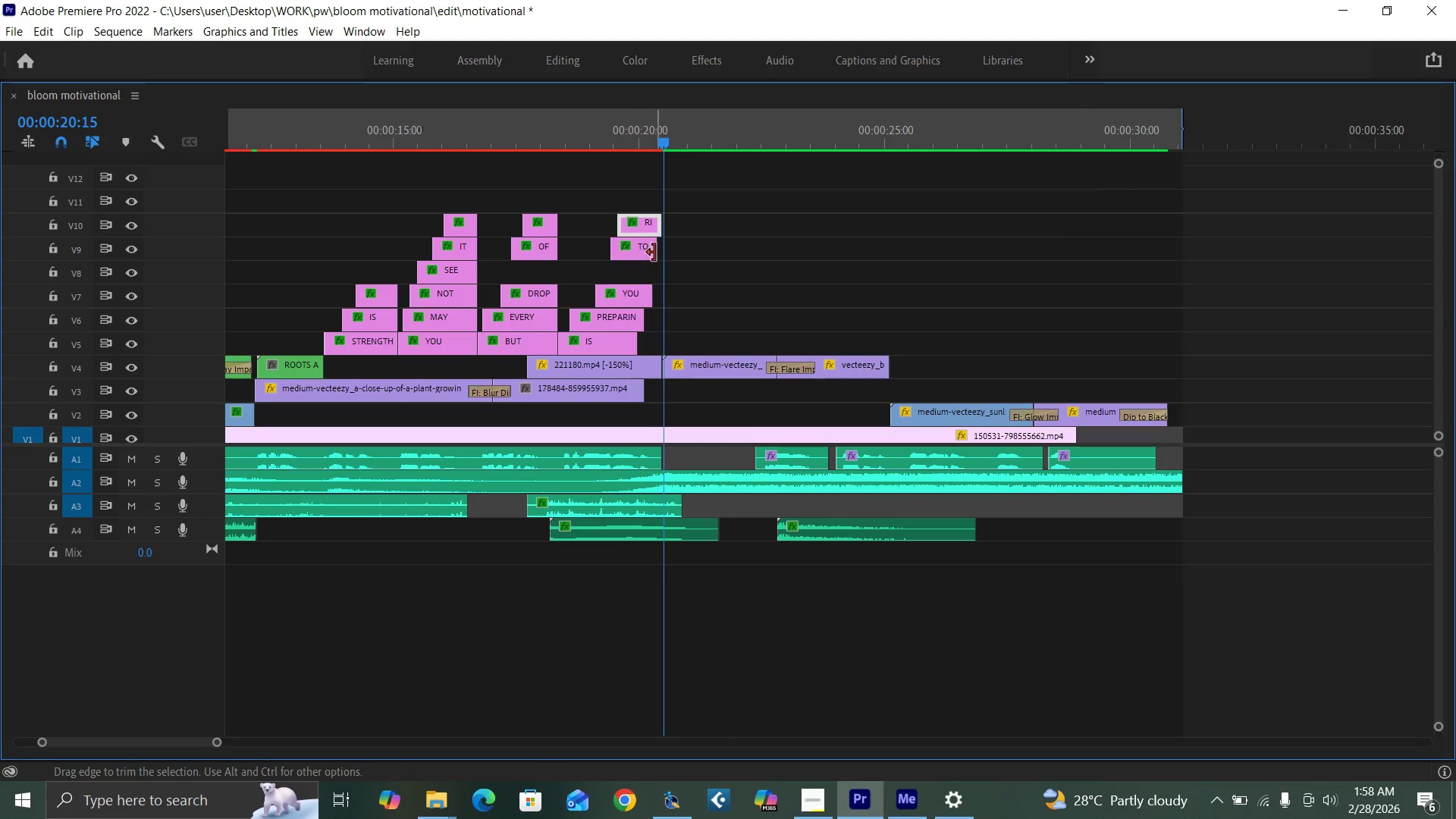 
left_click_drag(start_coordinate=[654, 253], to_coordinate=[660, 253])
 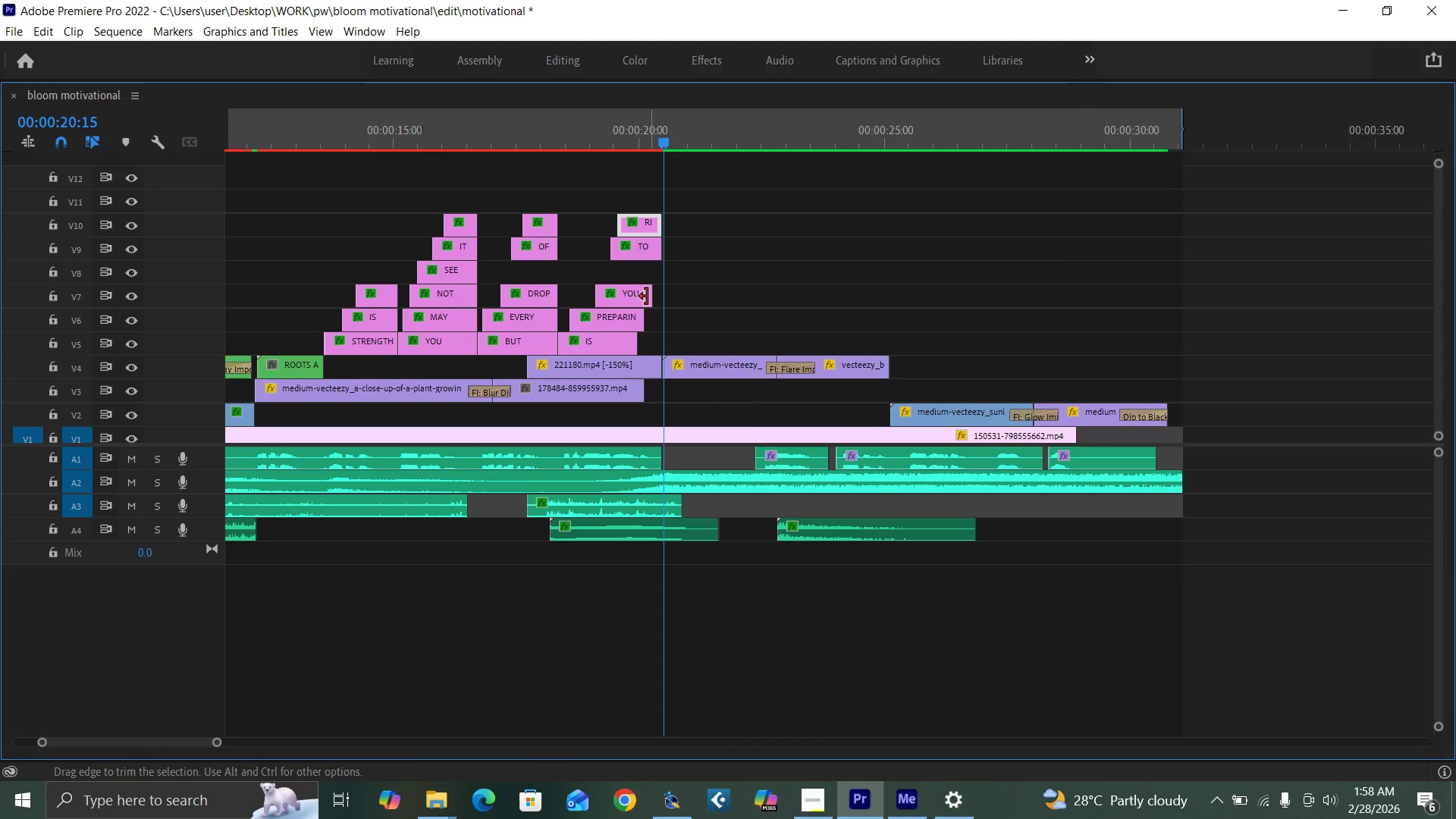 
left_click_drag(start_coordinate=[646, 297], to_coordinate=[655, 298])
 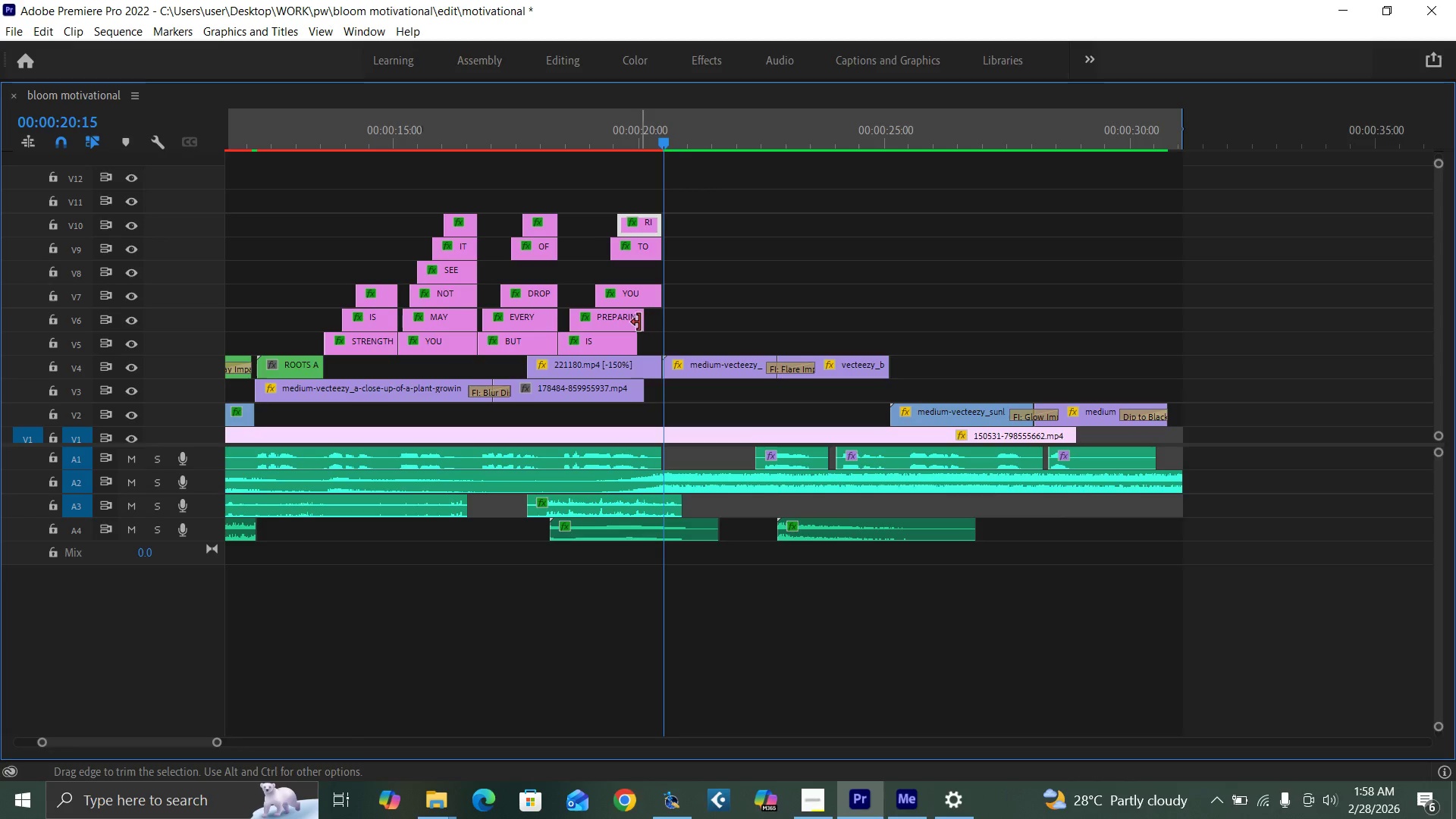 
left_click_drag(start_coordinate=[639, 322], to_coordinate=[655, 322])
 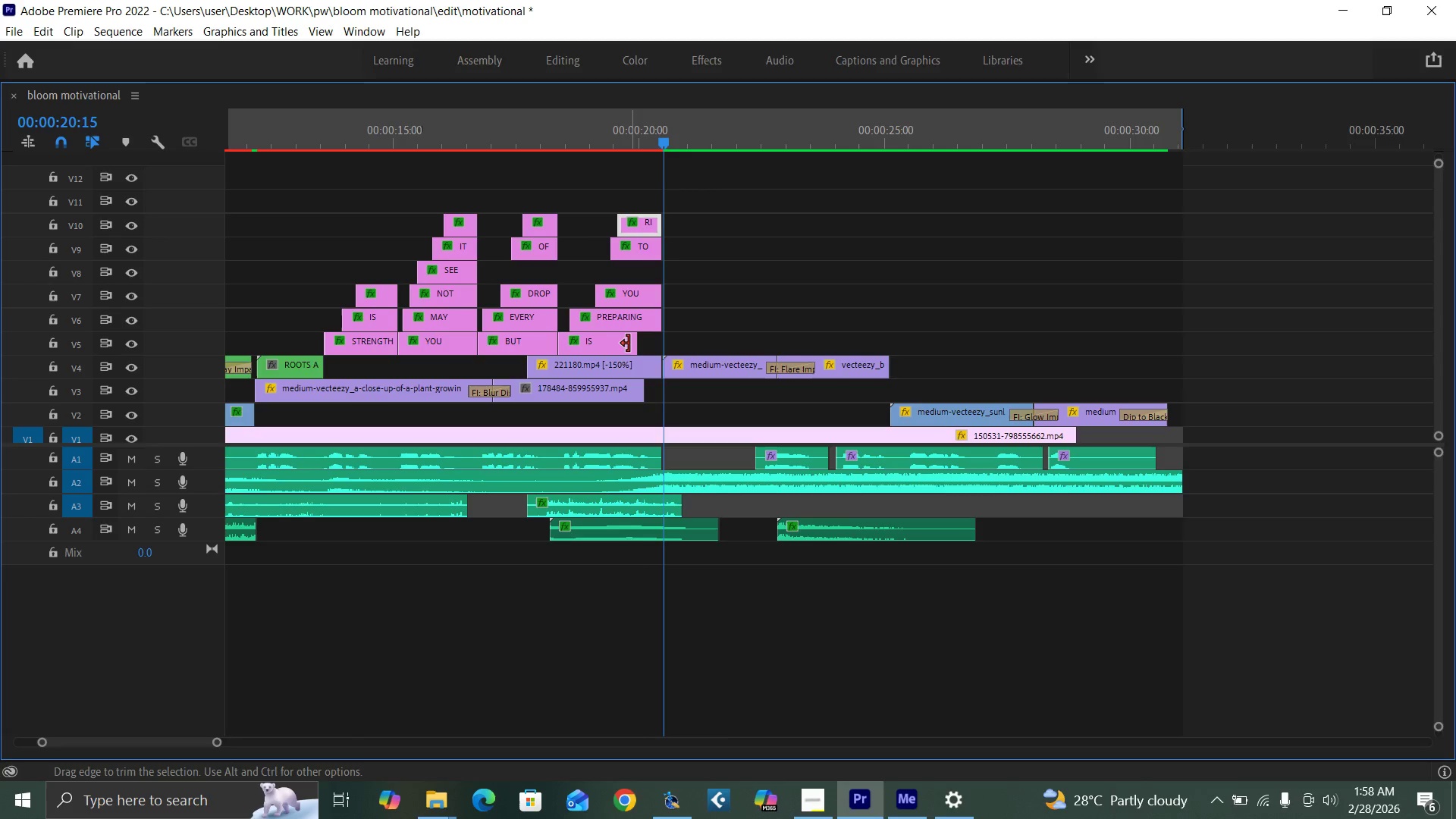 
left_click_drag(start_coordinate=[629, 344], to_coordinate=[649, 344])
 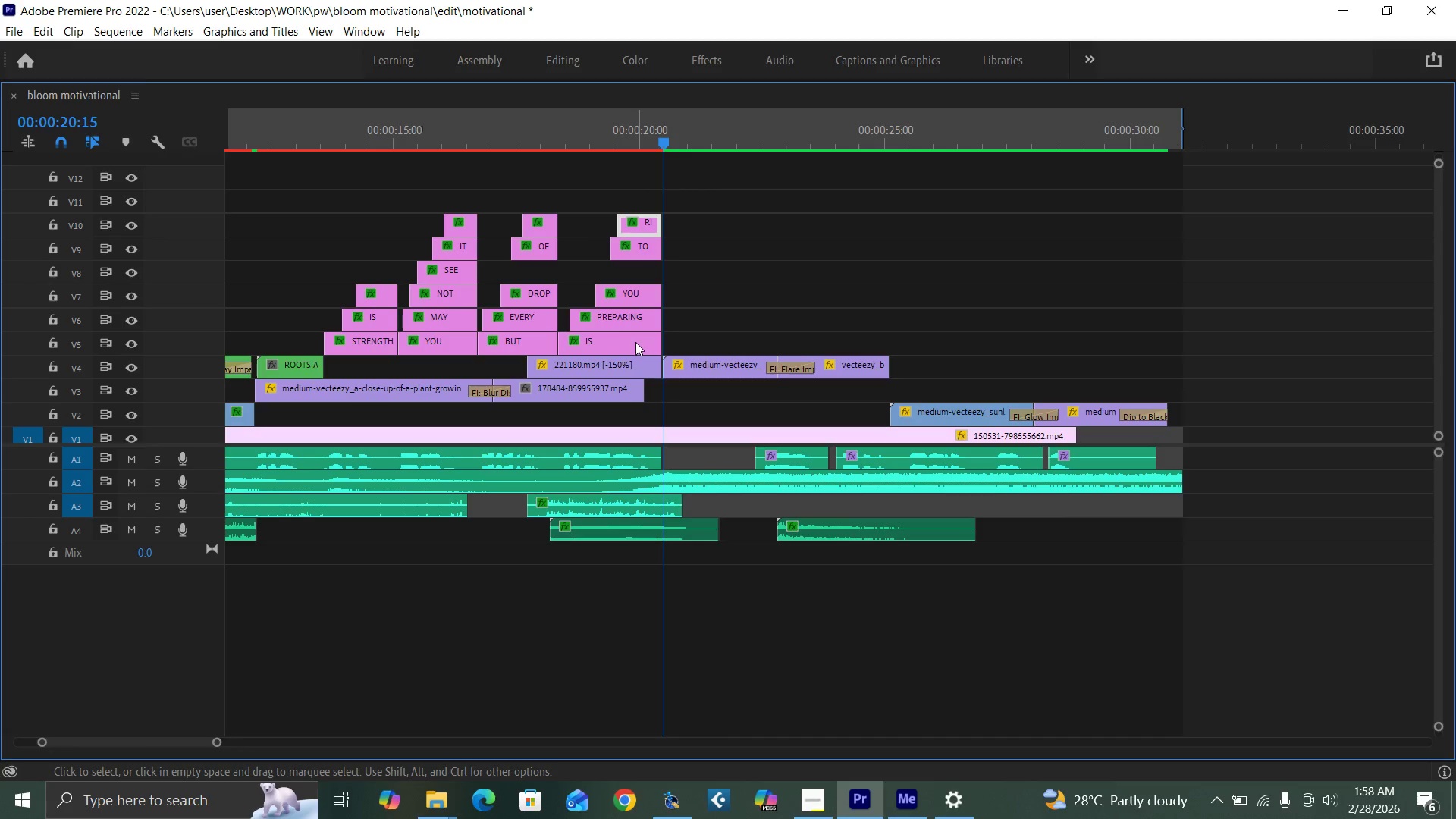 
key(Equal)
 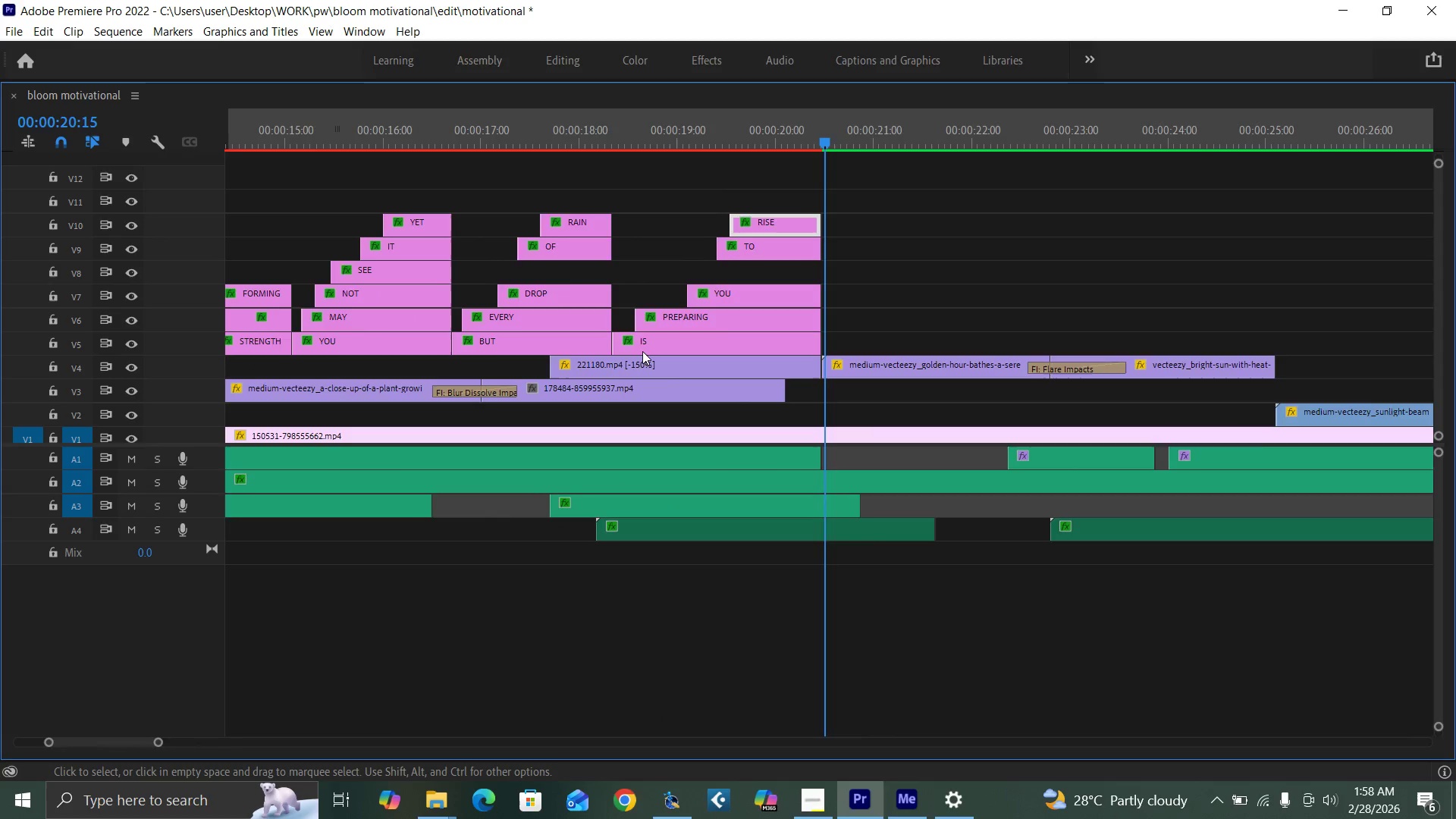 
key(Equal)
 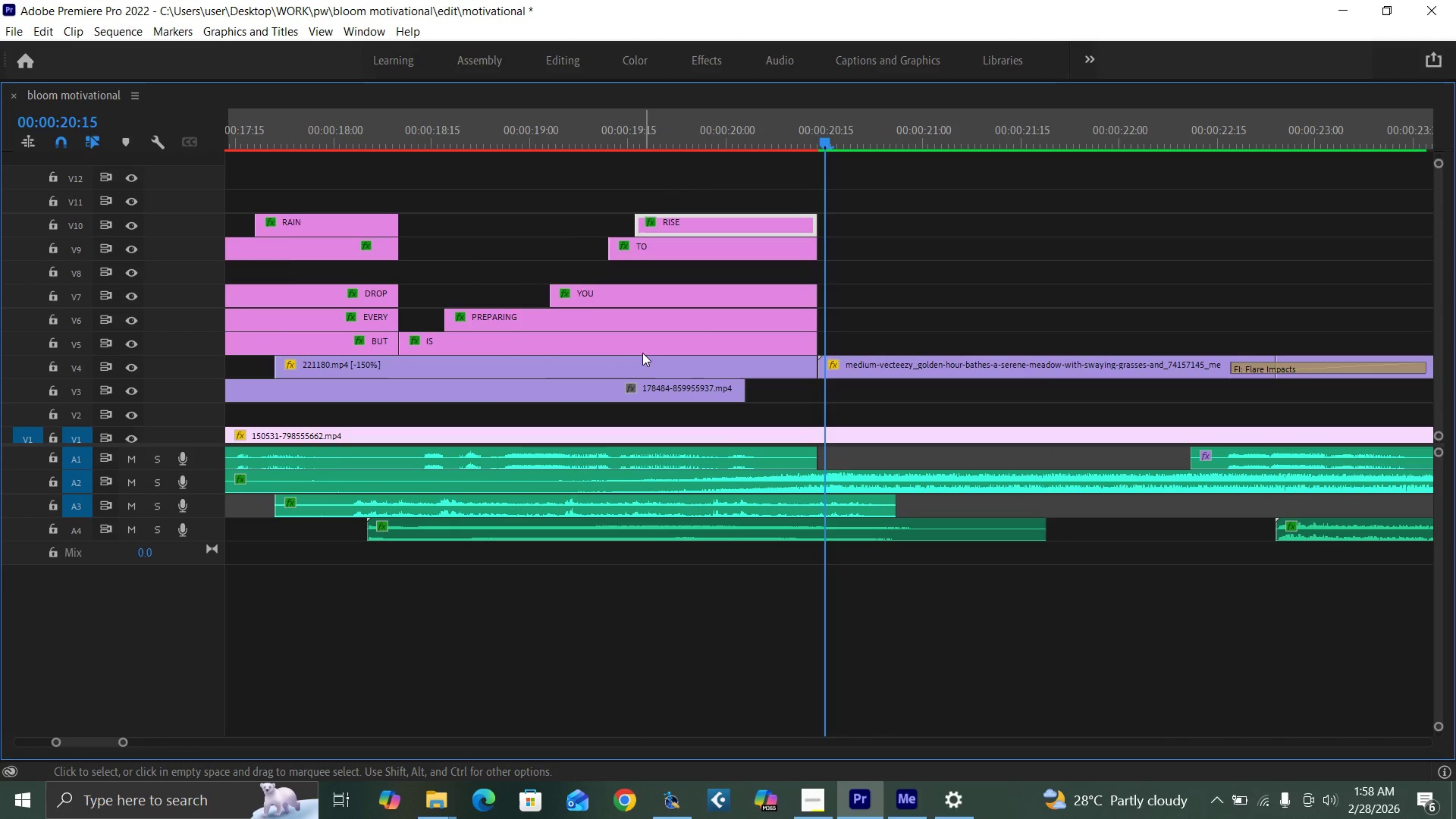 
key(Backquote)
 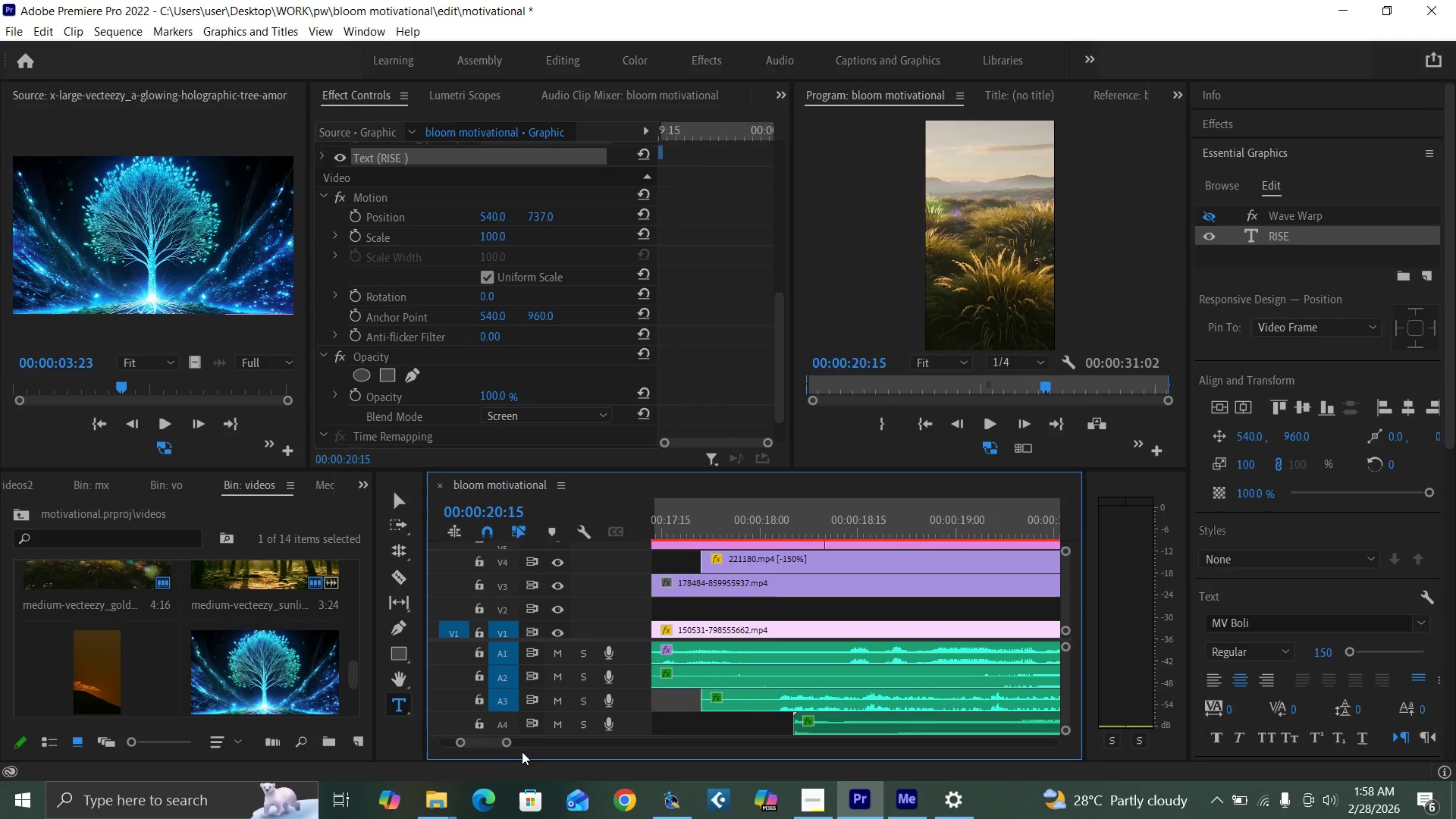 
left_click_drag(start_coordinate=[510, 739], to_coordinate=[616, 767])
 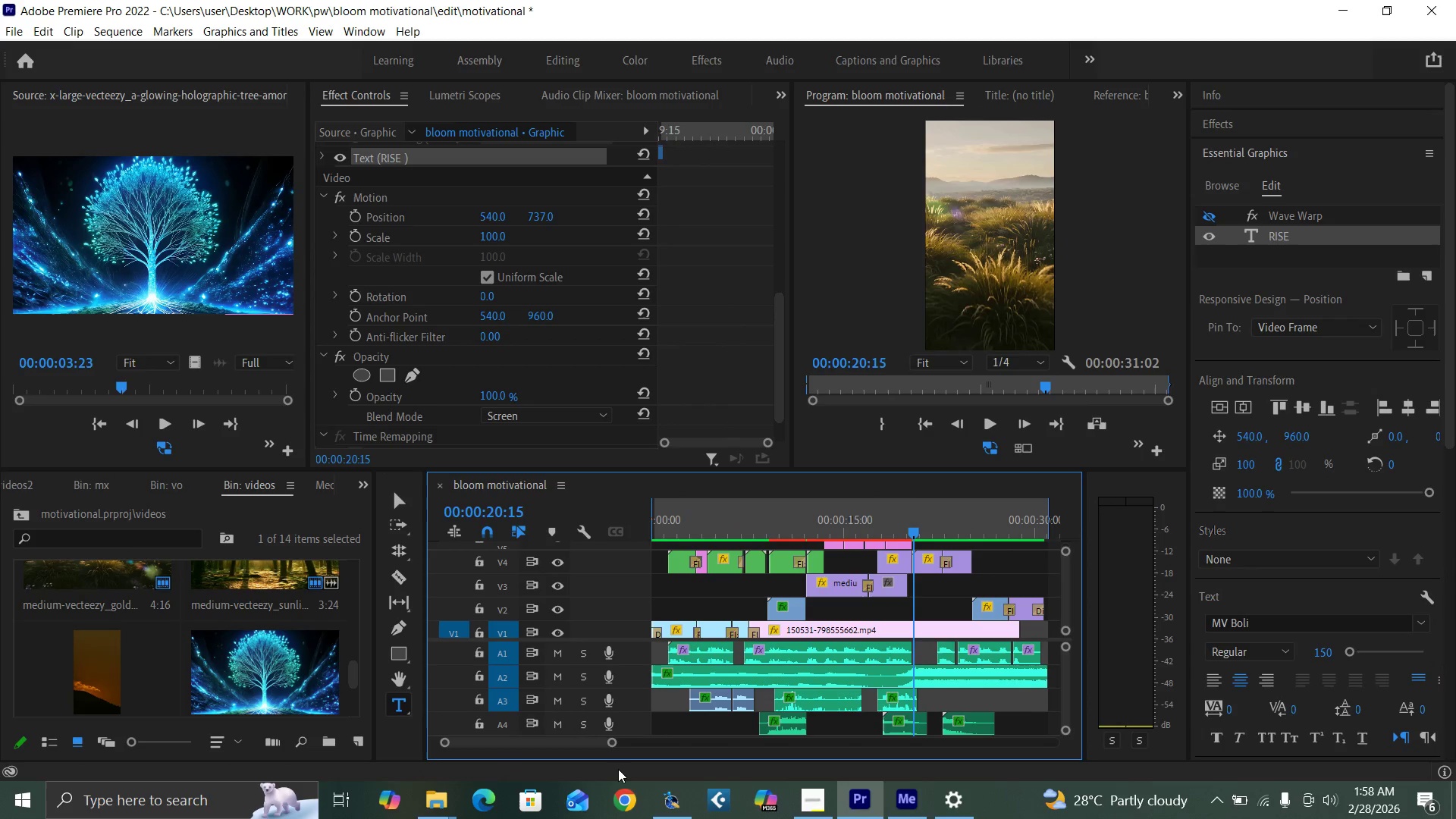 
key(Control+S)
 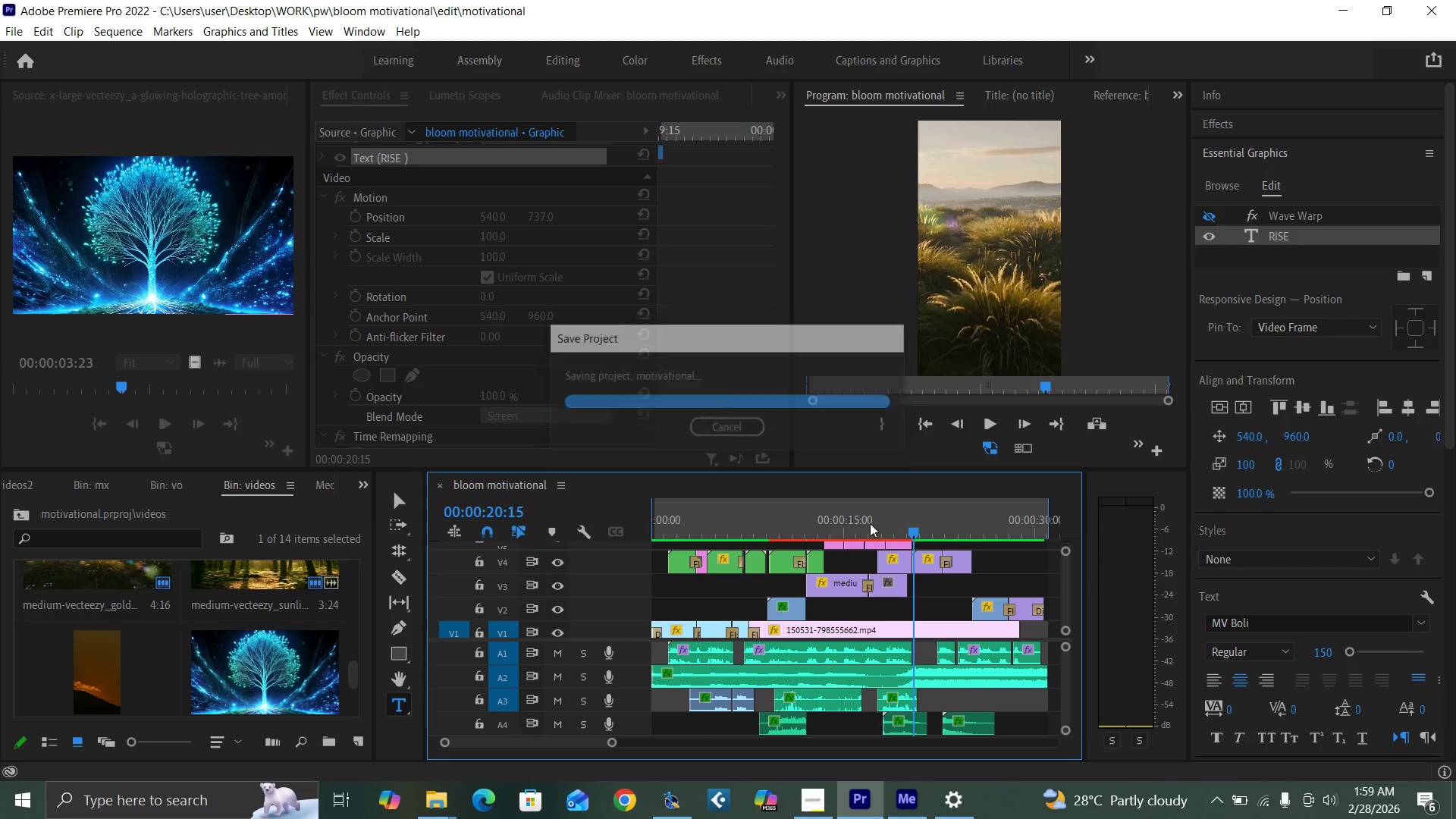 
left_click([858, 523])
 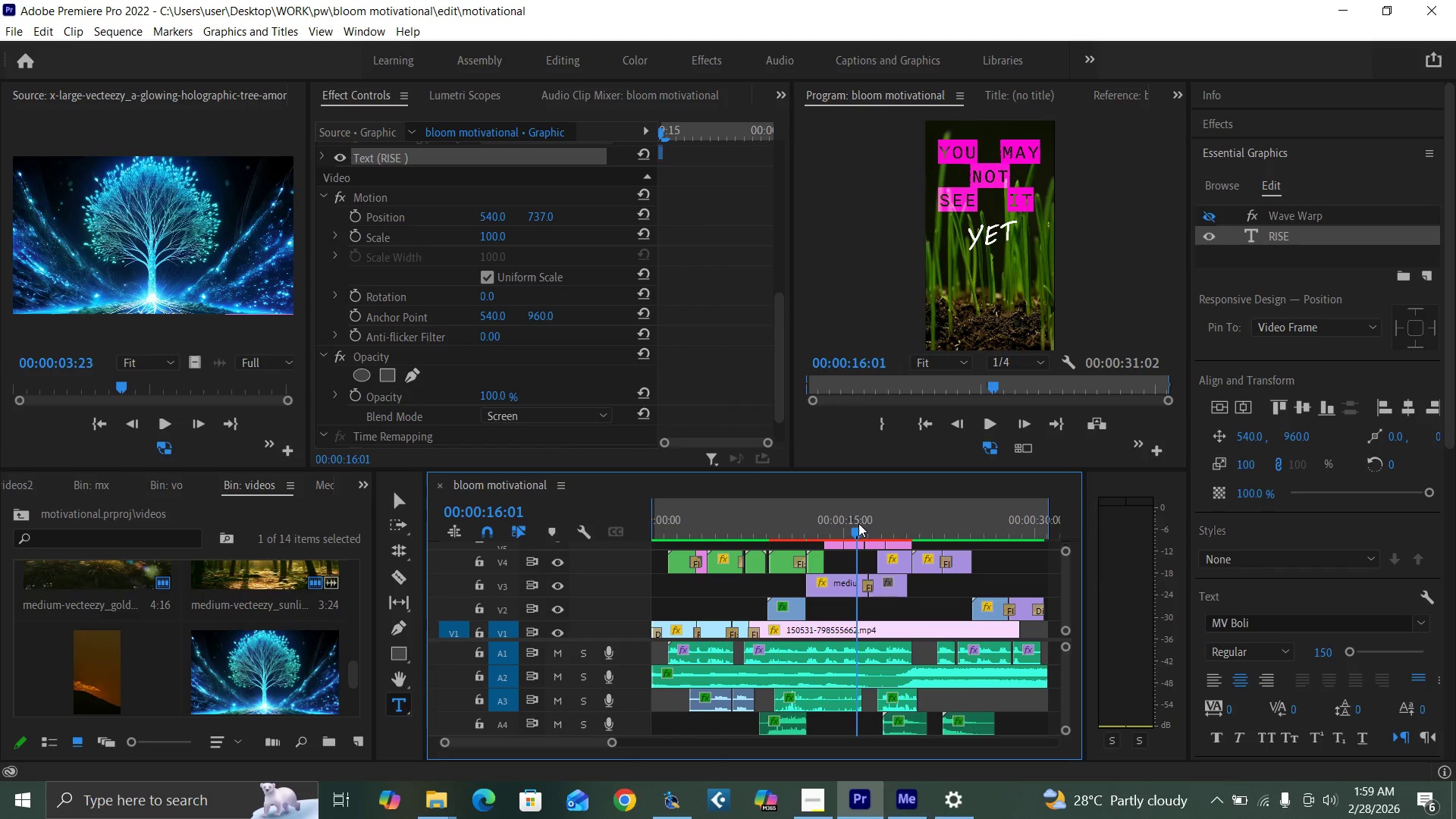 
key(Space)
 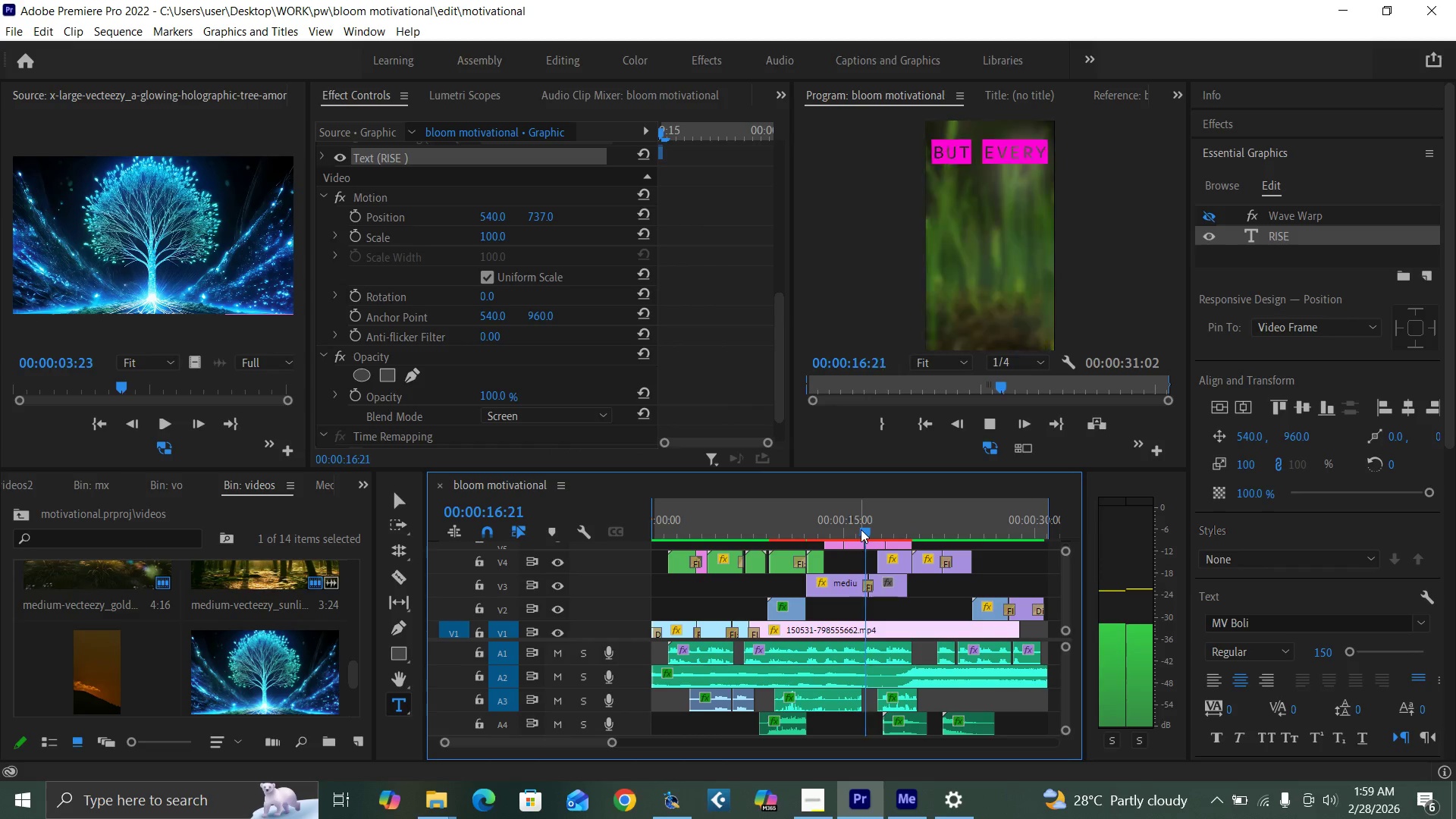 
key(Space)
 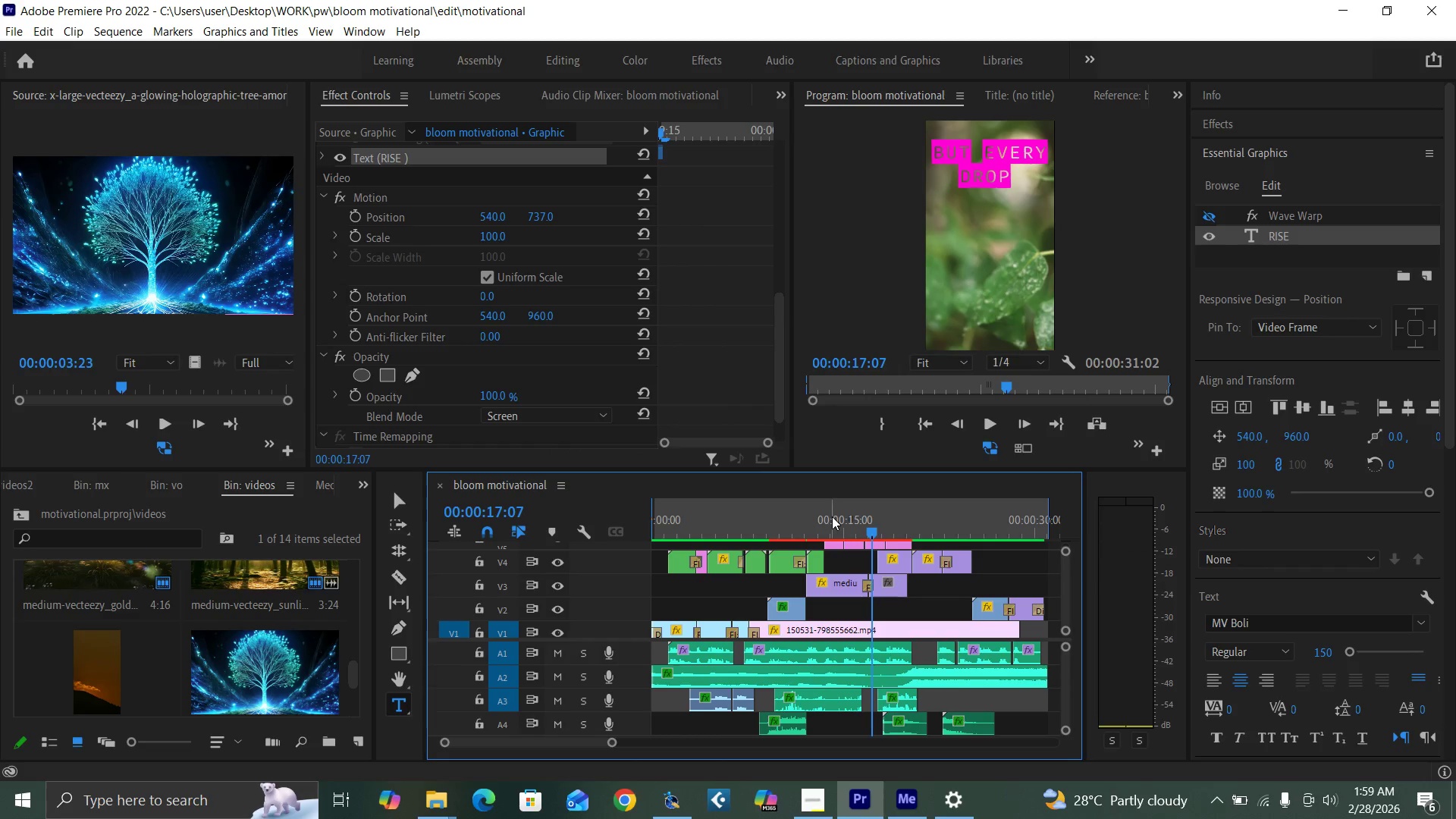 
left_click([832, 516])
 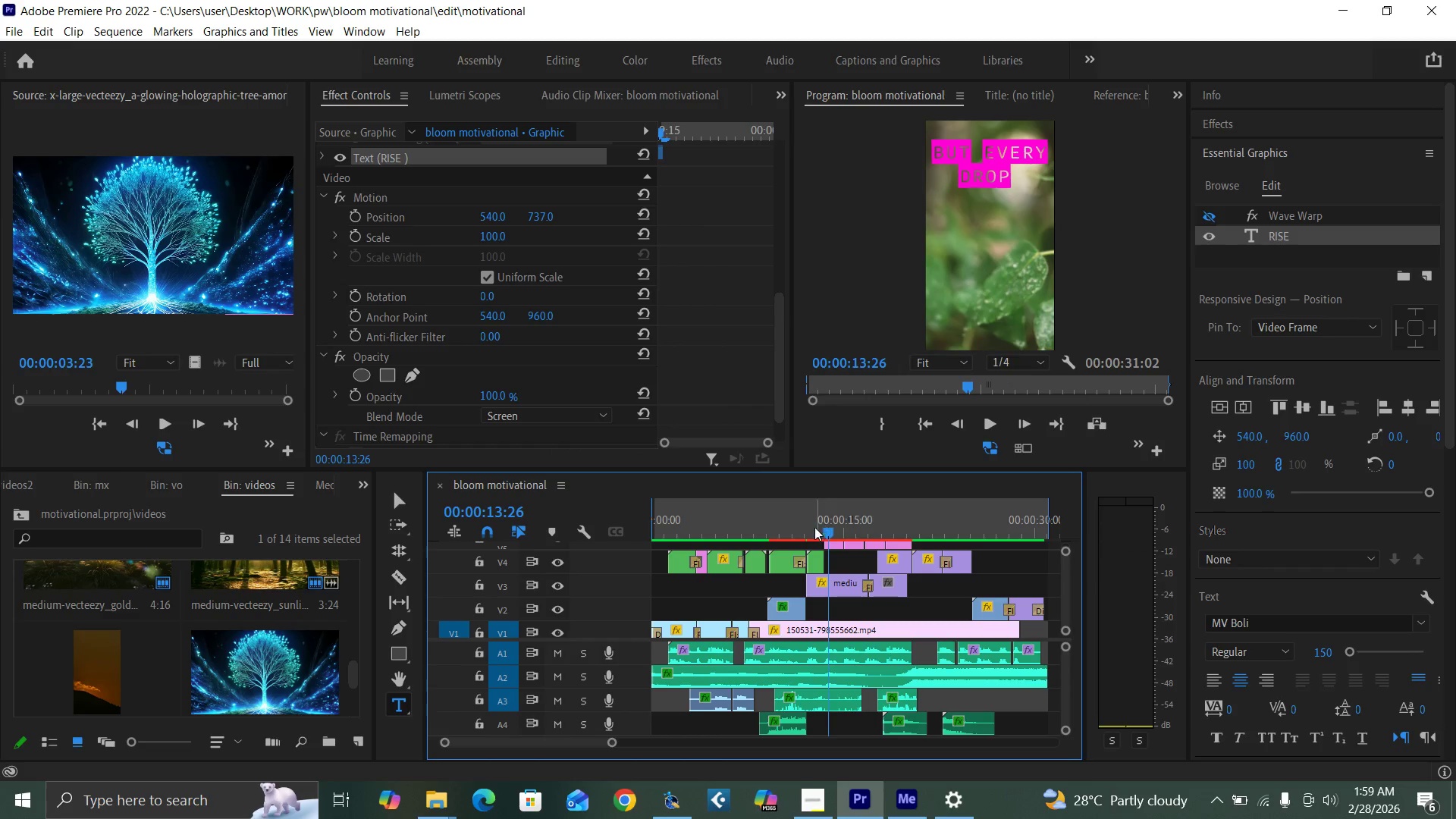 
key(Space)
 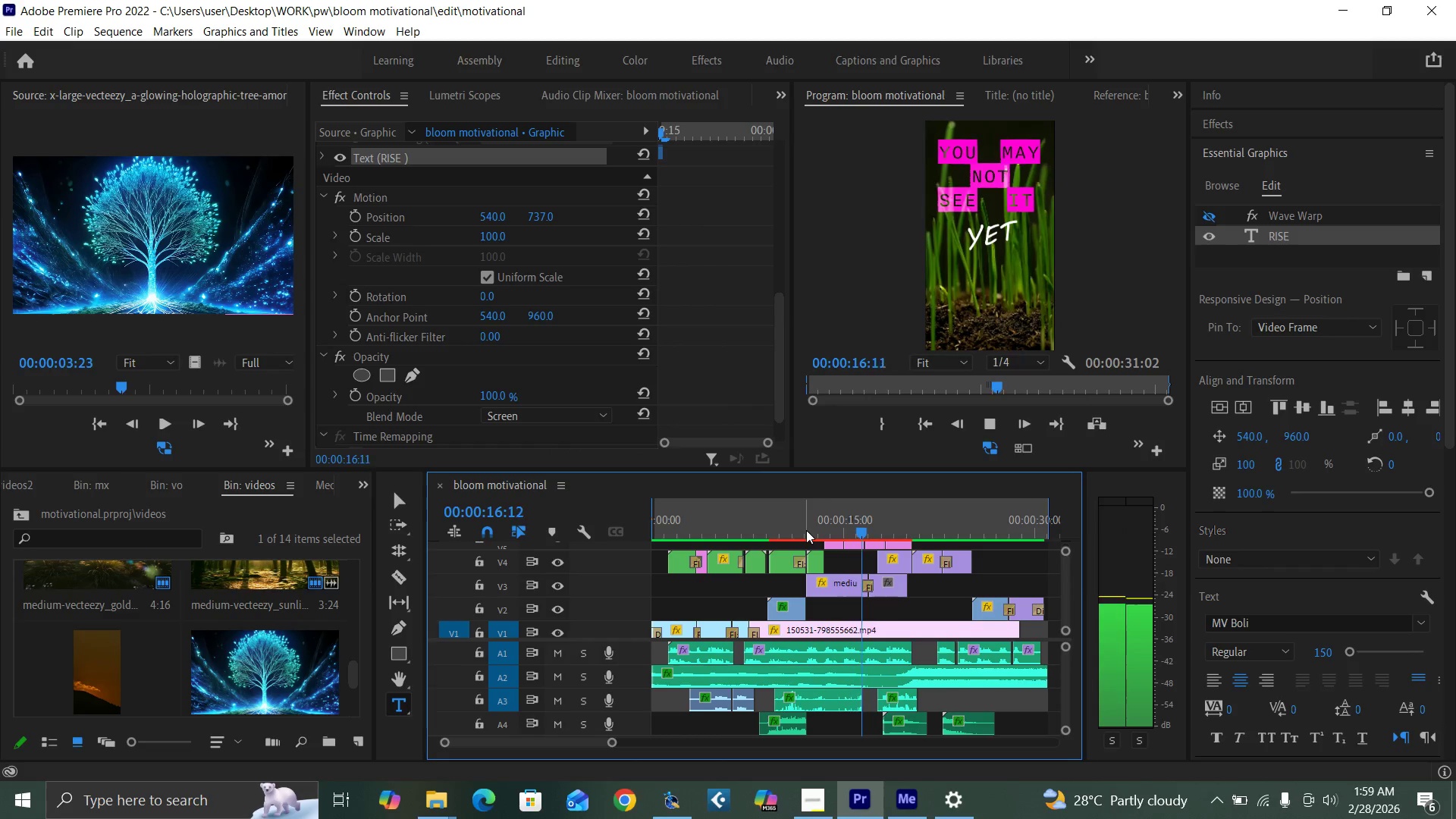 
key(Space)
 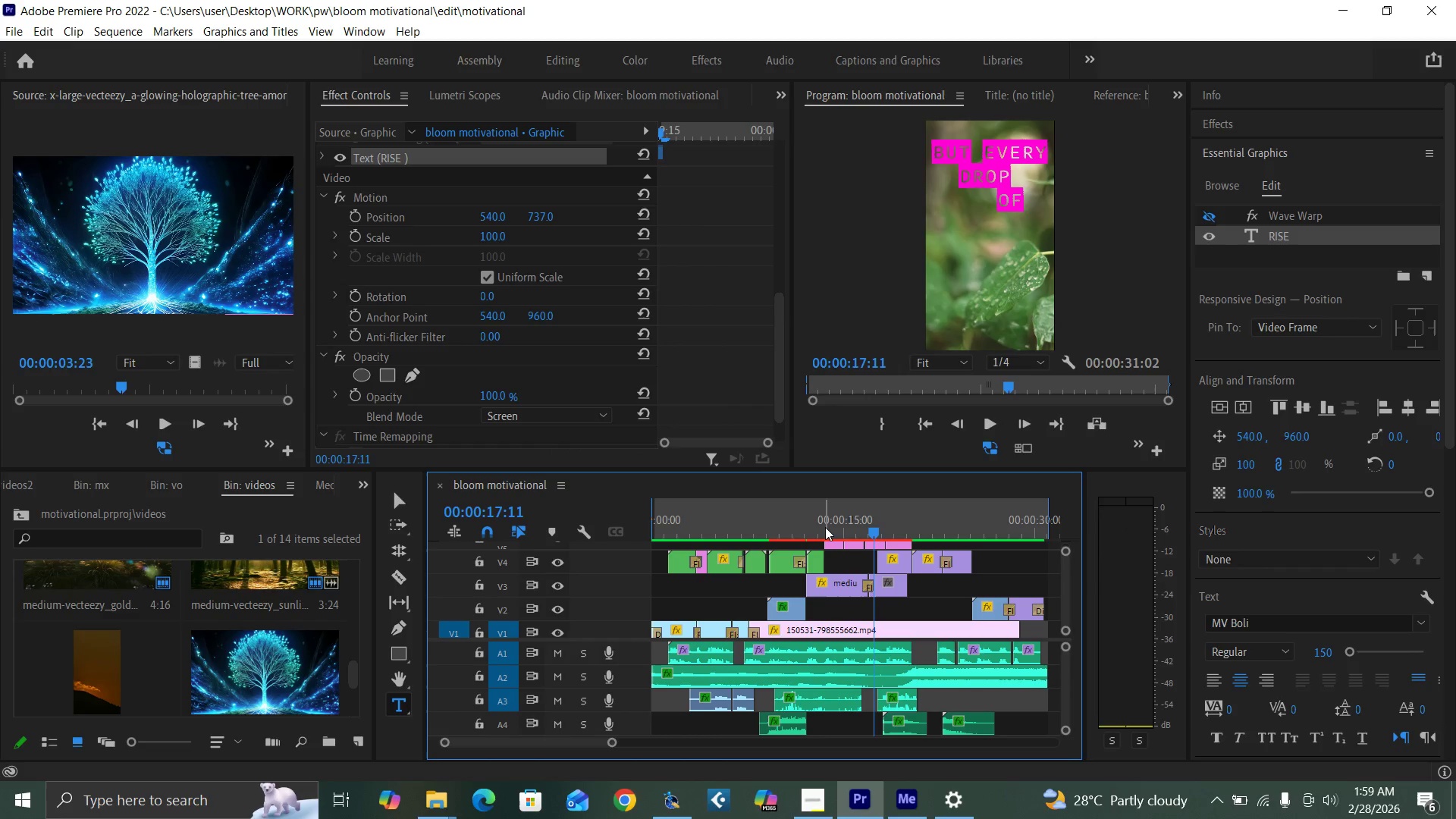 
left_click([825, 527])
 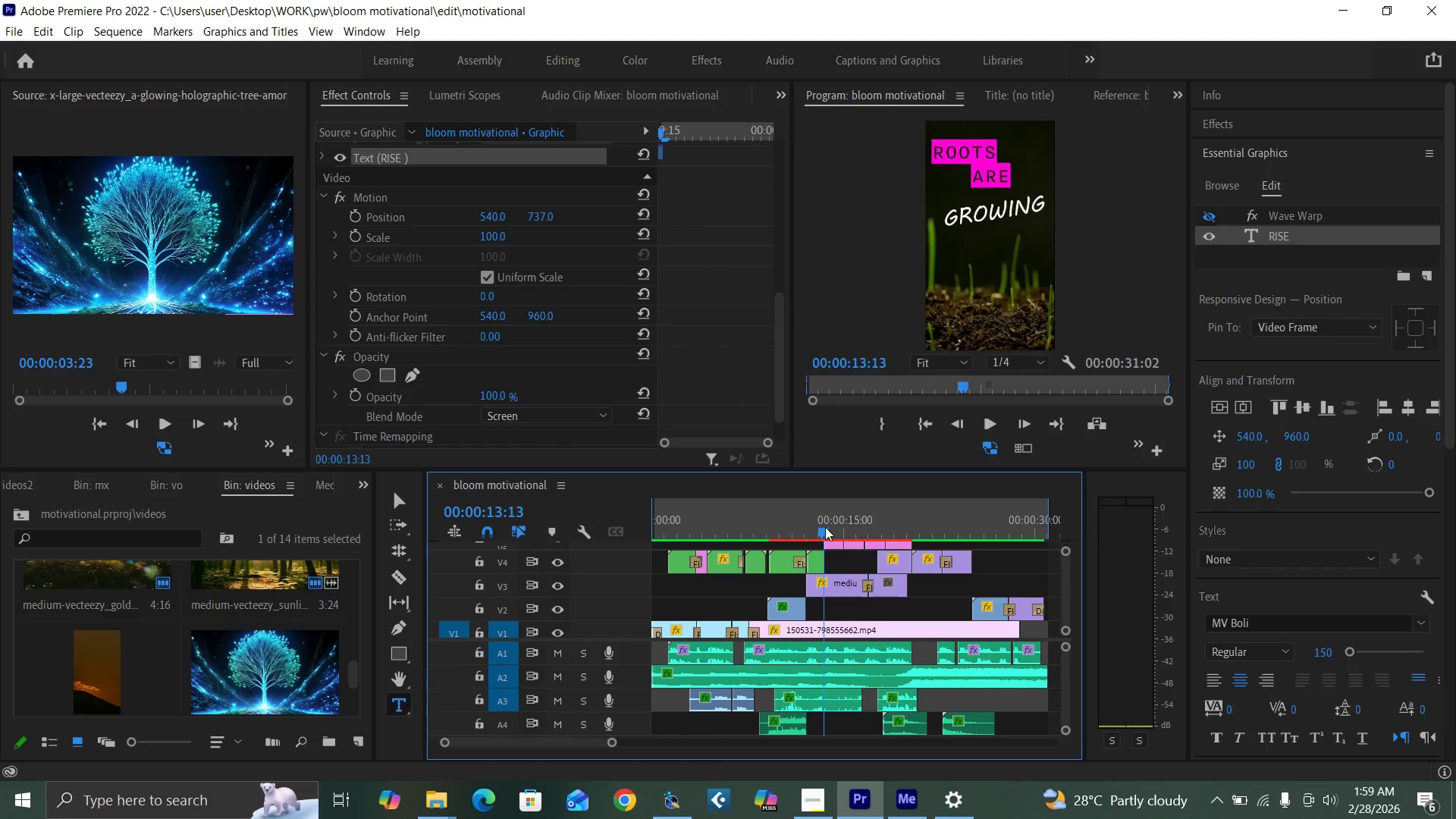 
key(Space)
 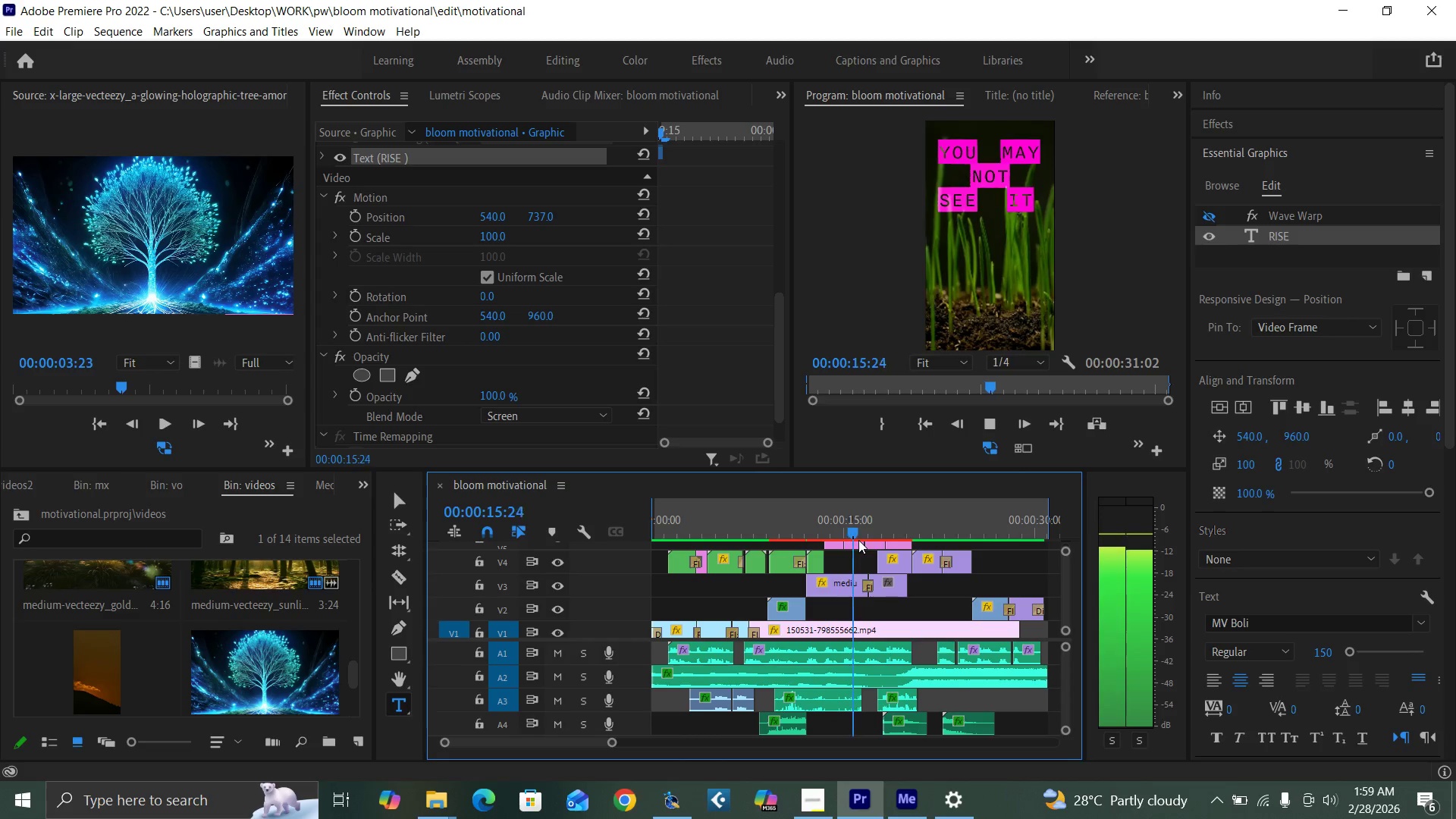 
key(Space)
 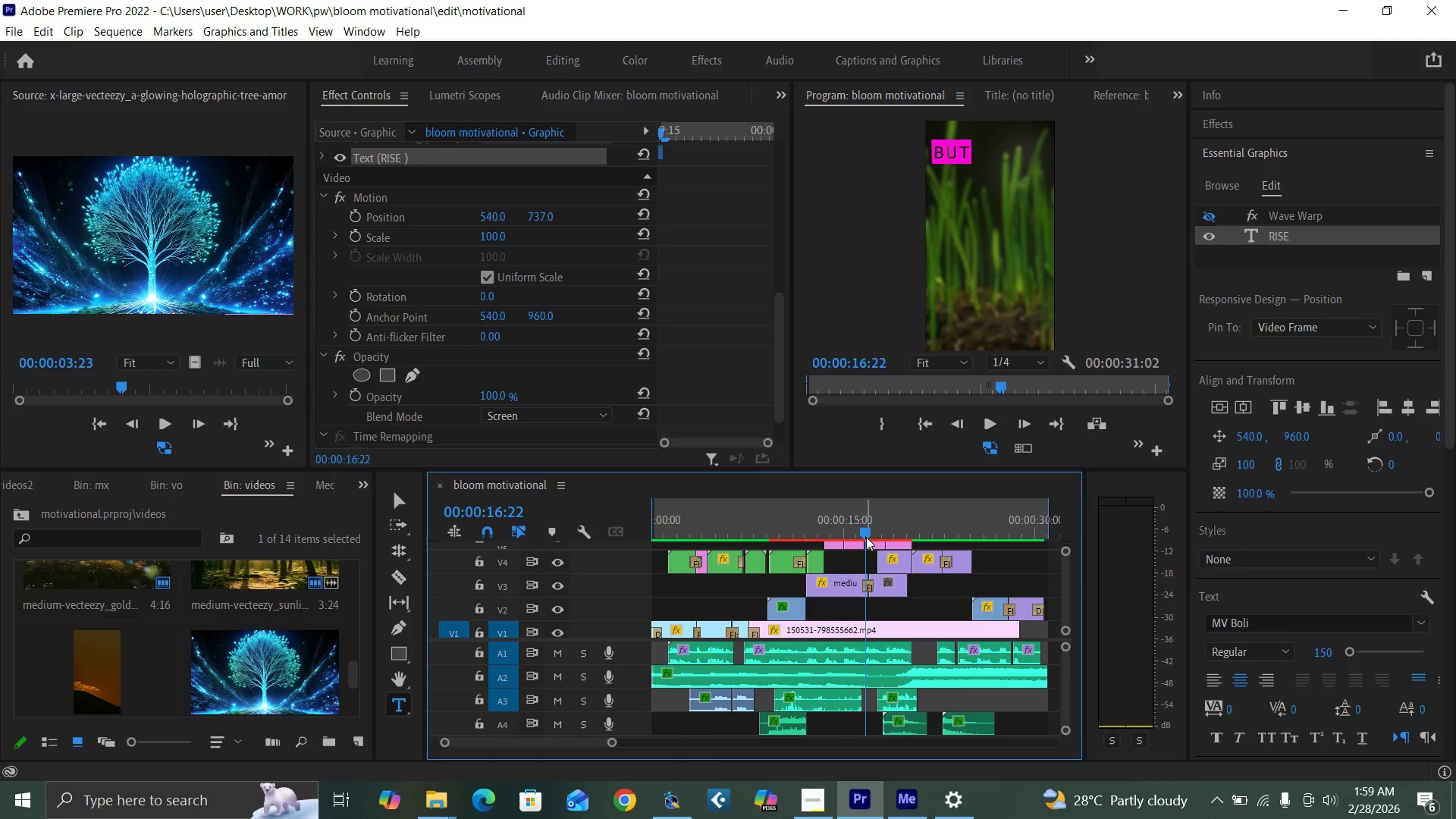 
left_click([856, 522])
 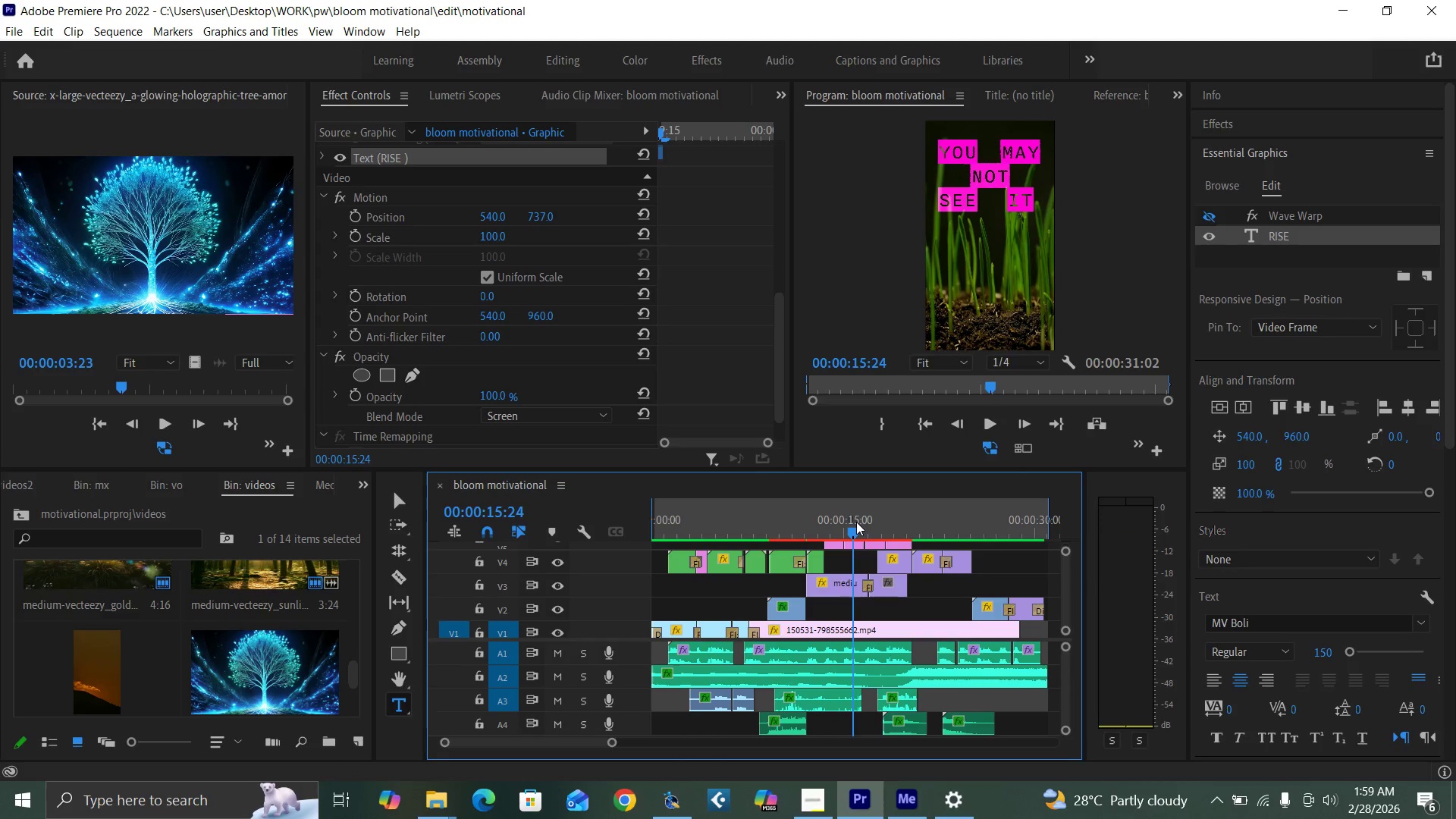 
key(Control+Backquote)
 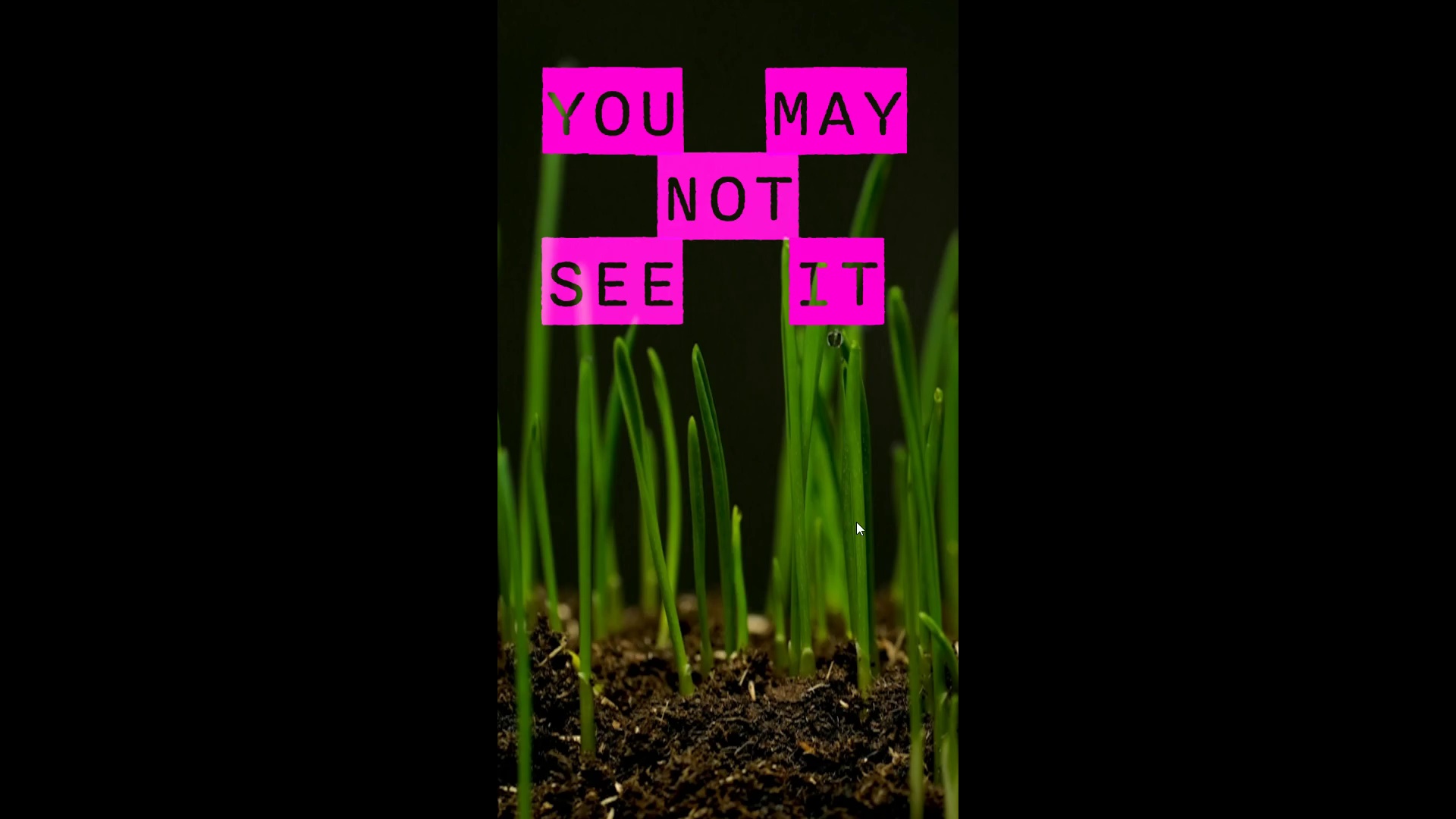 
key(Control+Backquote)
 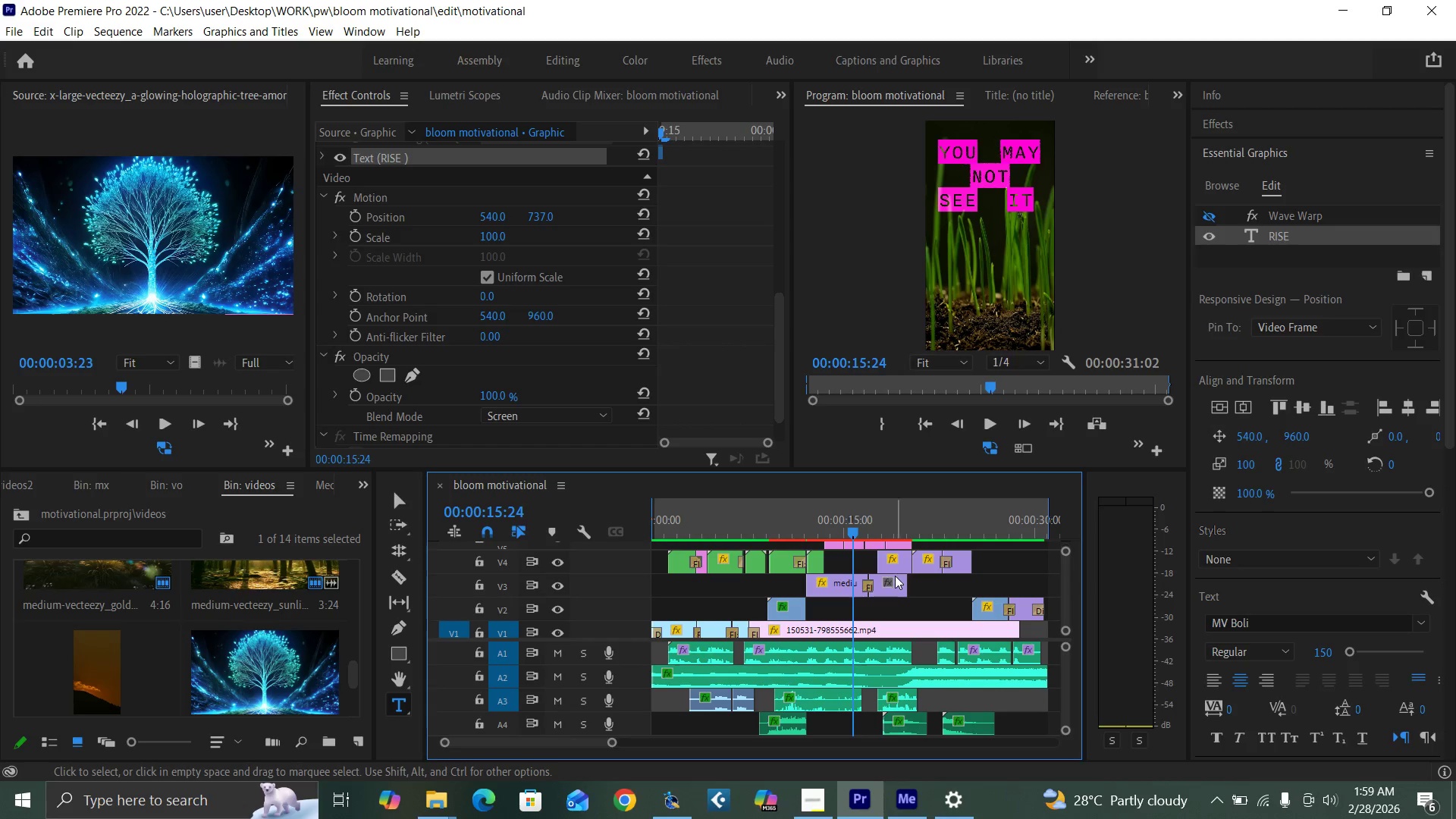 
key(Space)
 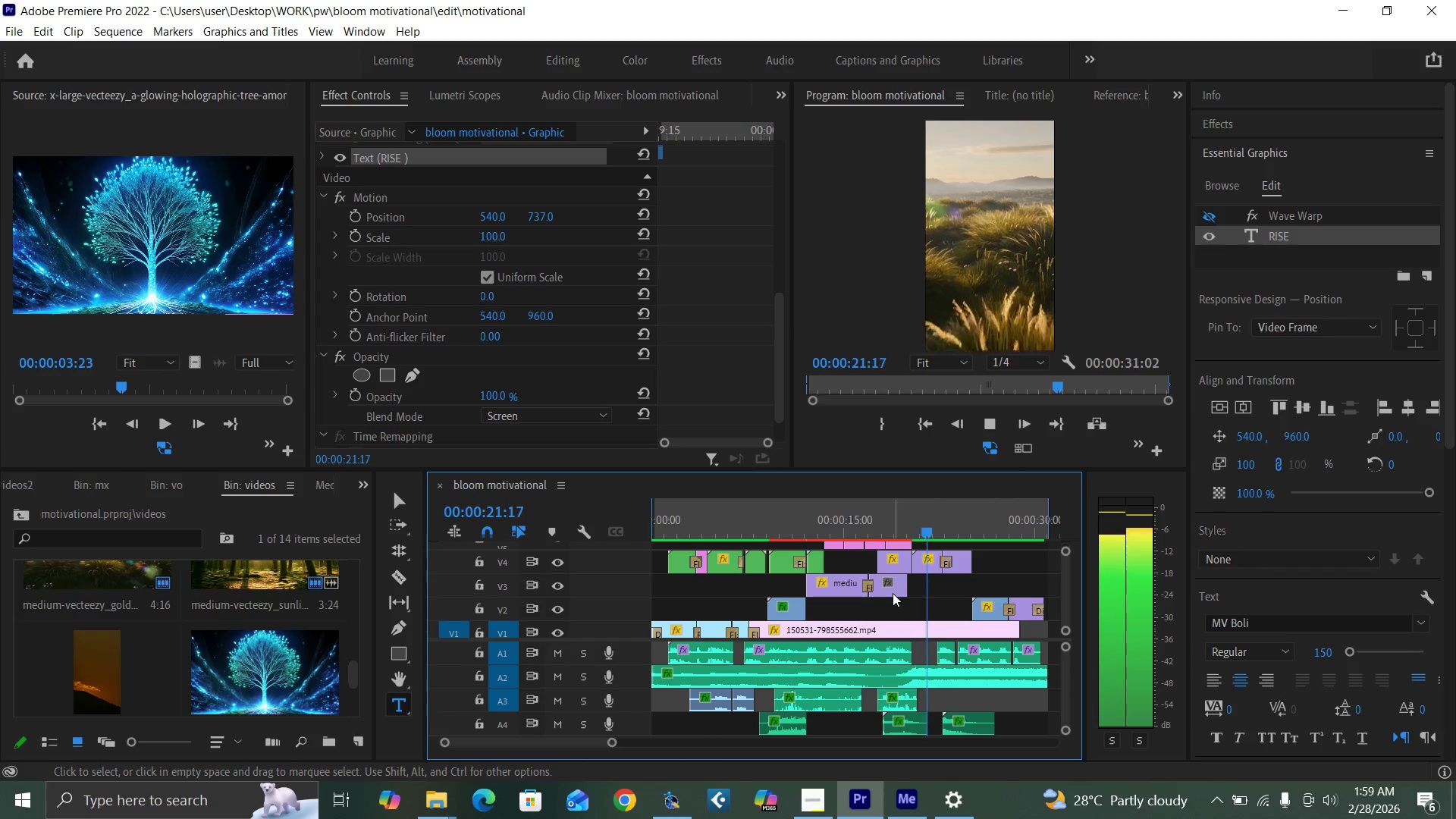 
wait(7.86)
 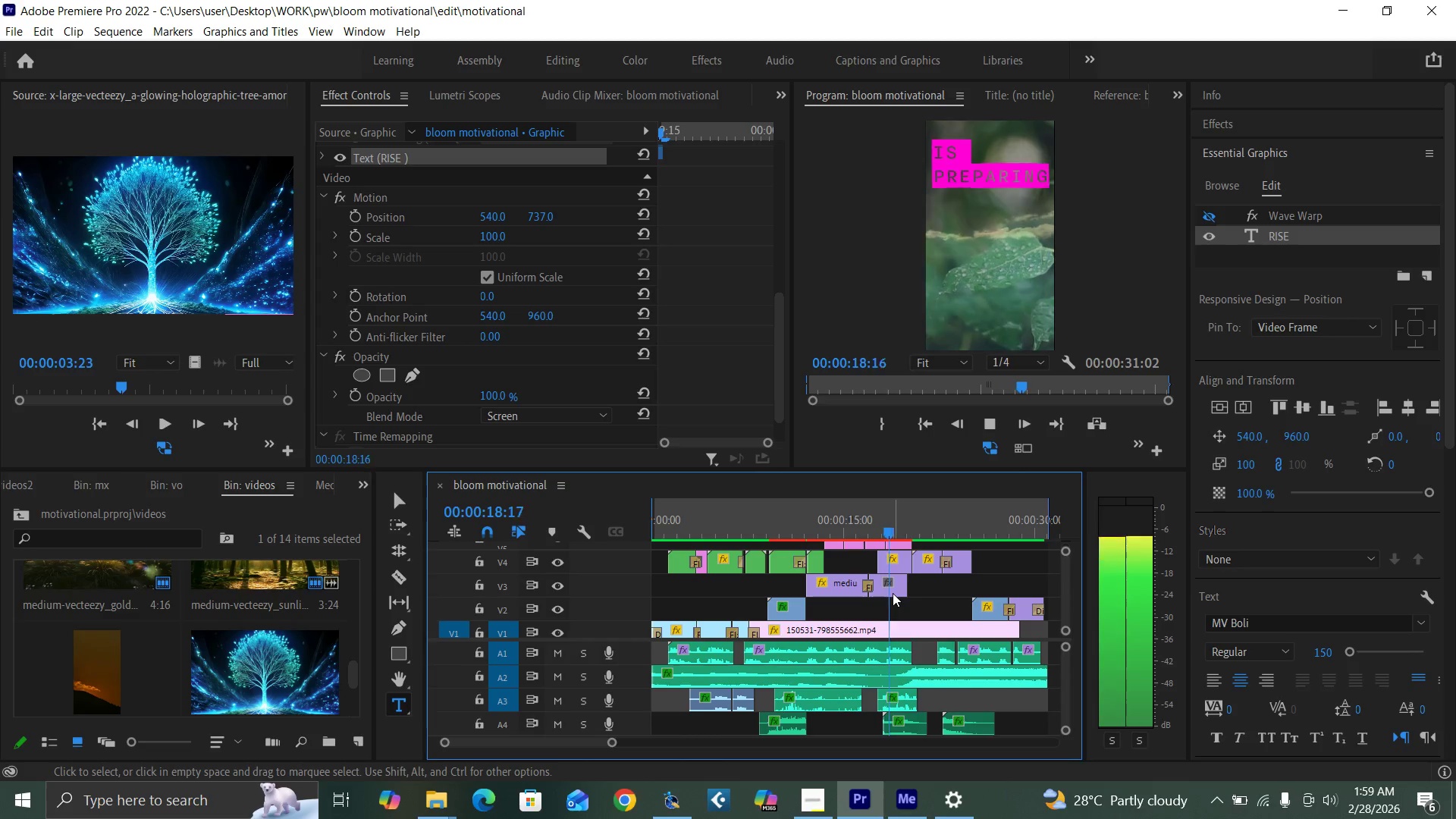 
key(Space)
 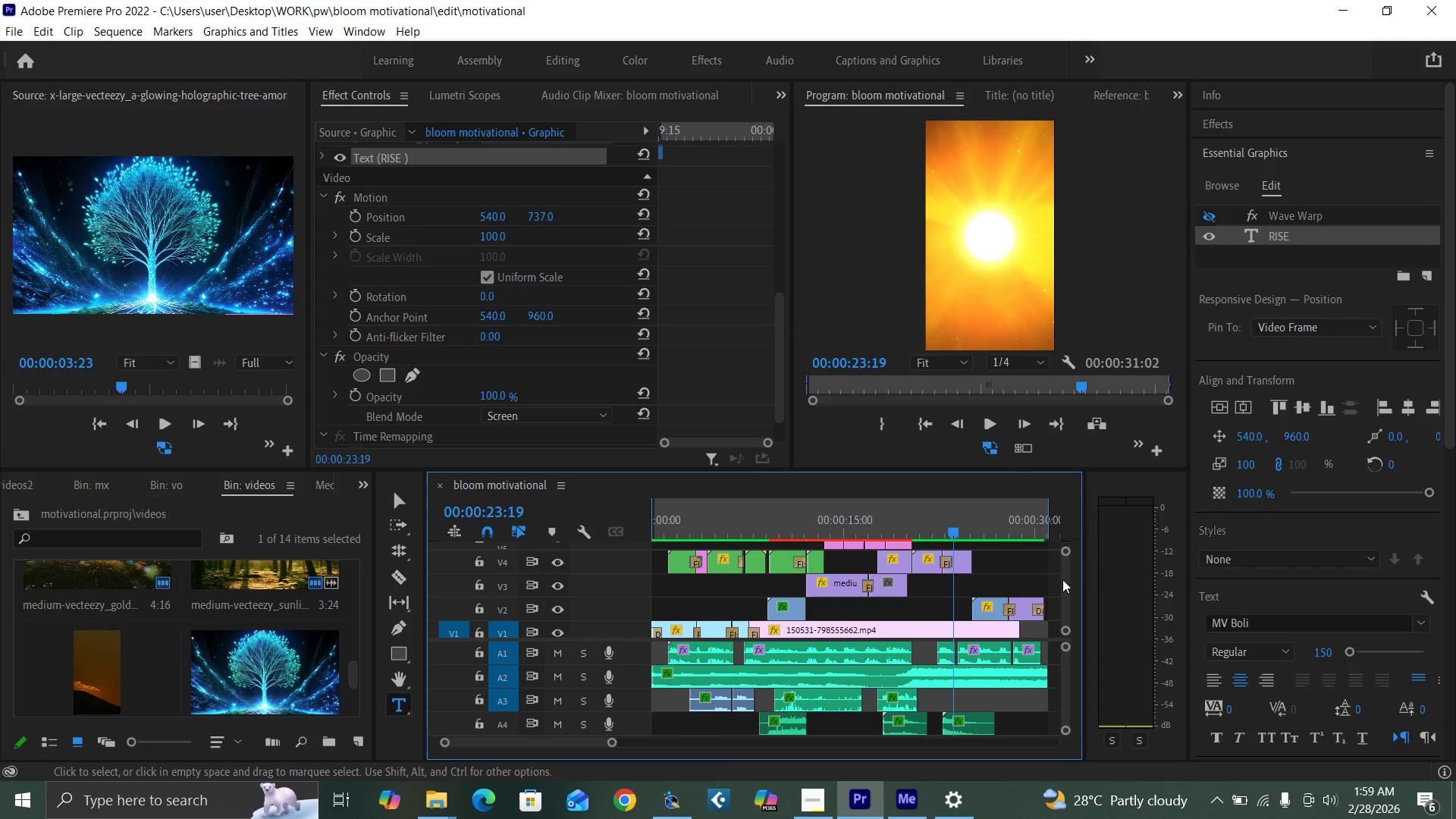 
left_click_drag(start_coordinate=[1066, 582], to_coordinate=[1059, 579])
 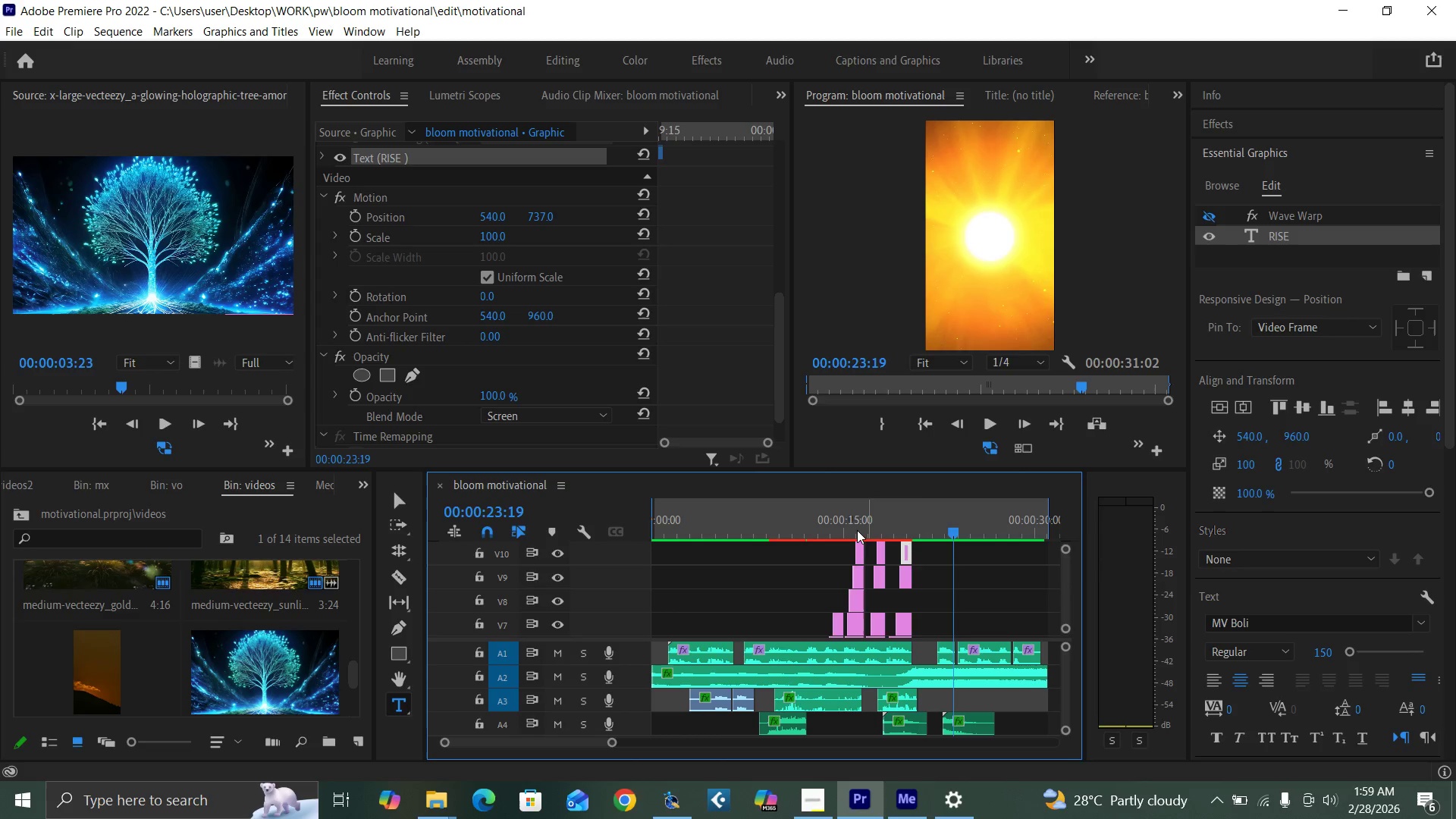 
left_click([853, 530])
 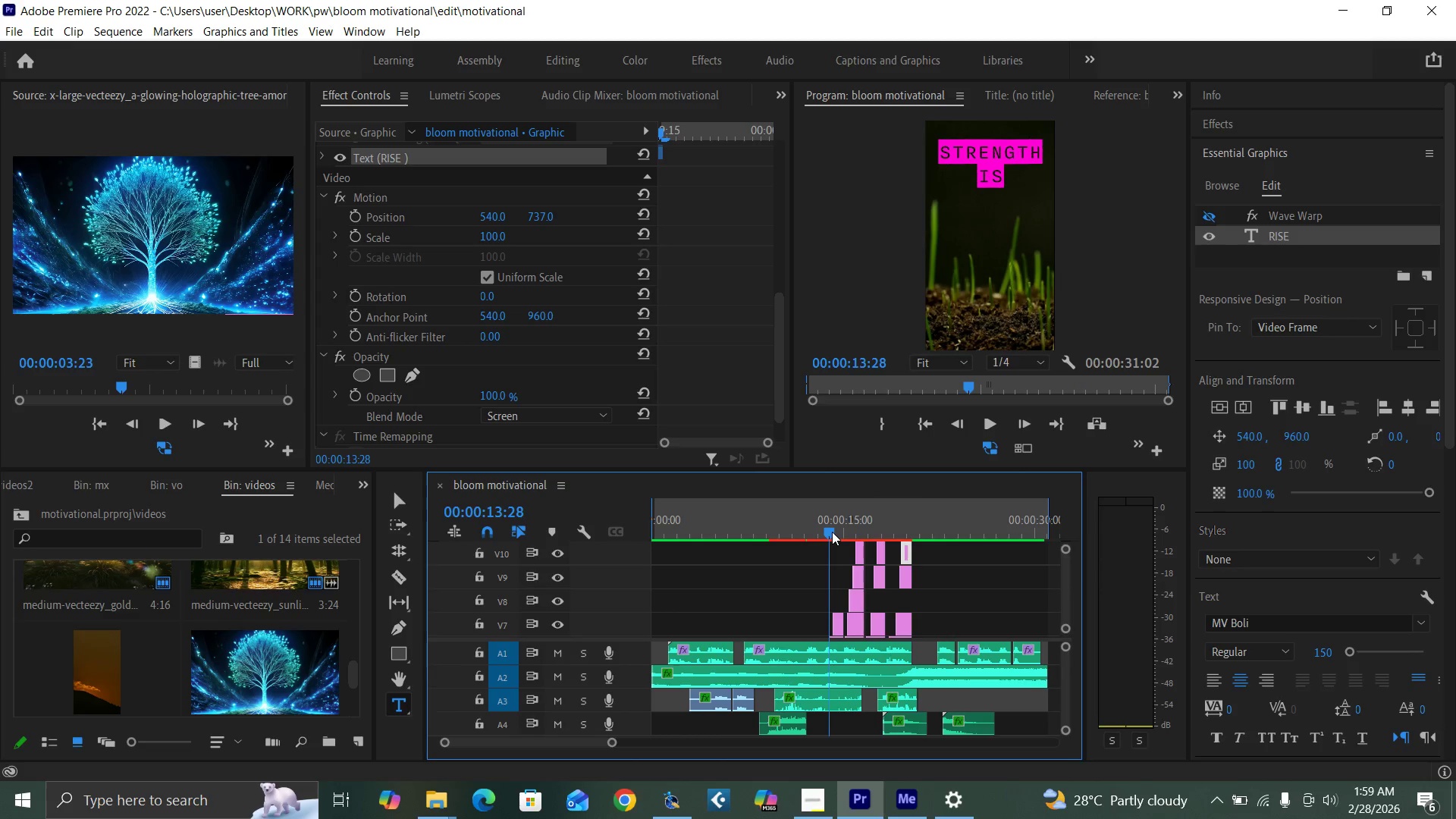 
left_click([832, 532])
 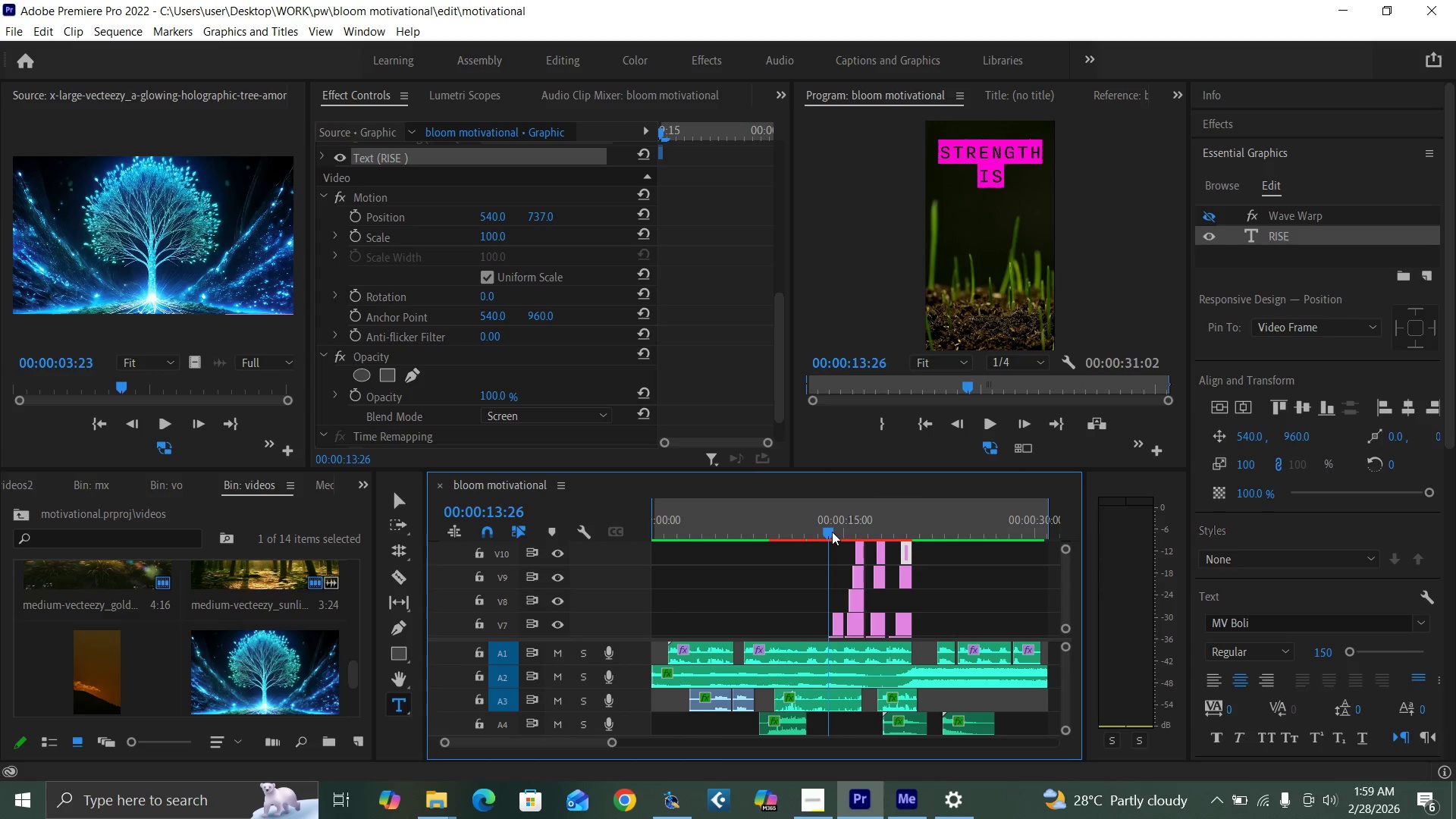 
key(Backquote)
 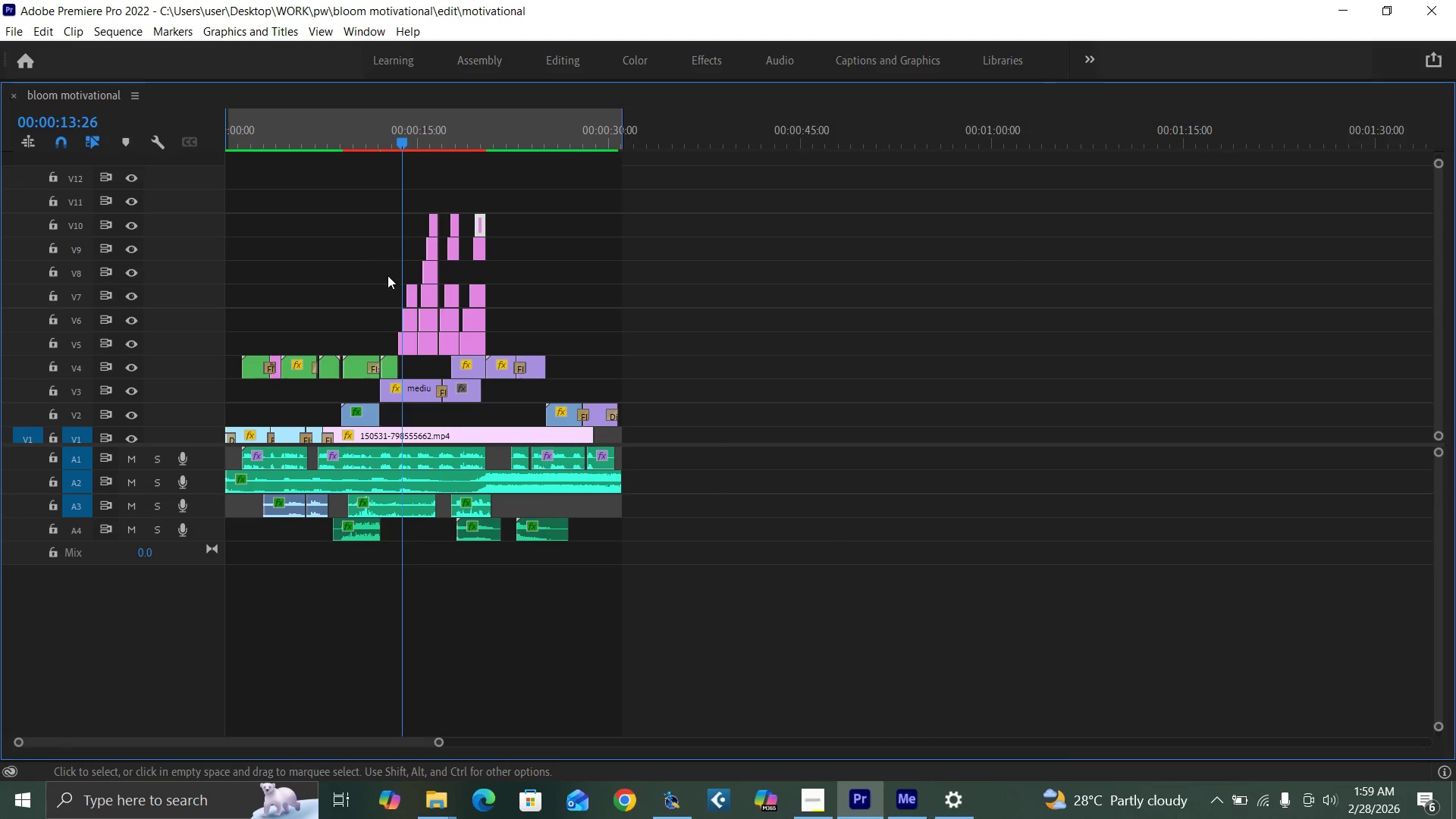 
left_click_drag(start_coordinate=[391, 287], to_coordinate=[408, 344])
 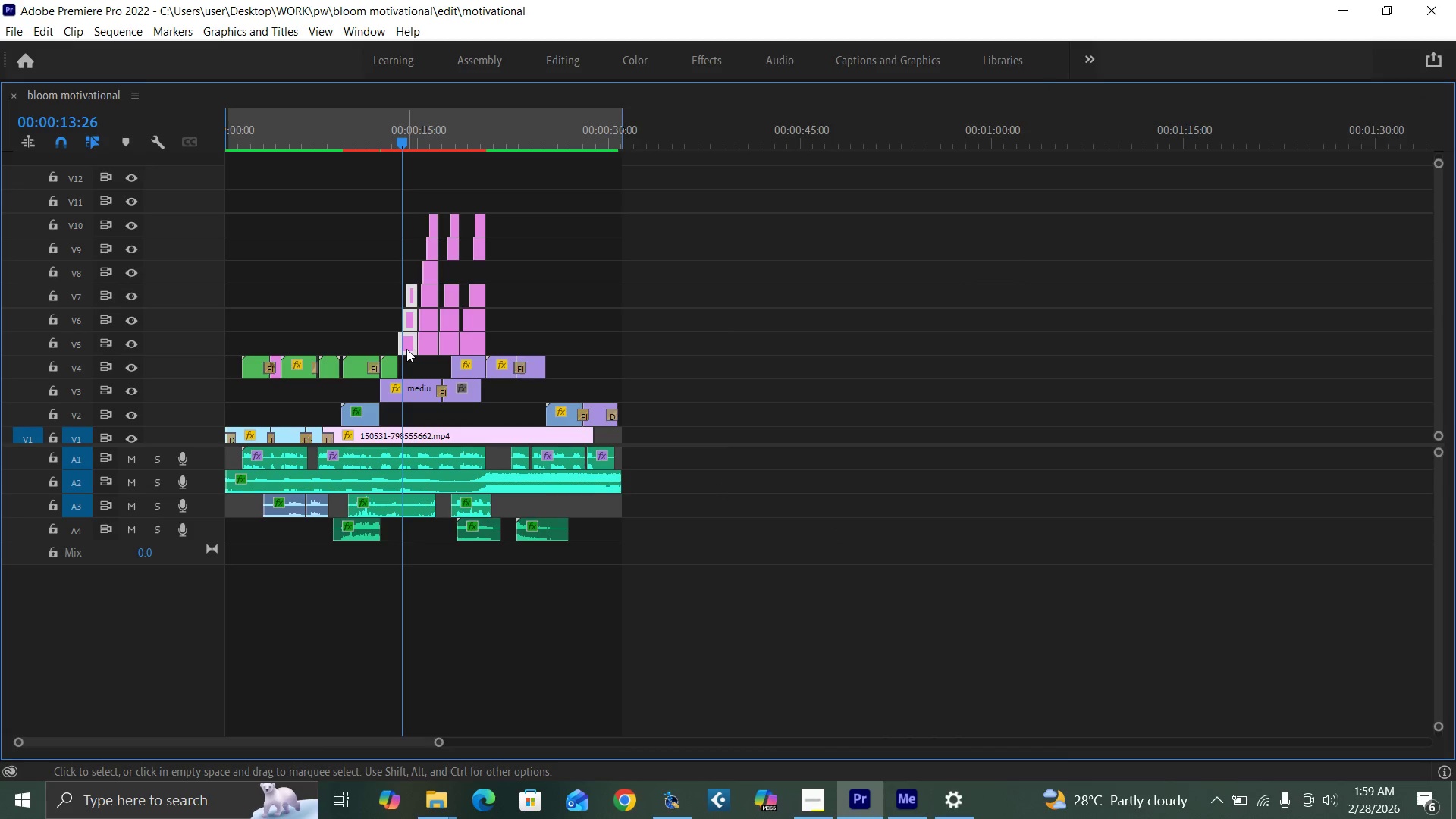 
key(Control+C)
 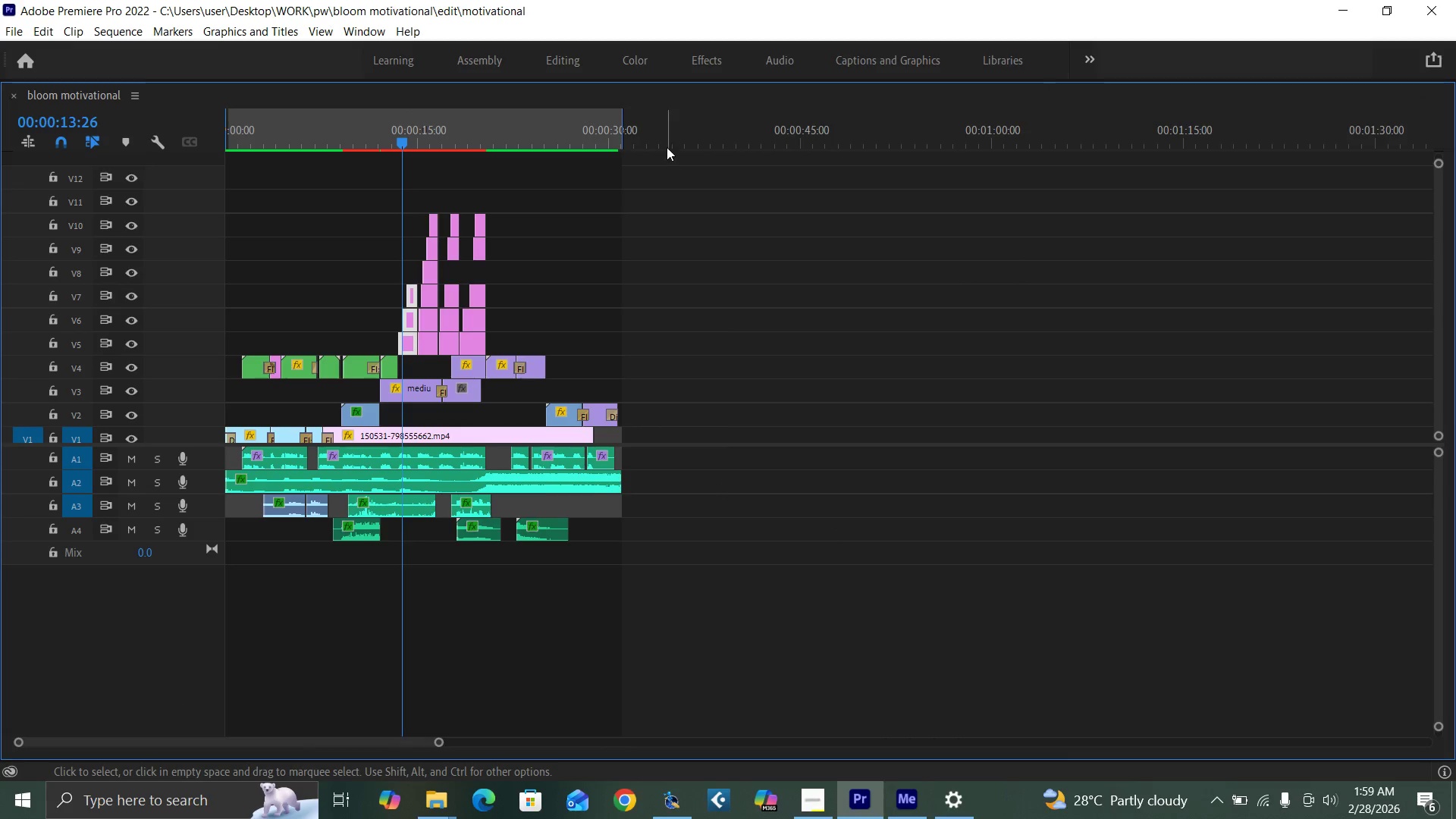 
left_click([667, 139])
 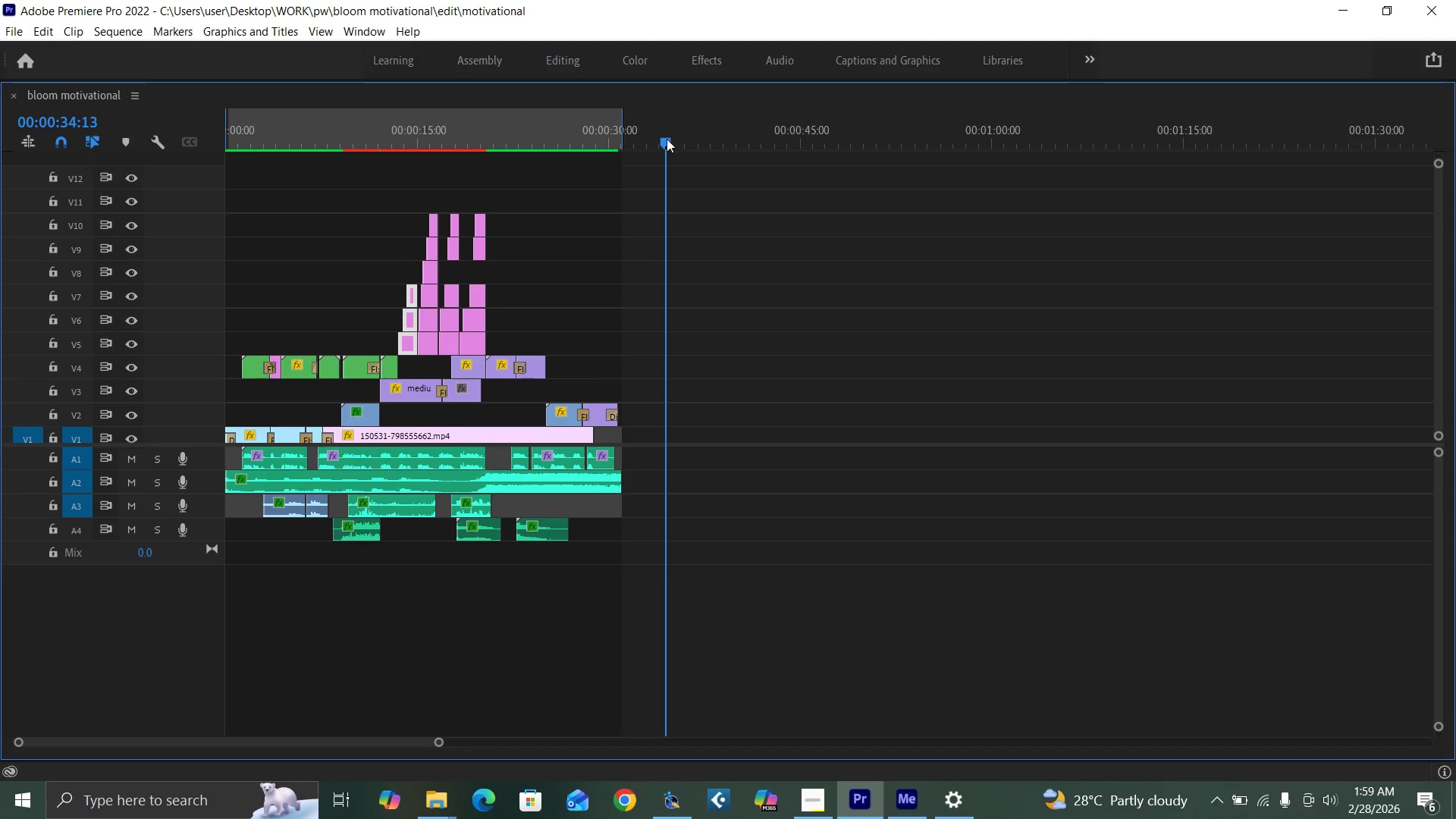 
key(Control+V)
 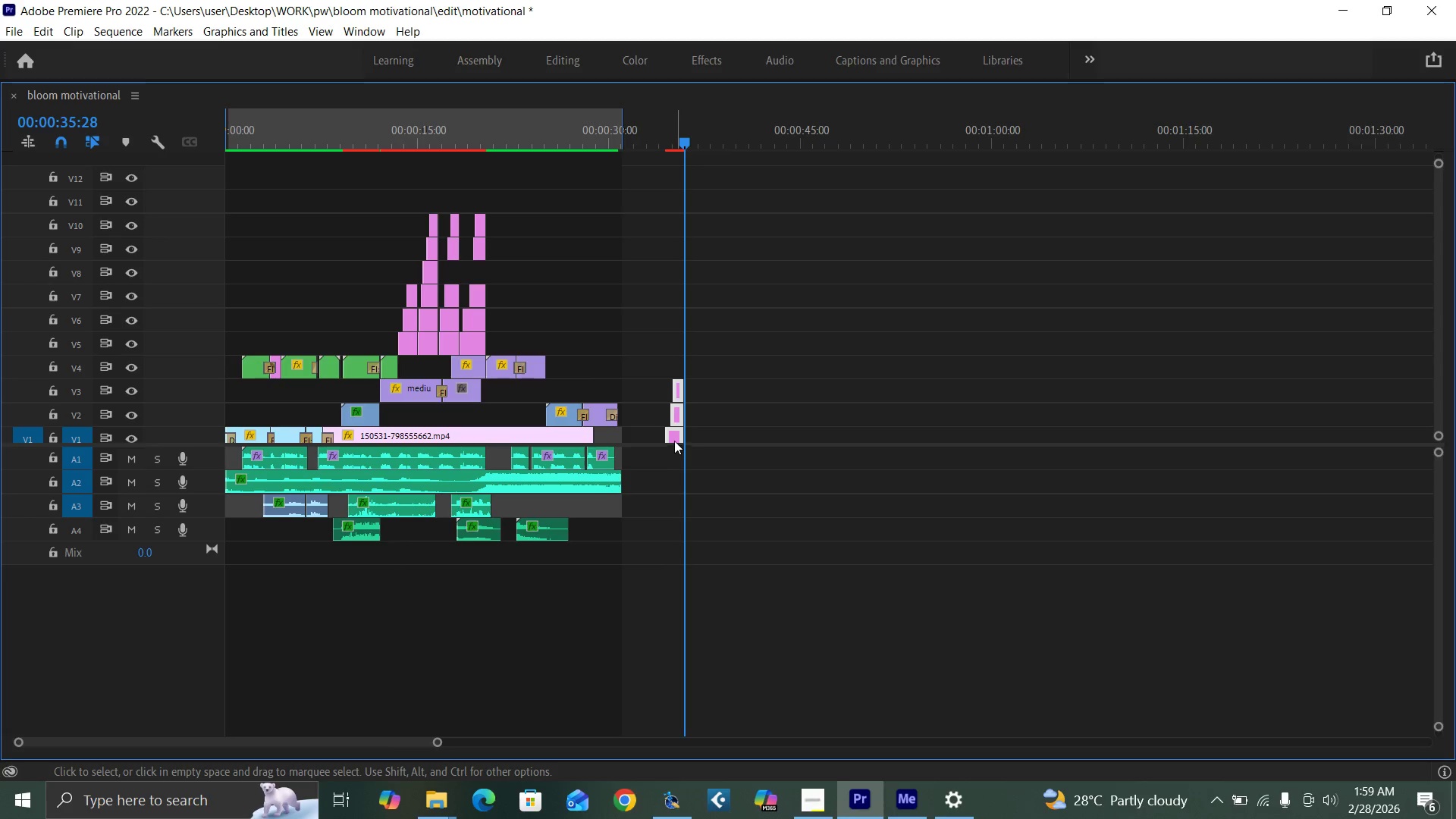 
left_click_drag(start_coordinate=[673, 435], to_coordinate=[516, 334])
 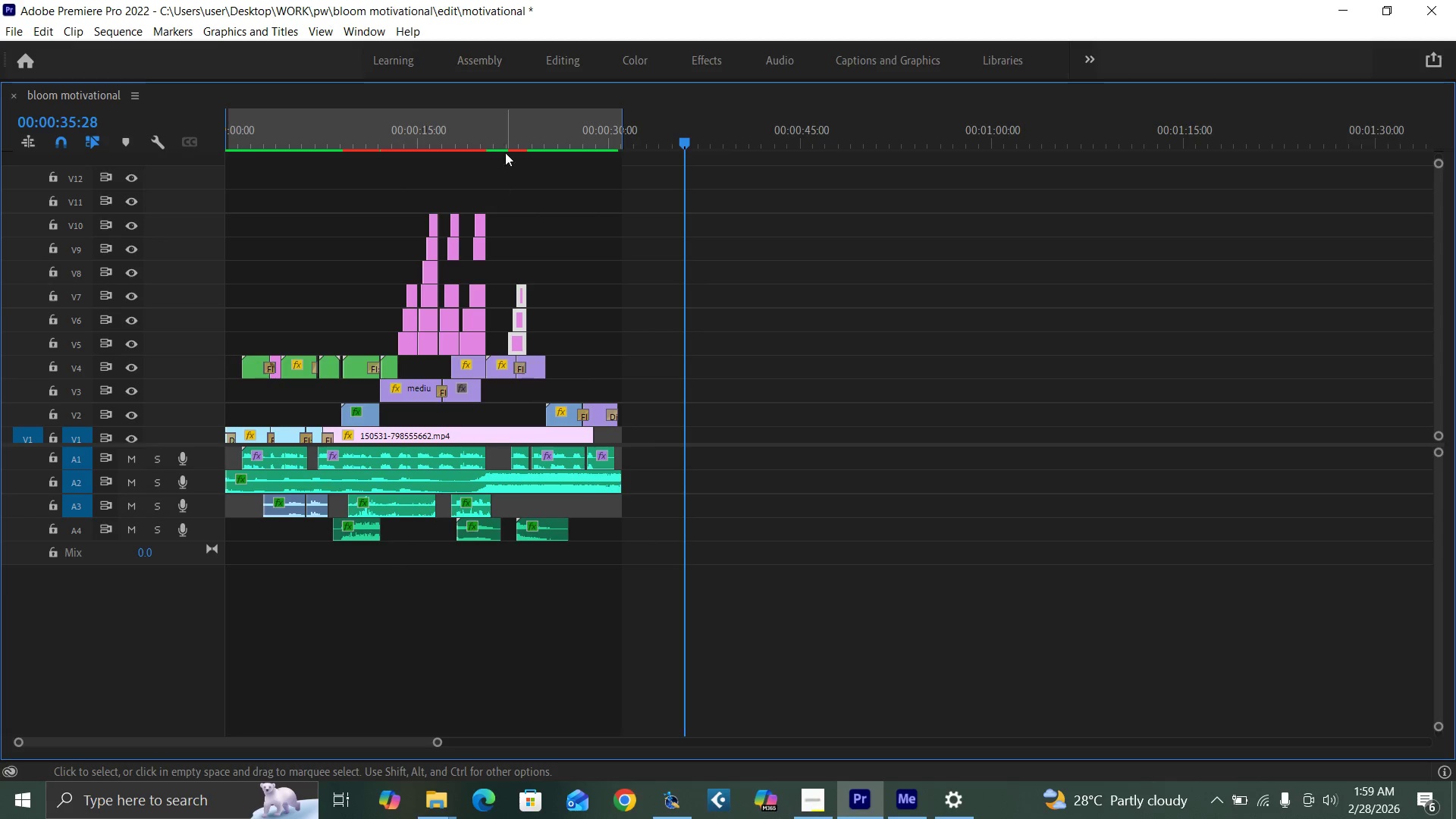 
left_click([505, 142])
 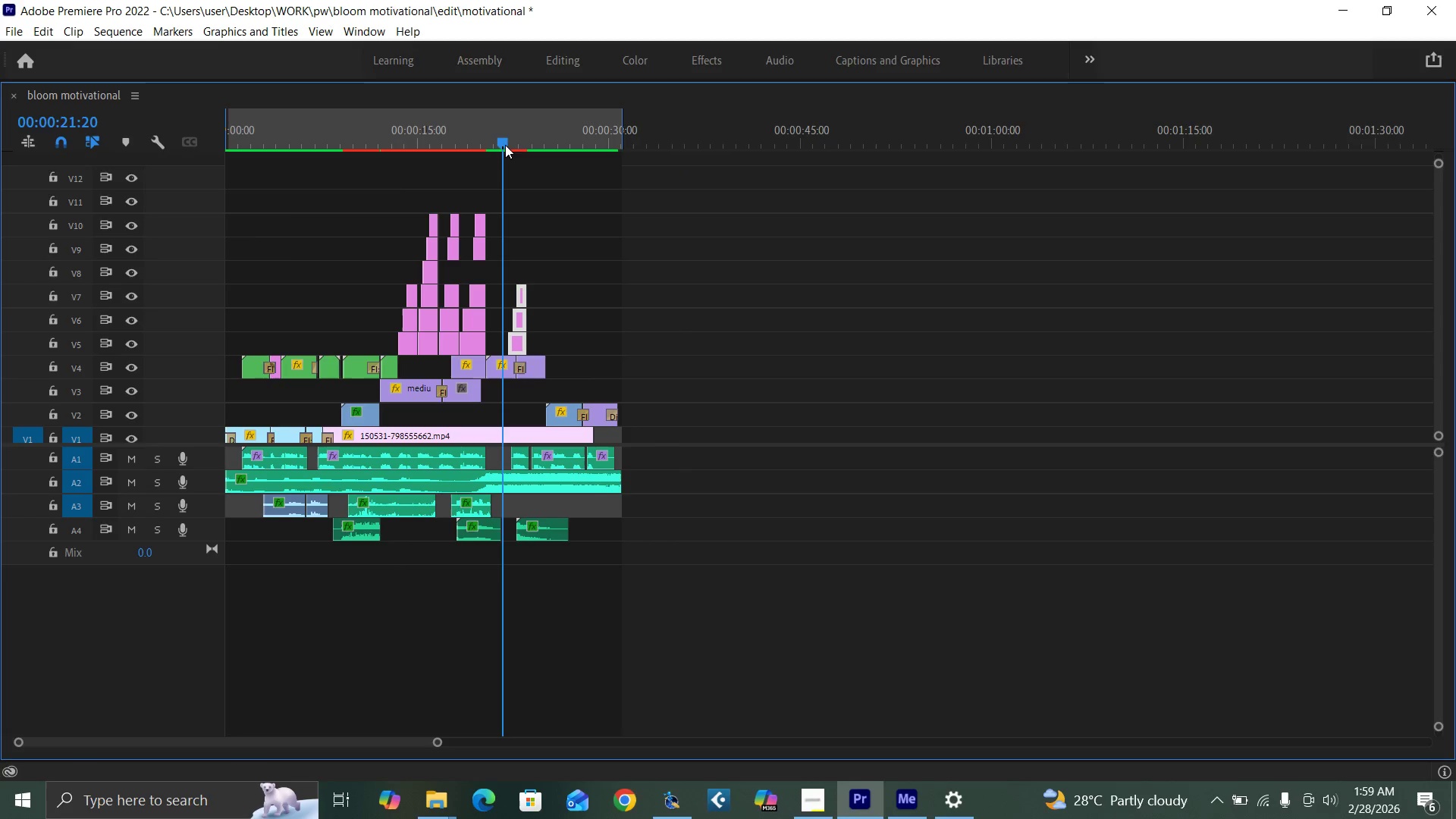 
key(Backquote)
 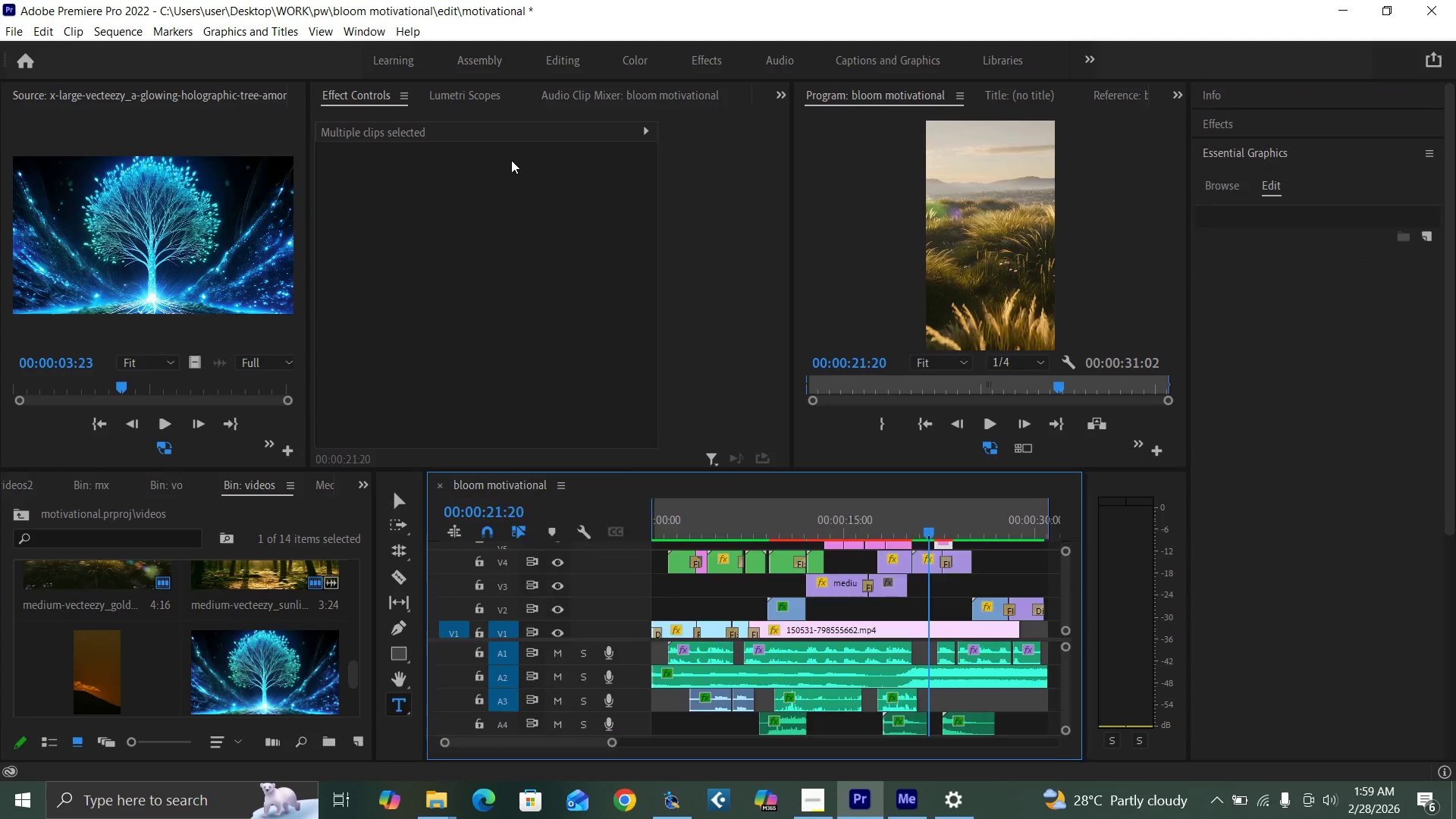 
key(Control+S)
 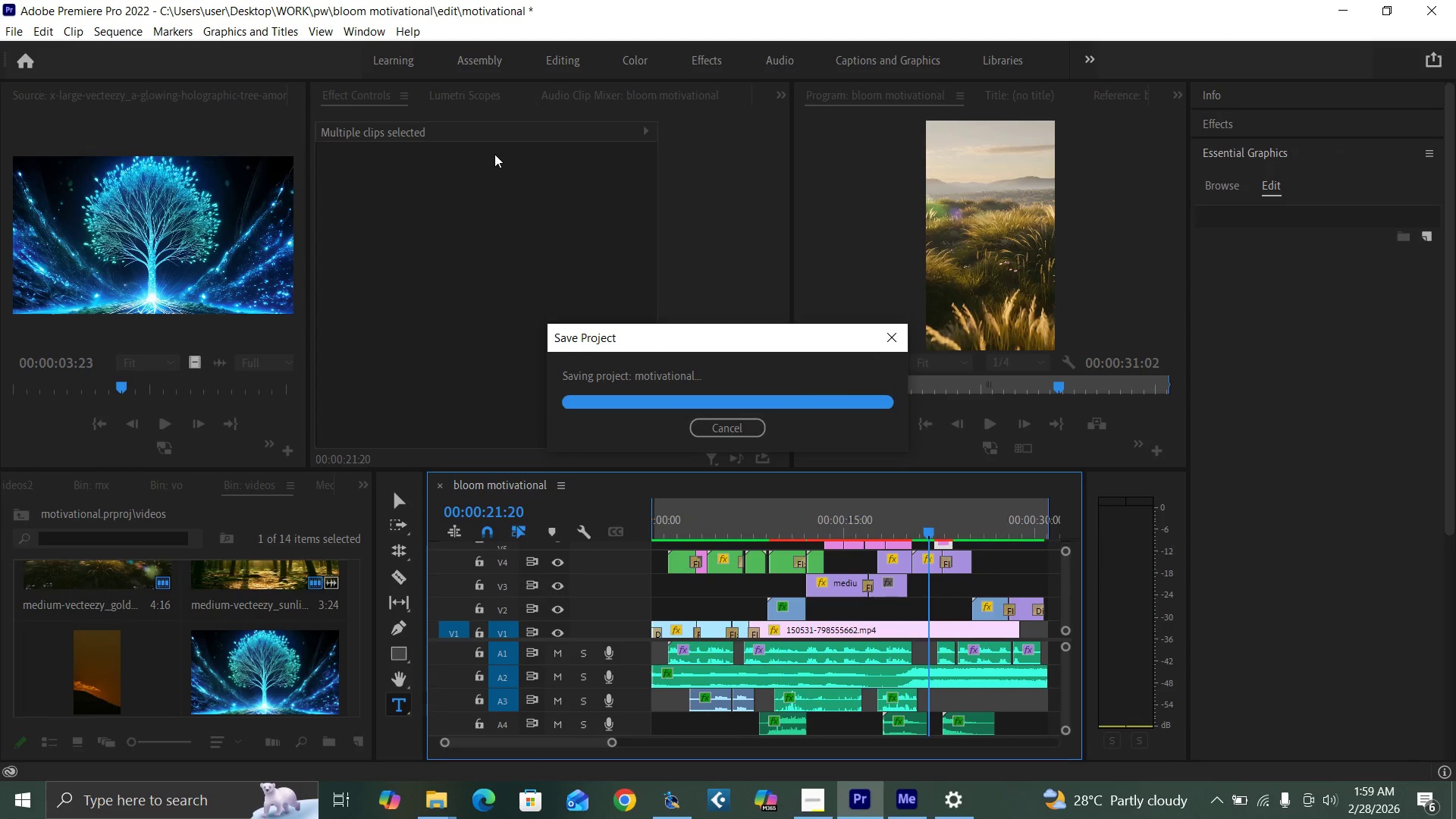 
key(Space)
 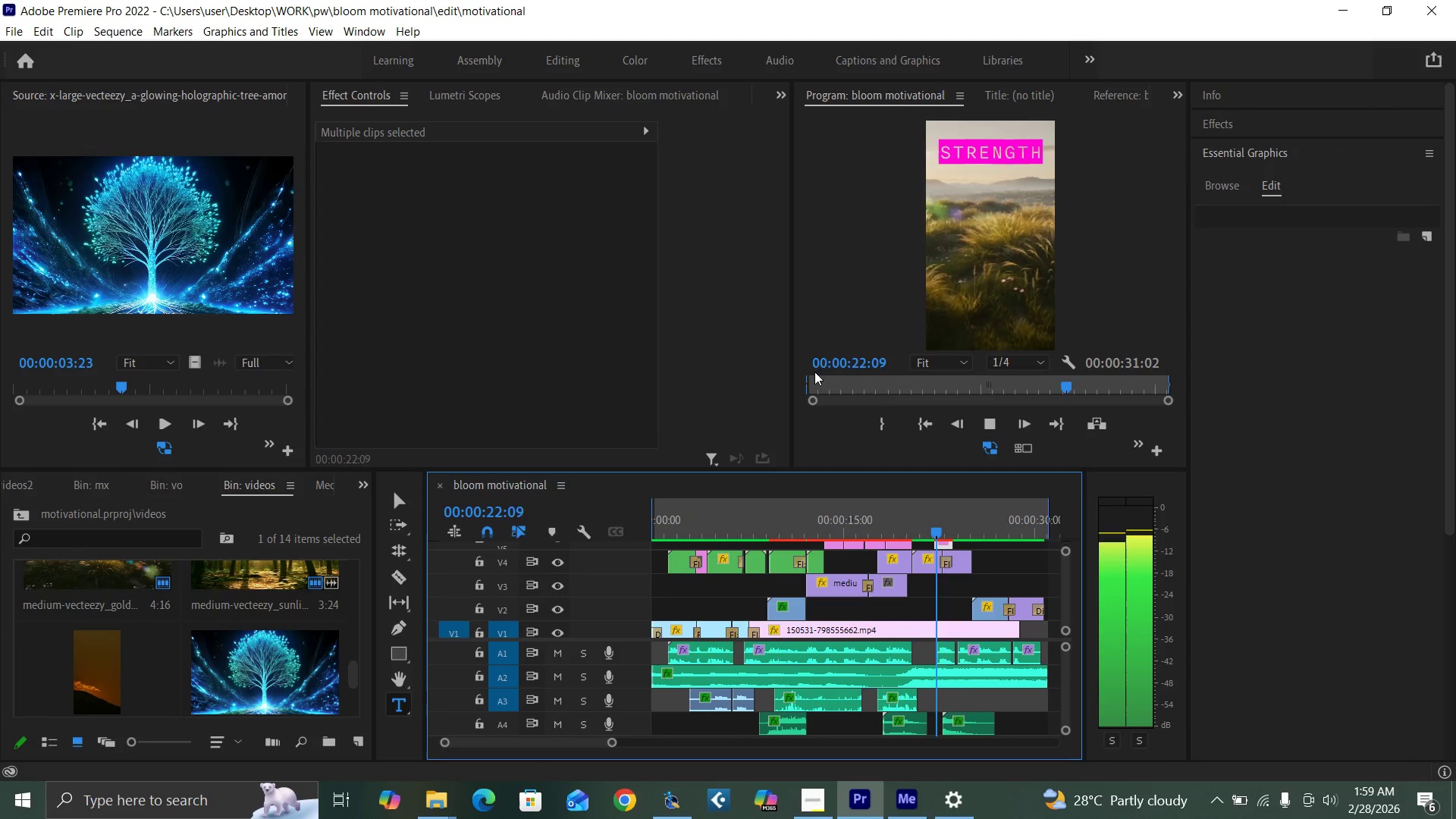 
key(Space)
 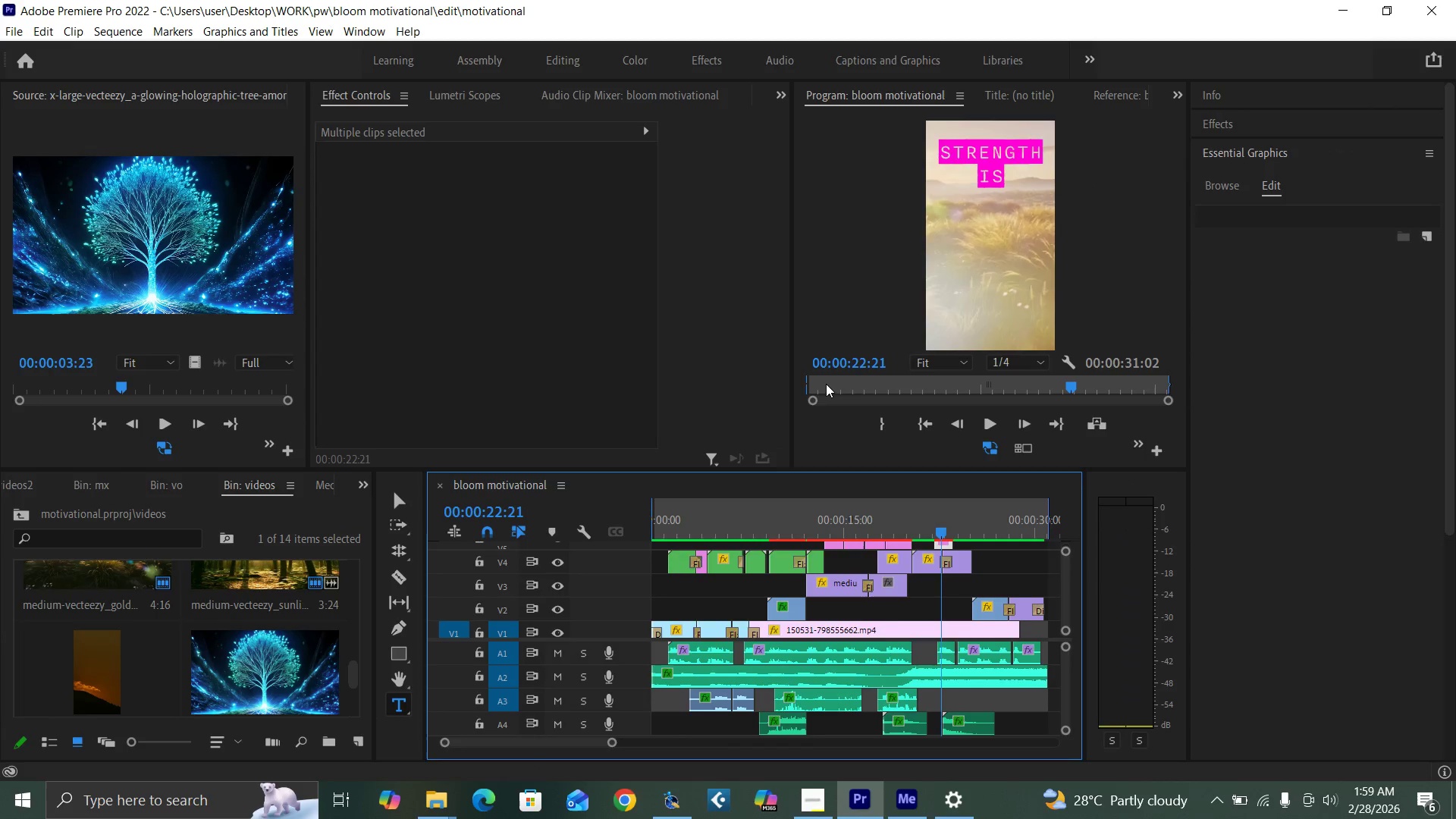 
key(Equal)
 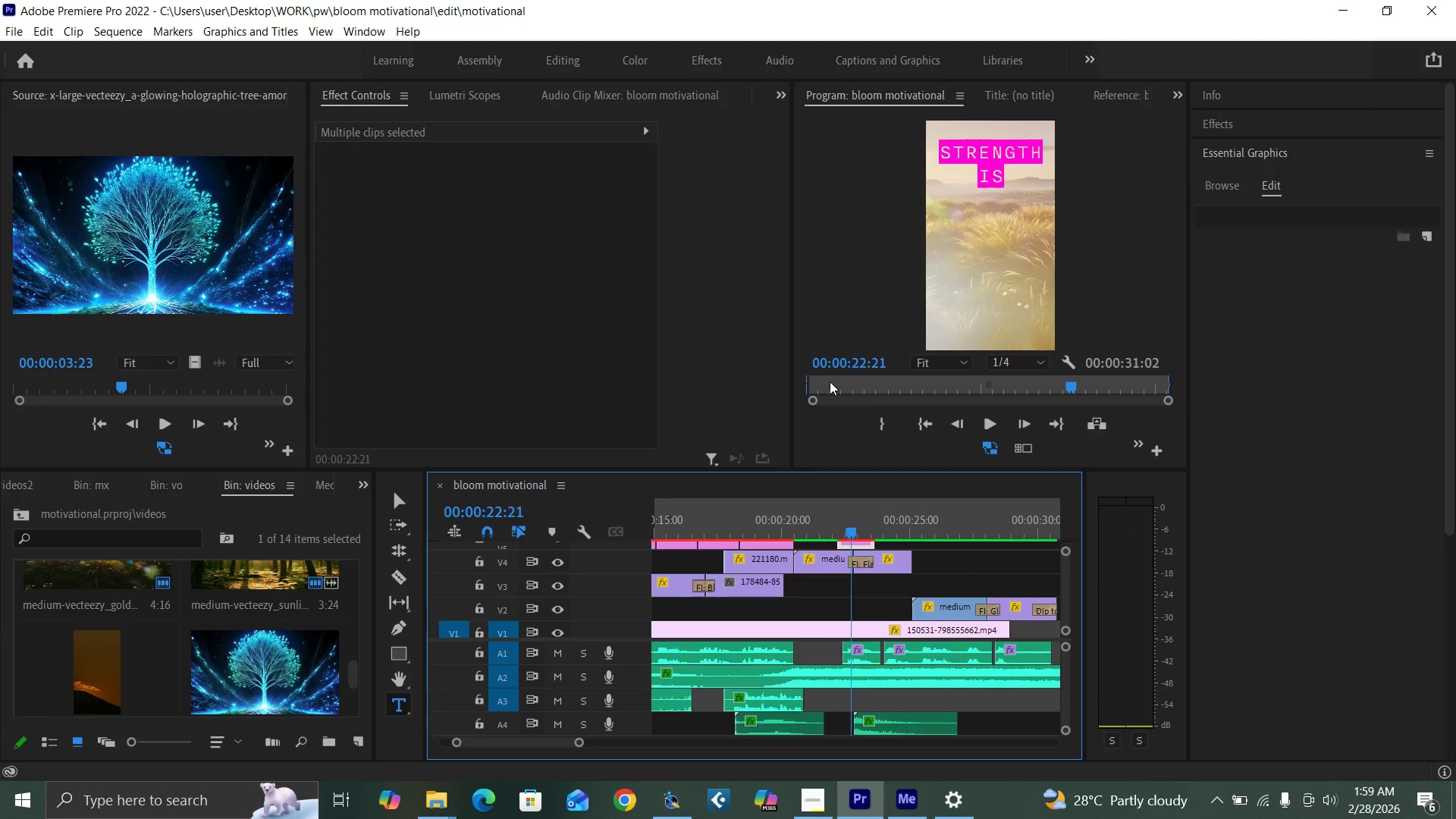 
key(Equal)
 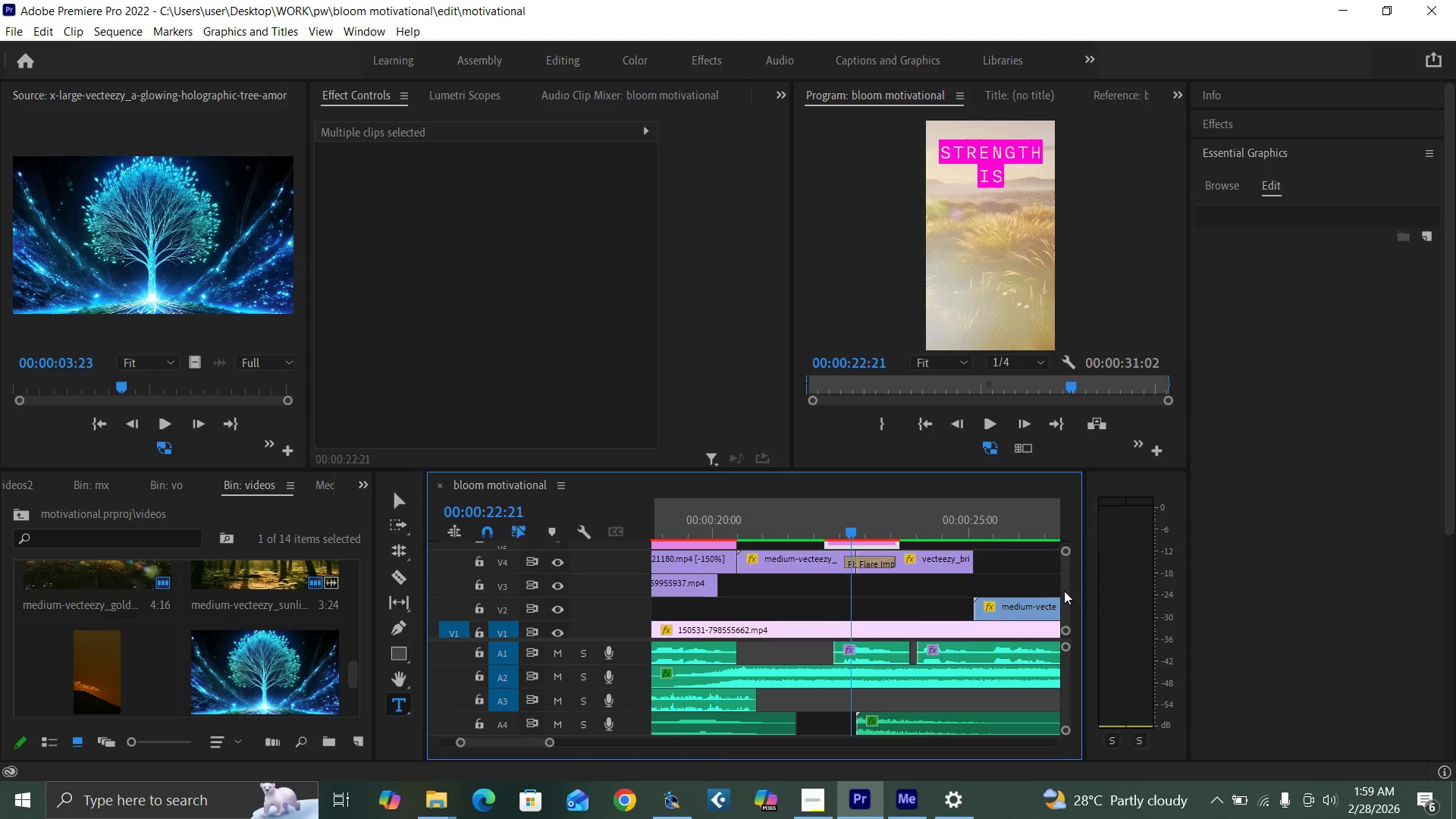 
left_click([796, 518])
 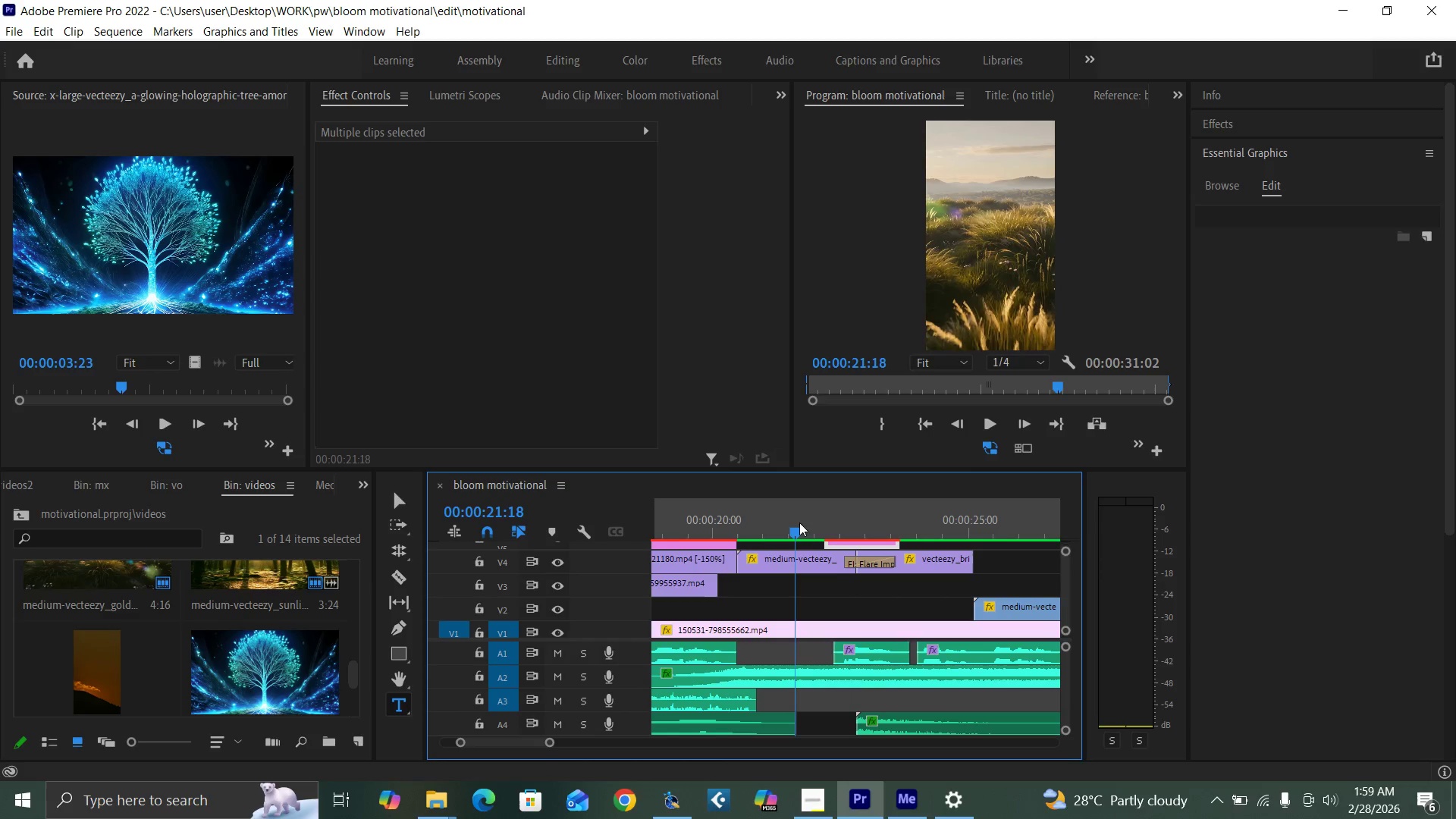 
key(Space)
 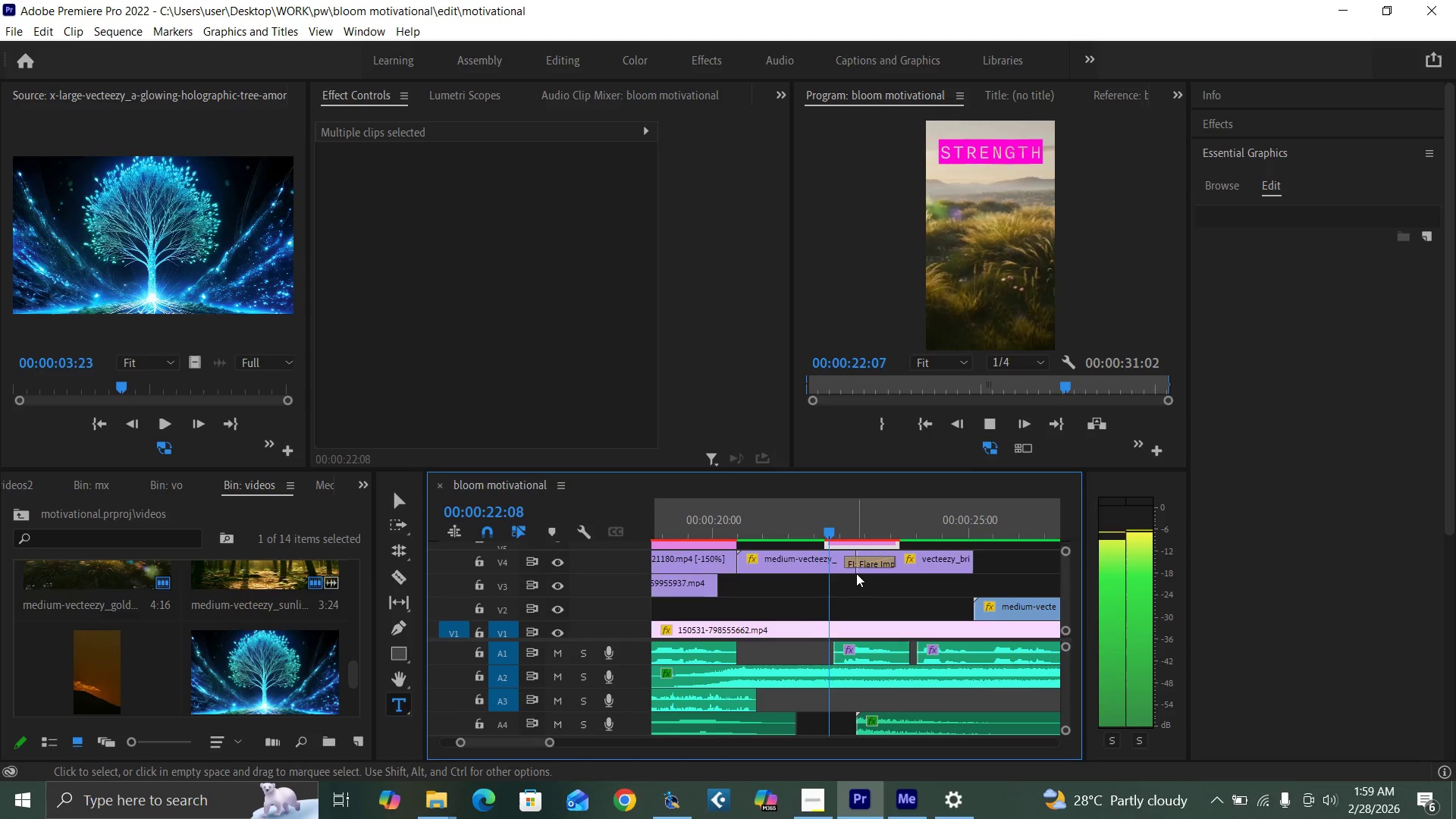 
key(Space)
 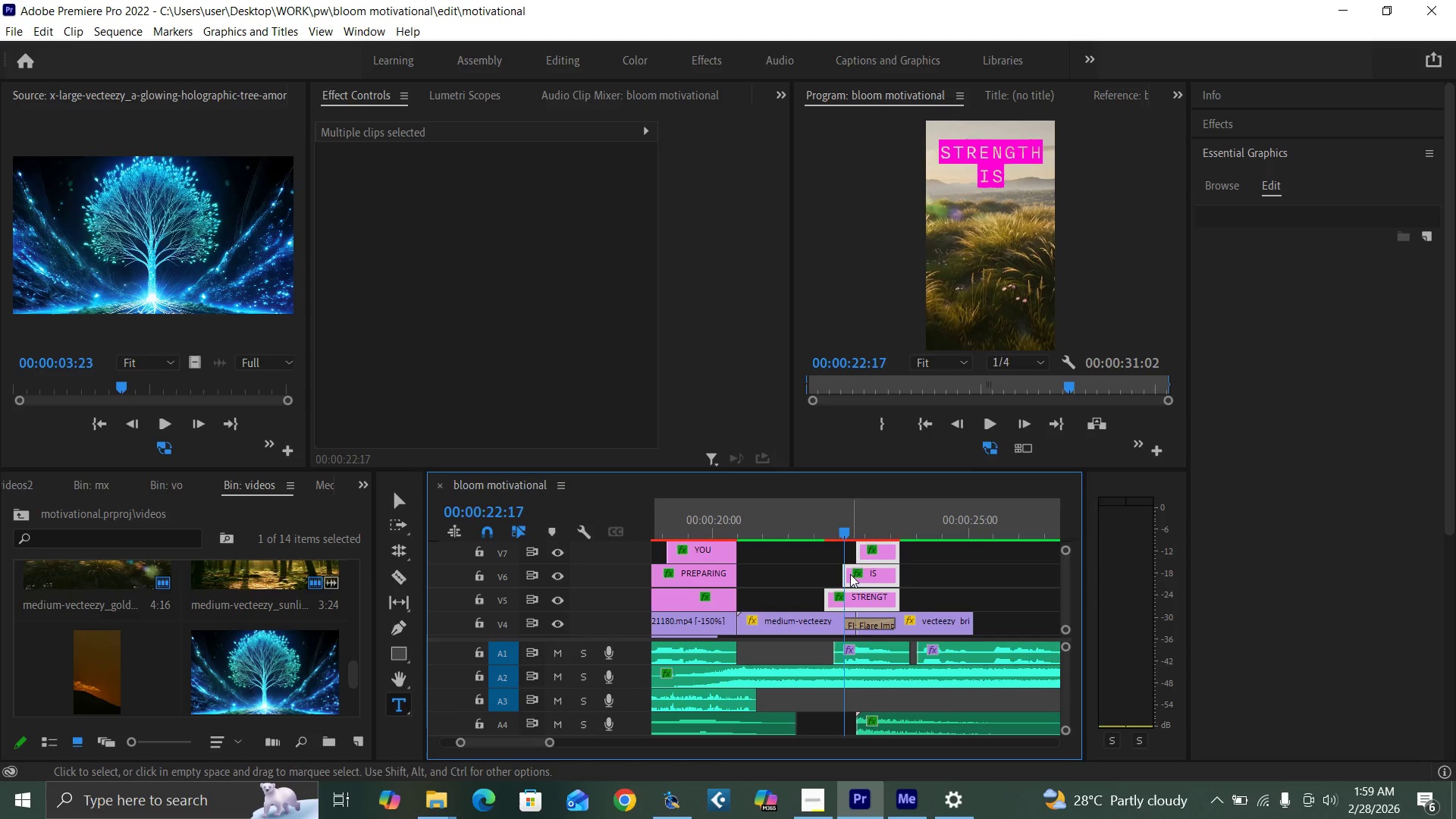 
left_click_drag(start_coordinate=[859, 601], to_coordinate=[877, 602])
 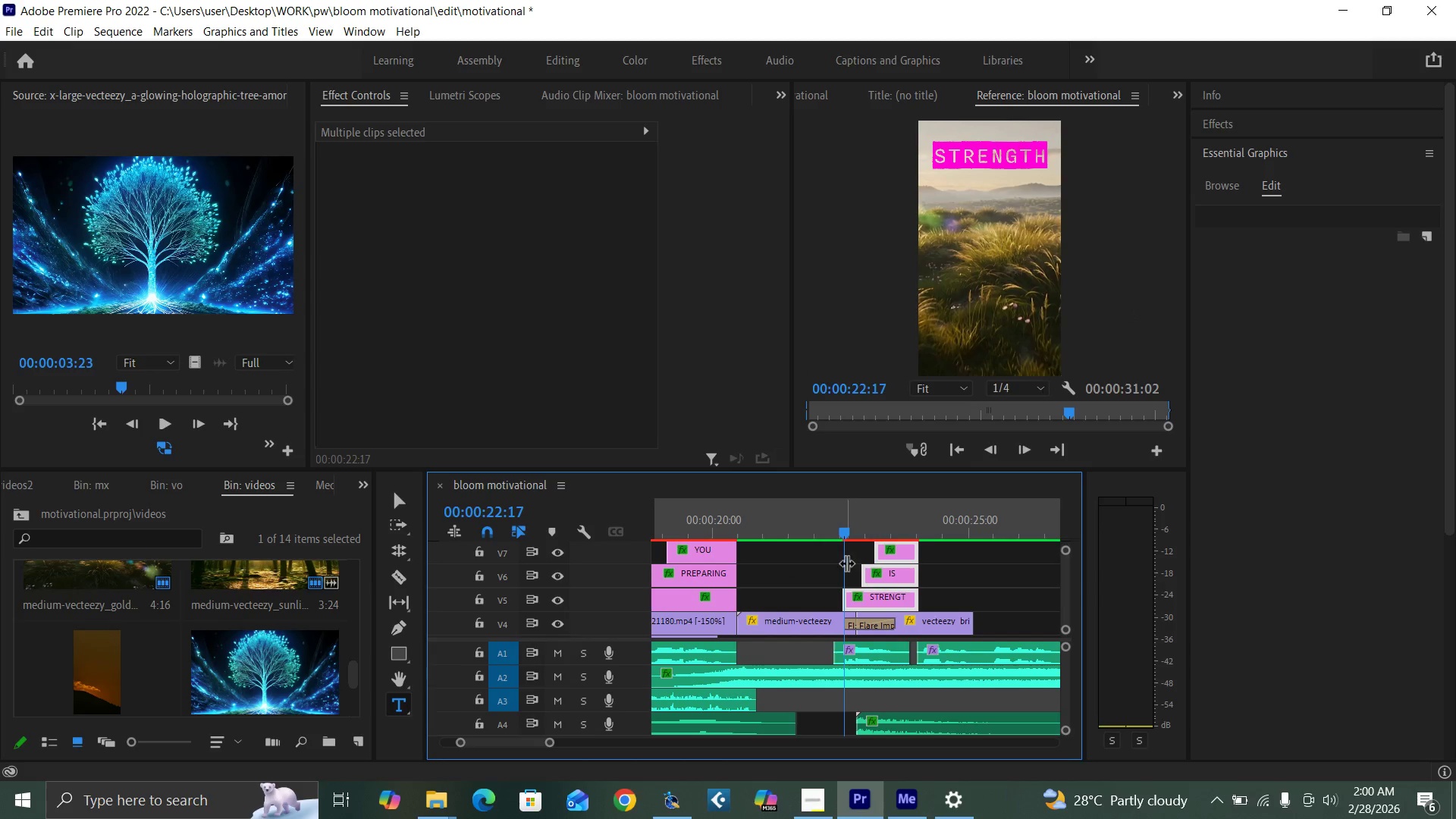 
left_click([855, 559])
 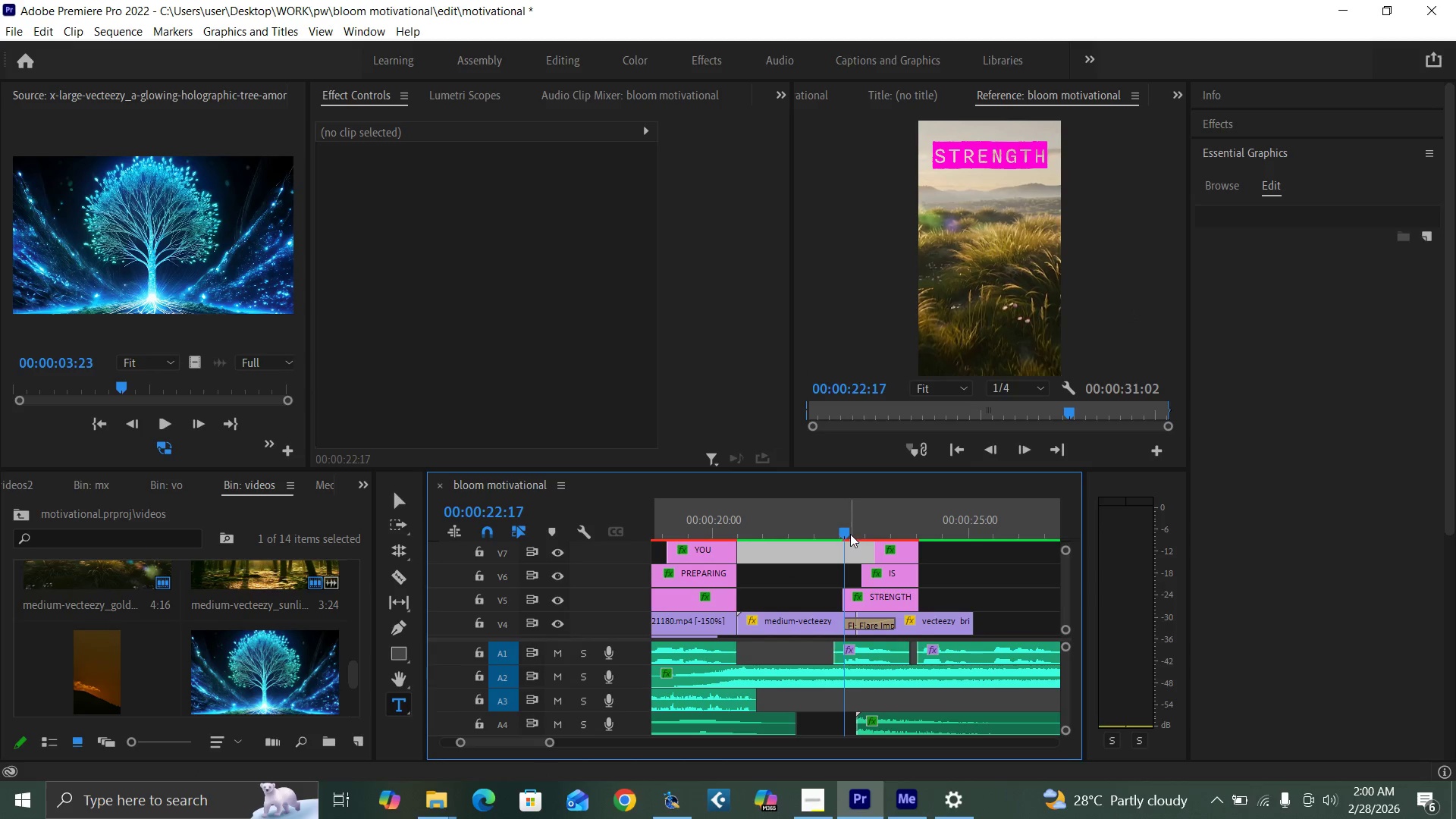 
left_click([849, 530])
 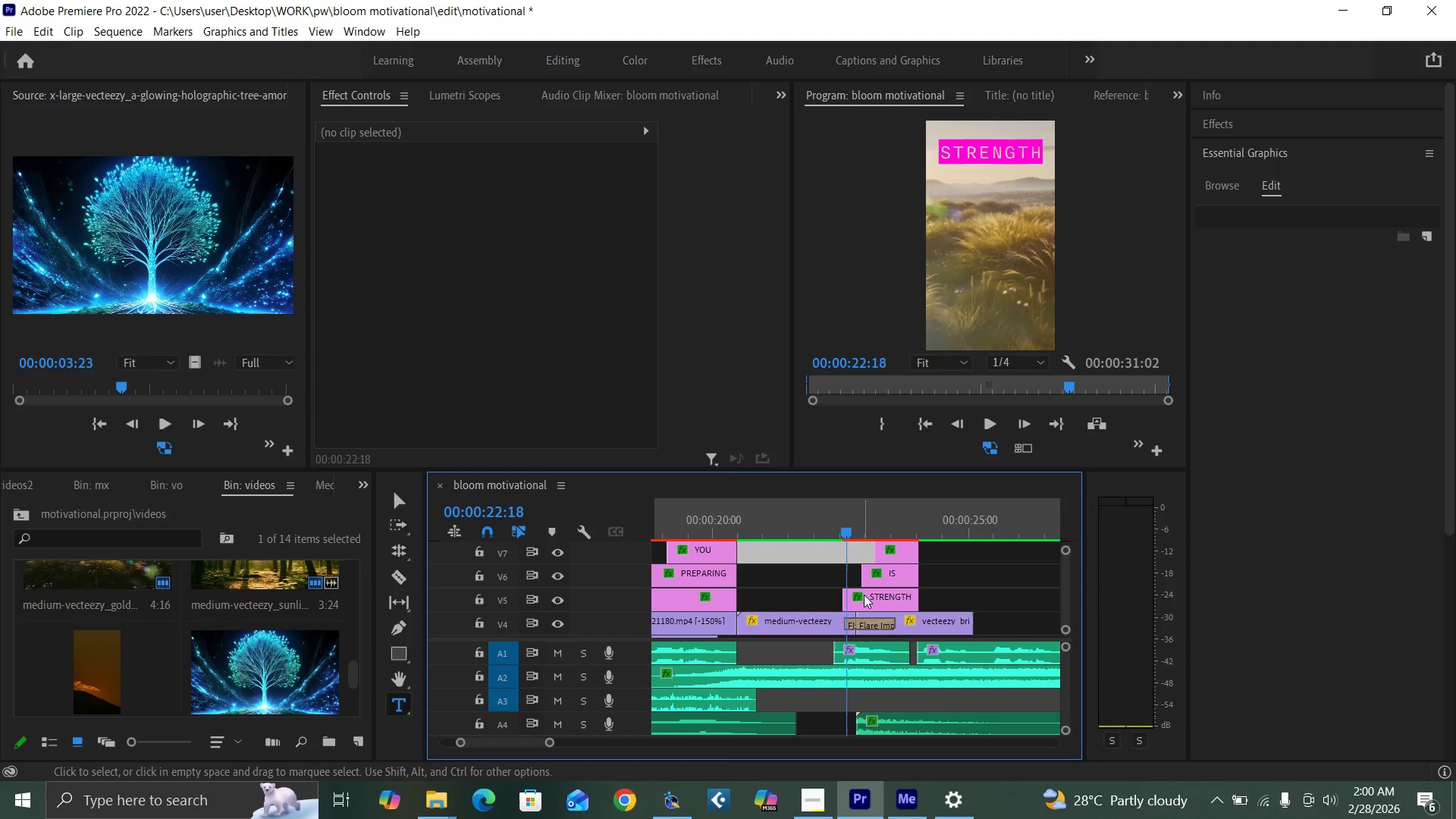 
left_click([866, 598])
 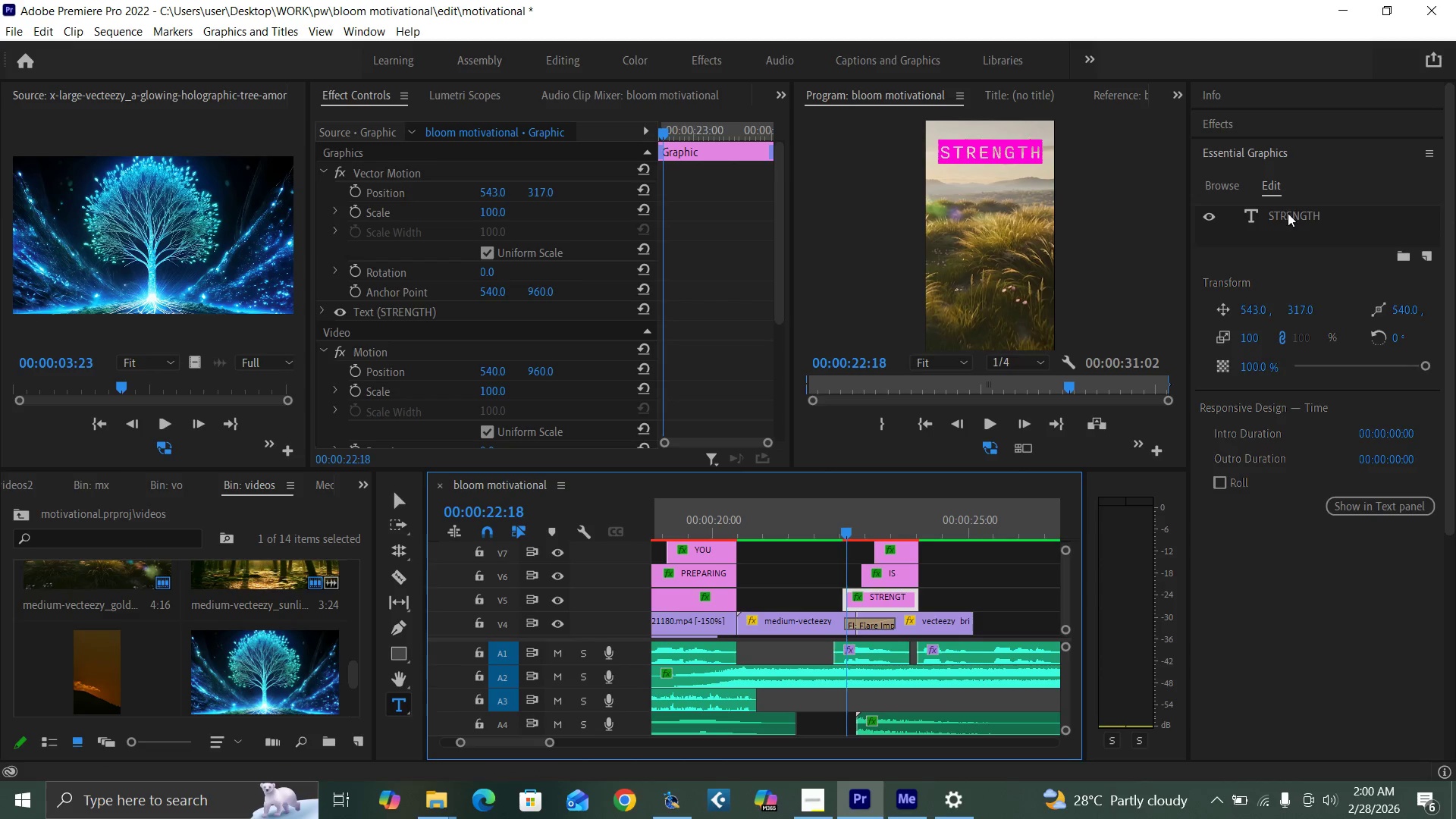 
double_click([1288, 215])
 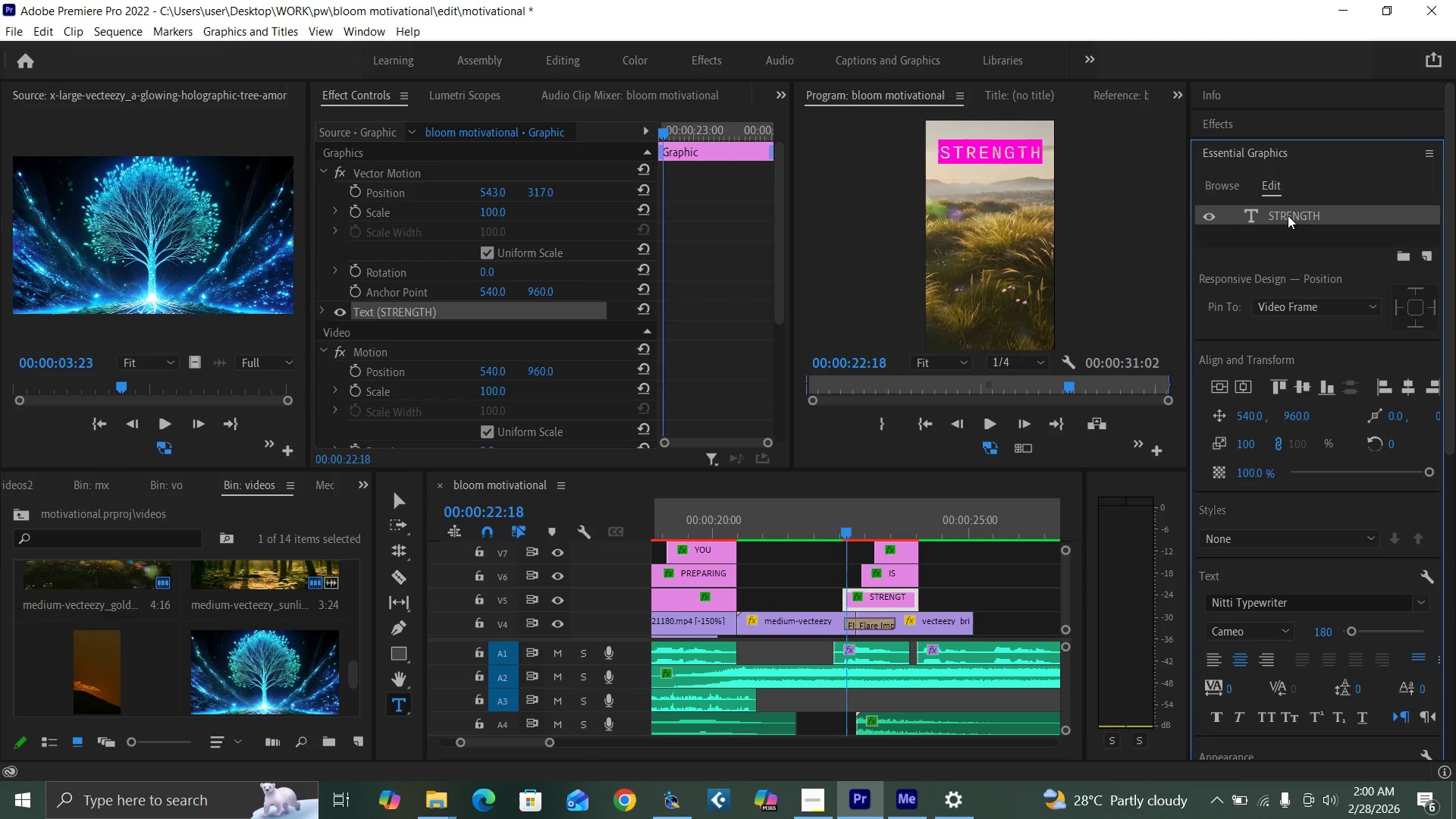 
triple_click([1288, 215])
 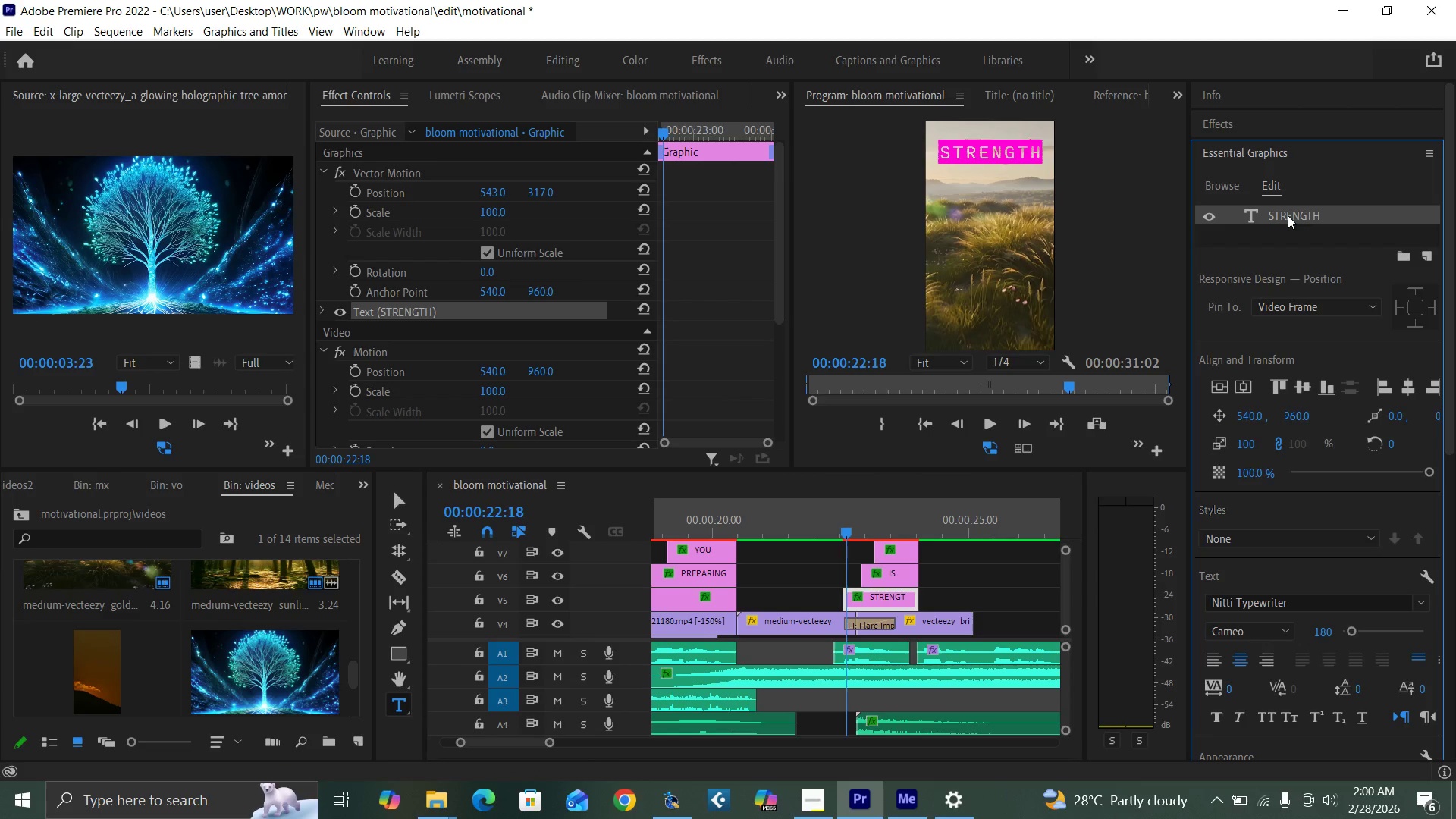 
triple_click([1288, 215])
 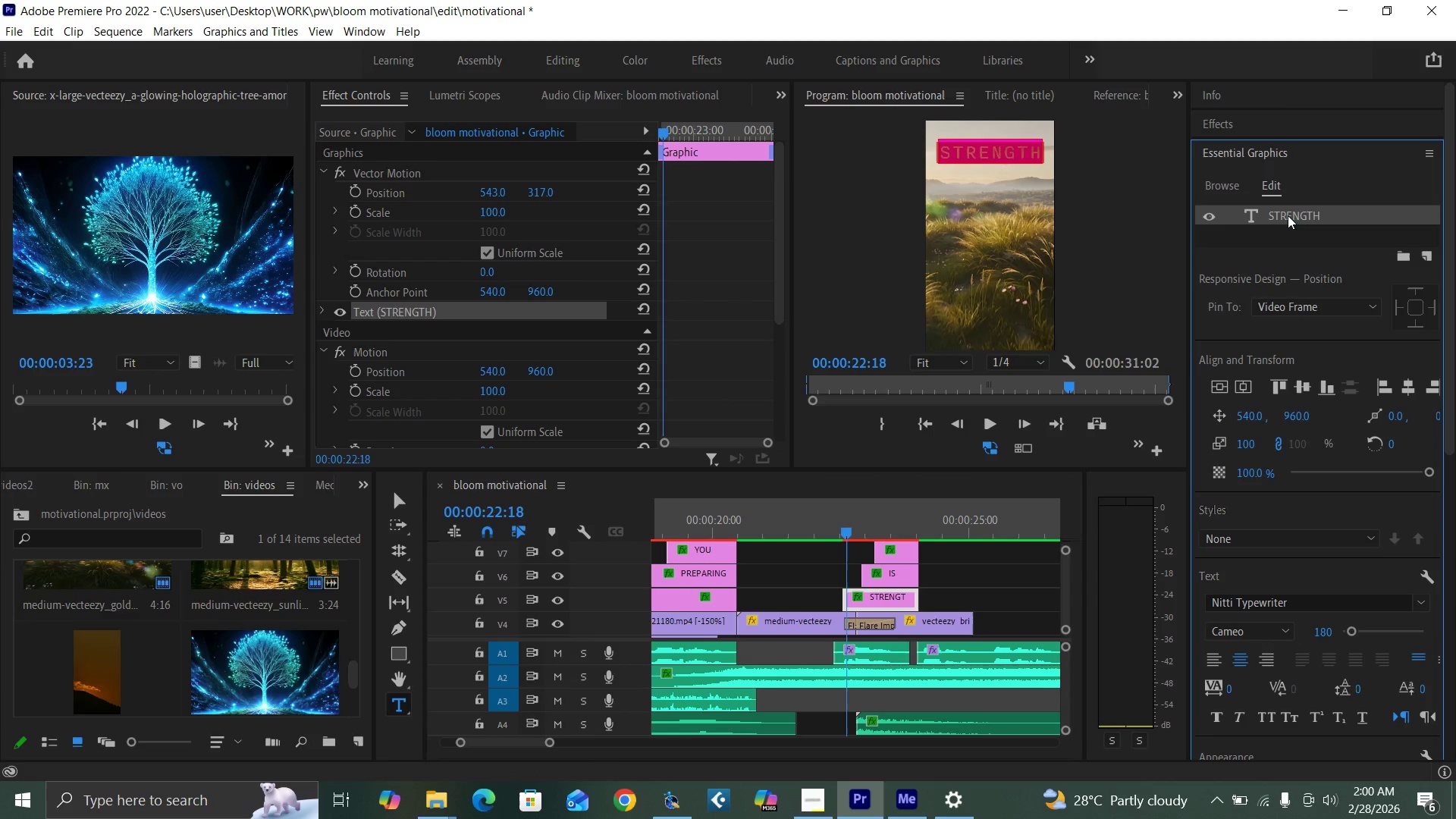 
type(THE)
 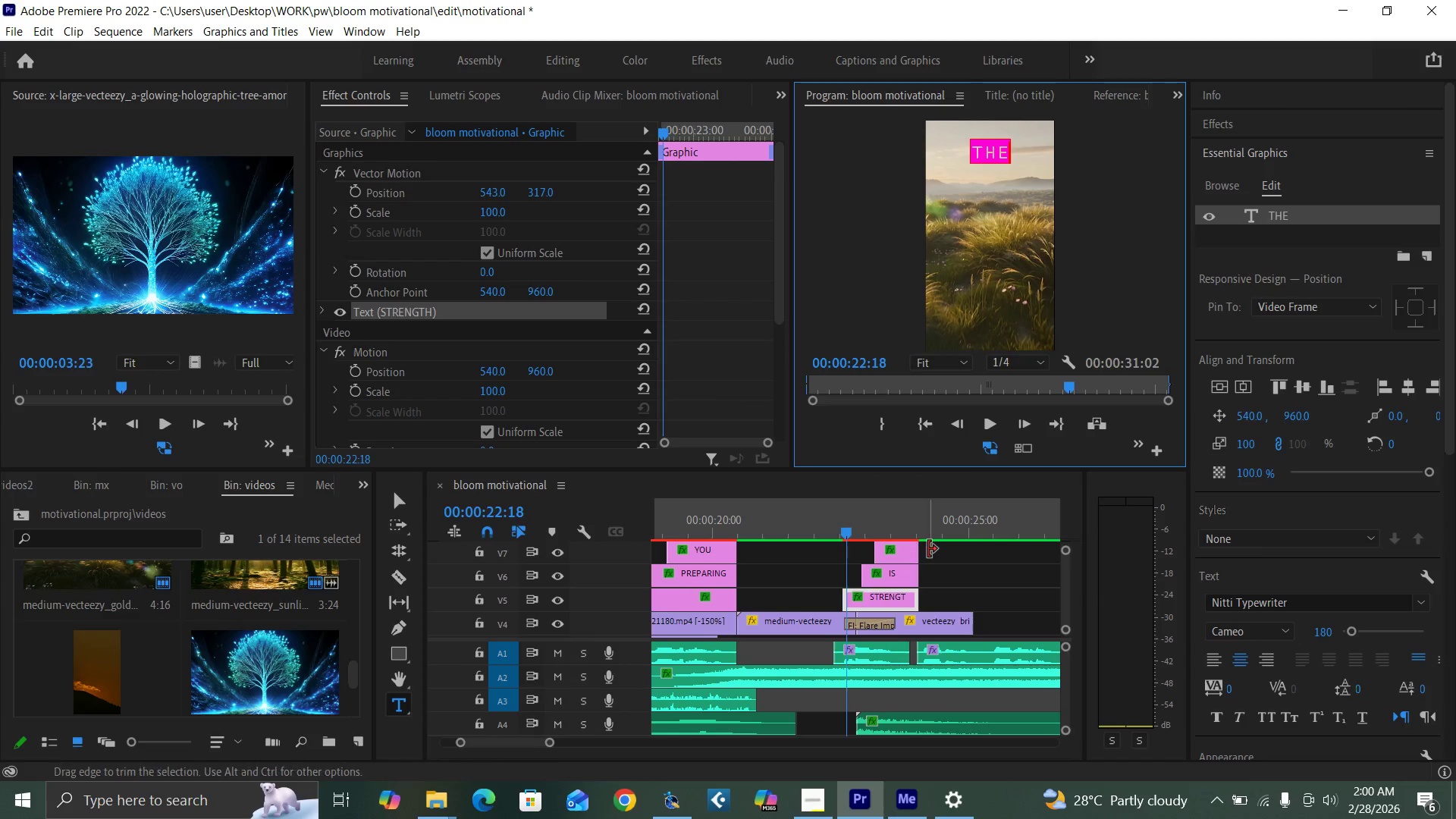 
left_click_drag(start_coordinate=[937, 551], to_coordinate=[901, 570])
 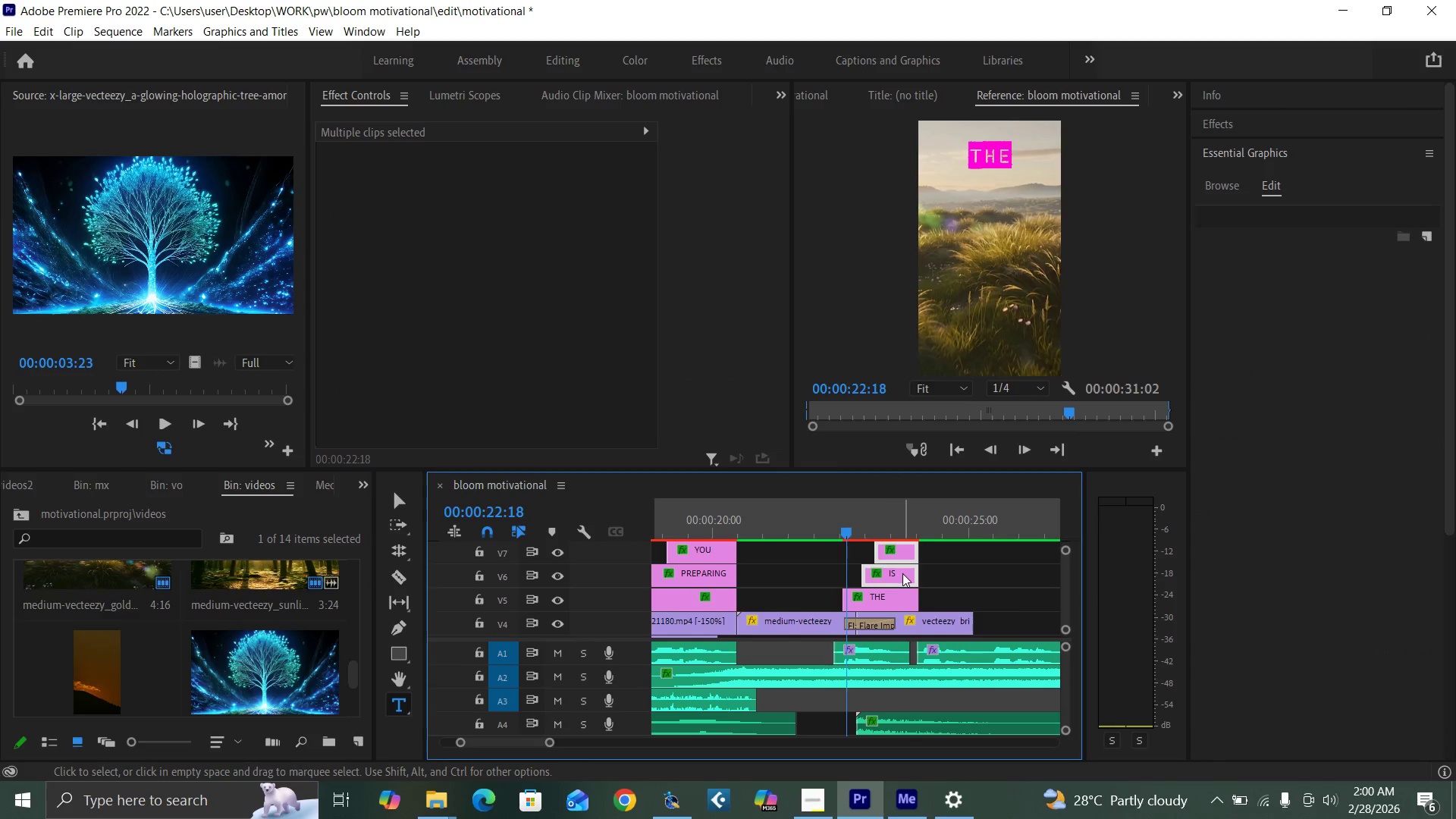 
left_click_drag(start_coordinate=[902, 573], to_coordinate=[900, 560])
 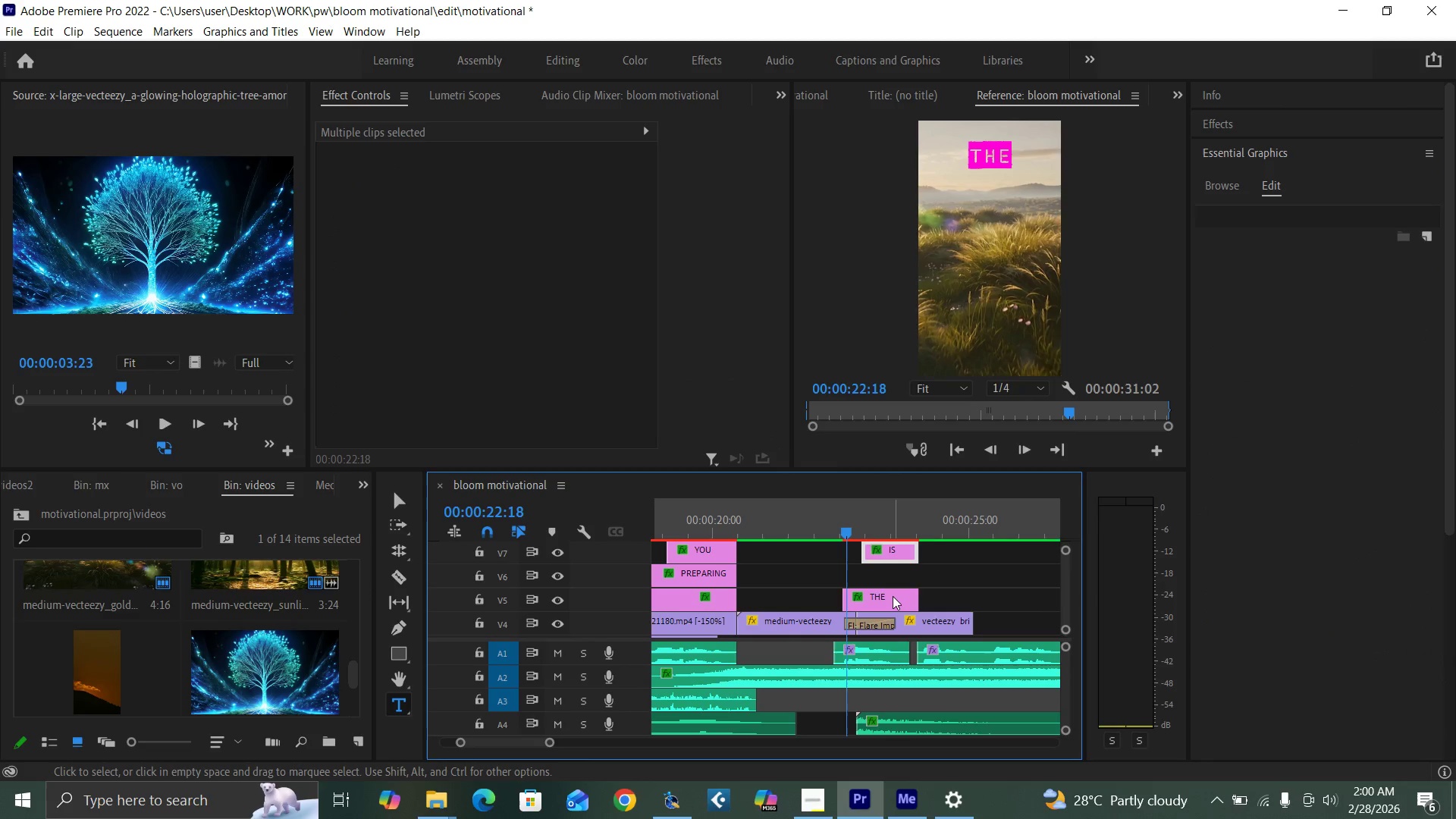 
left_click([893, 596])
 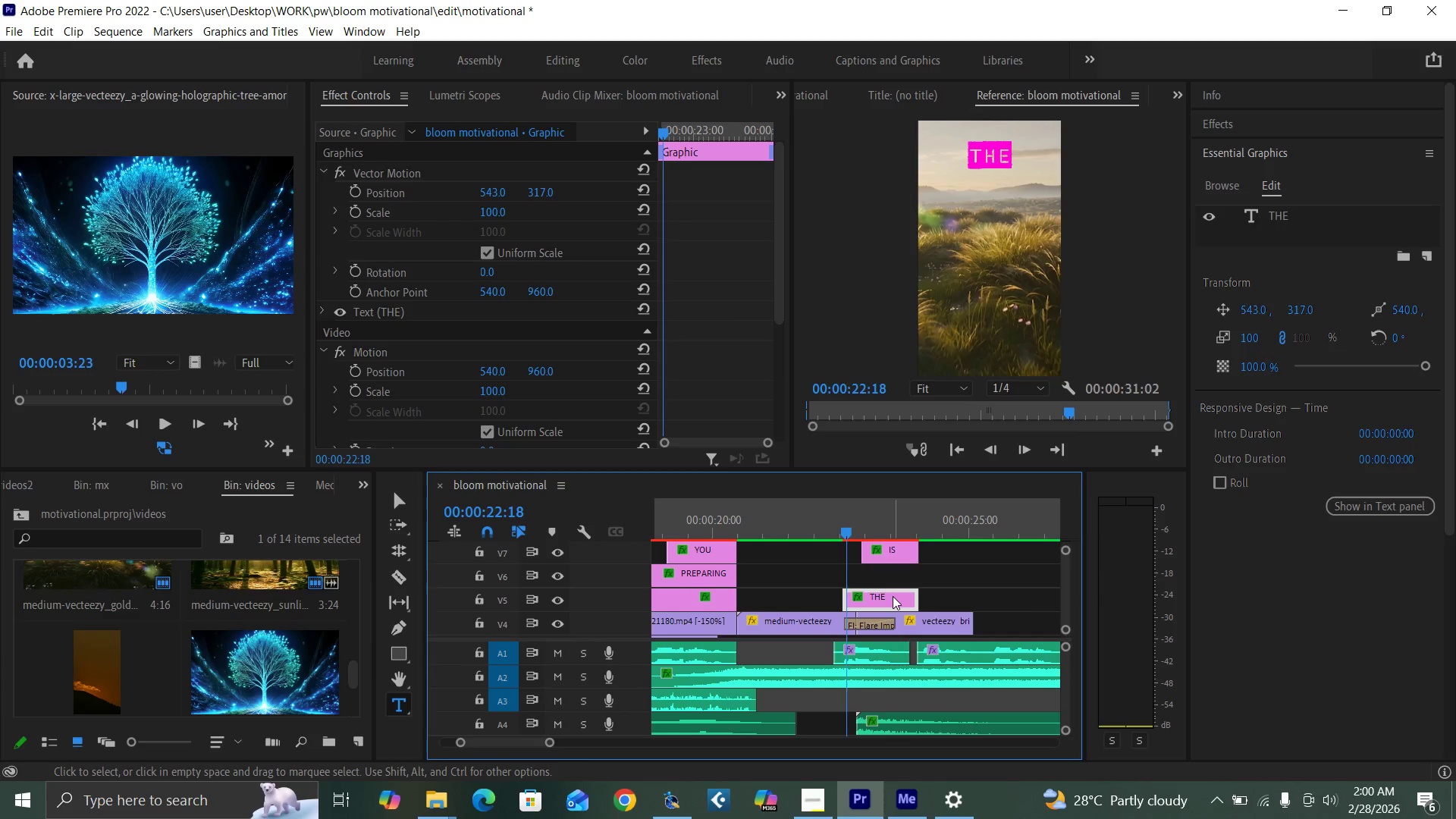 
hold_key(key=AltLeft, duration=1.22)
left_click_drag(start_coordinate=[893, 596], to_coordinate=[893, 582])
 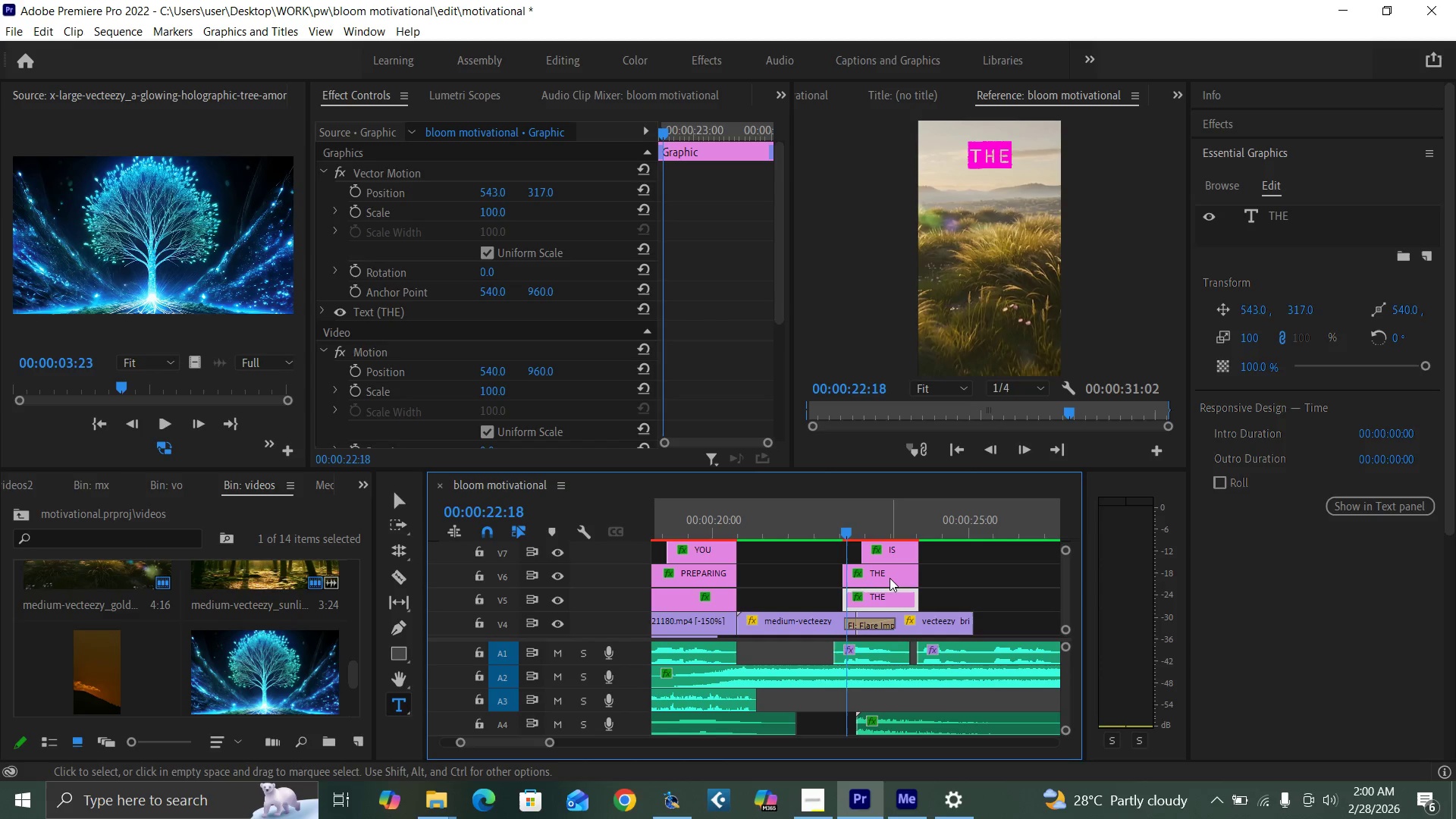 
left_click([890, 578])
 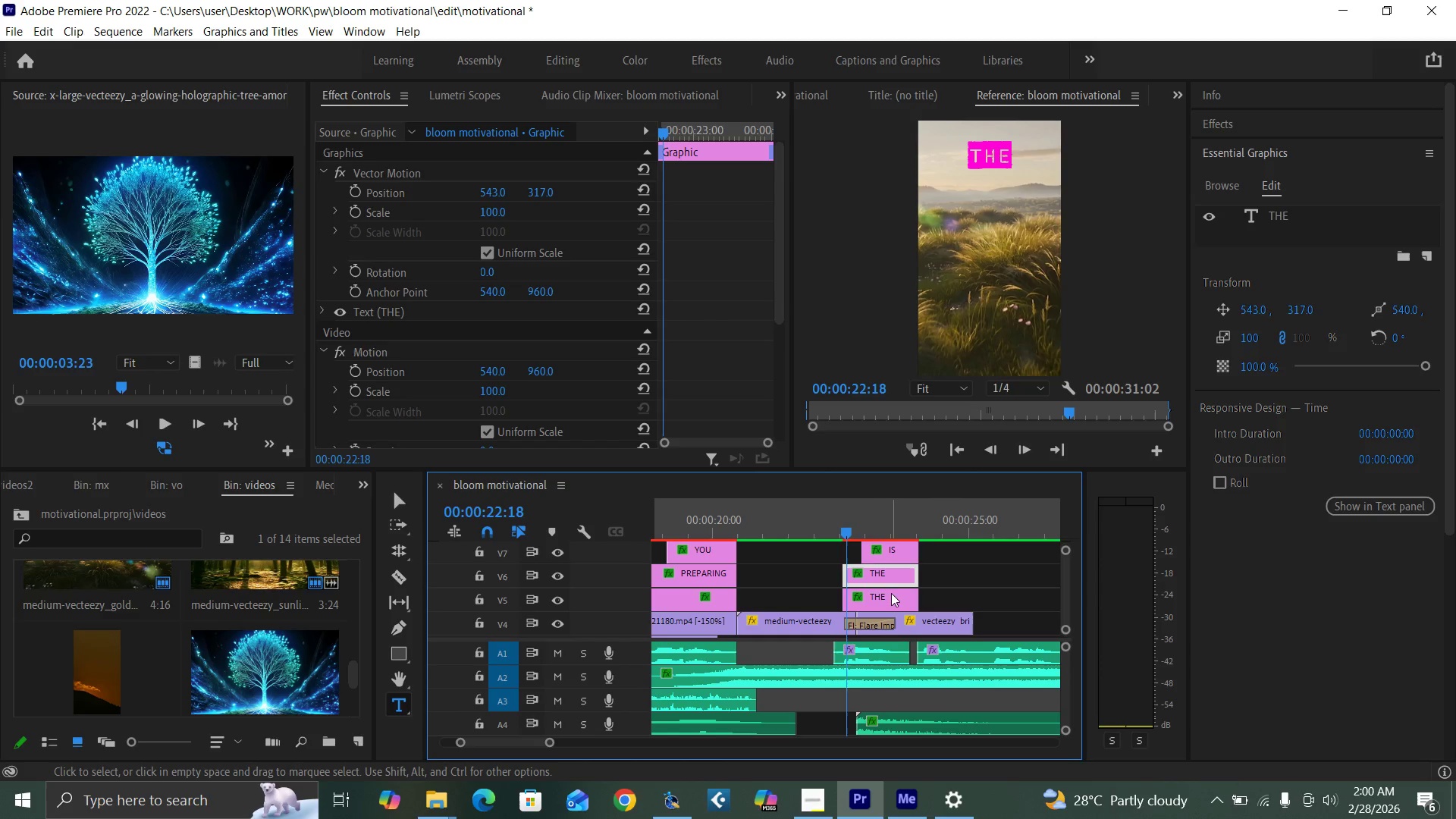 
left_click([893, 597])
 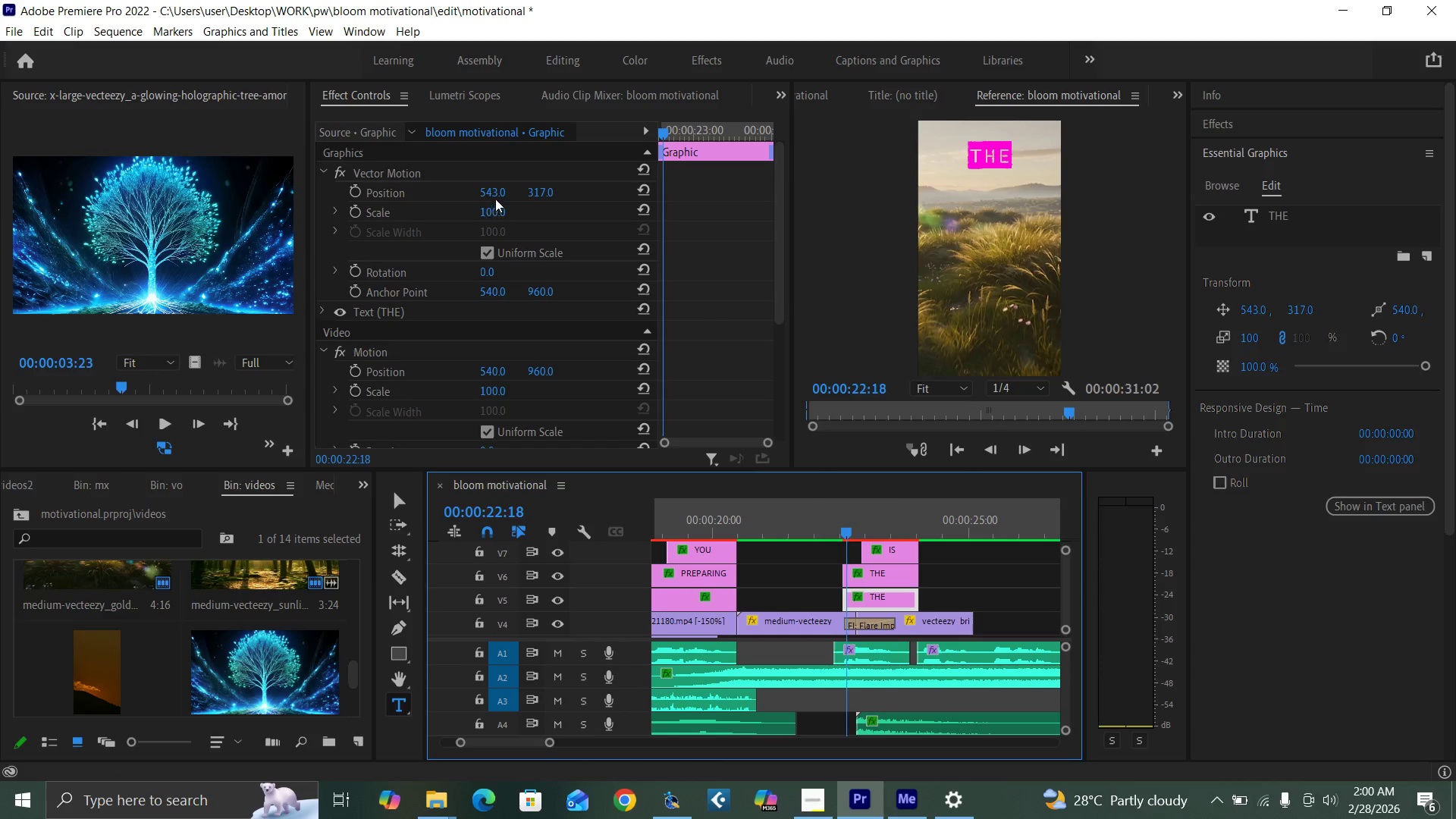 
left_click_drag(start_coordinate=[495, 194], to_coordinate=[209, 282])
 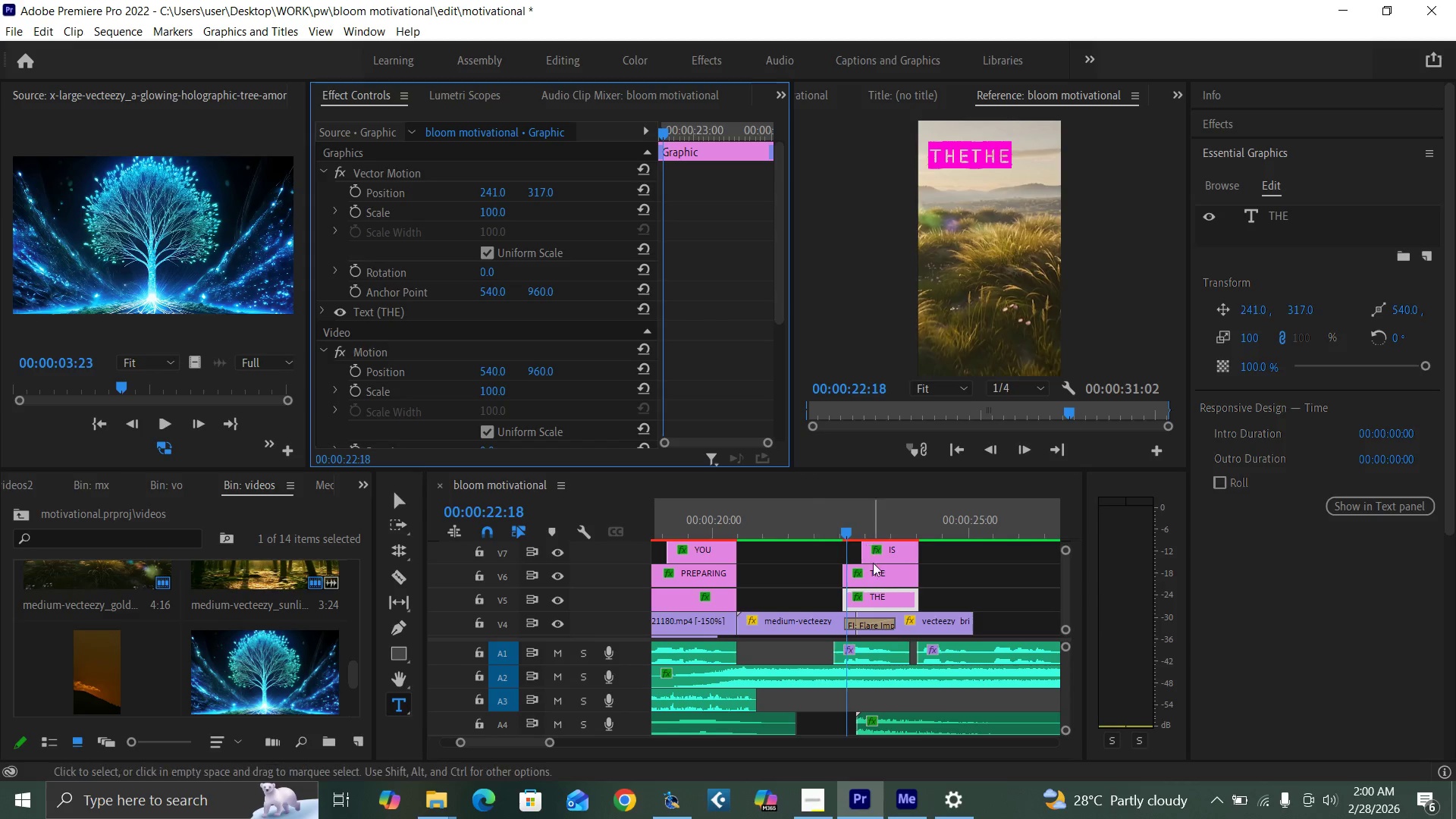 
left_click([882, 574])
 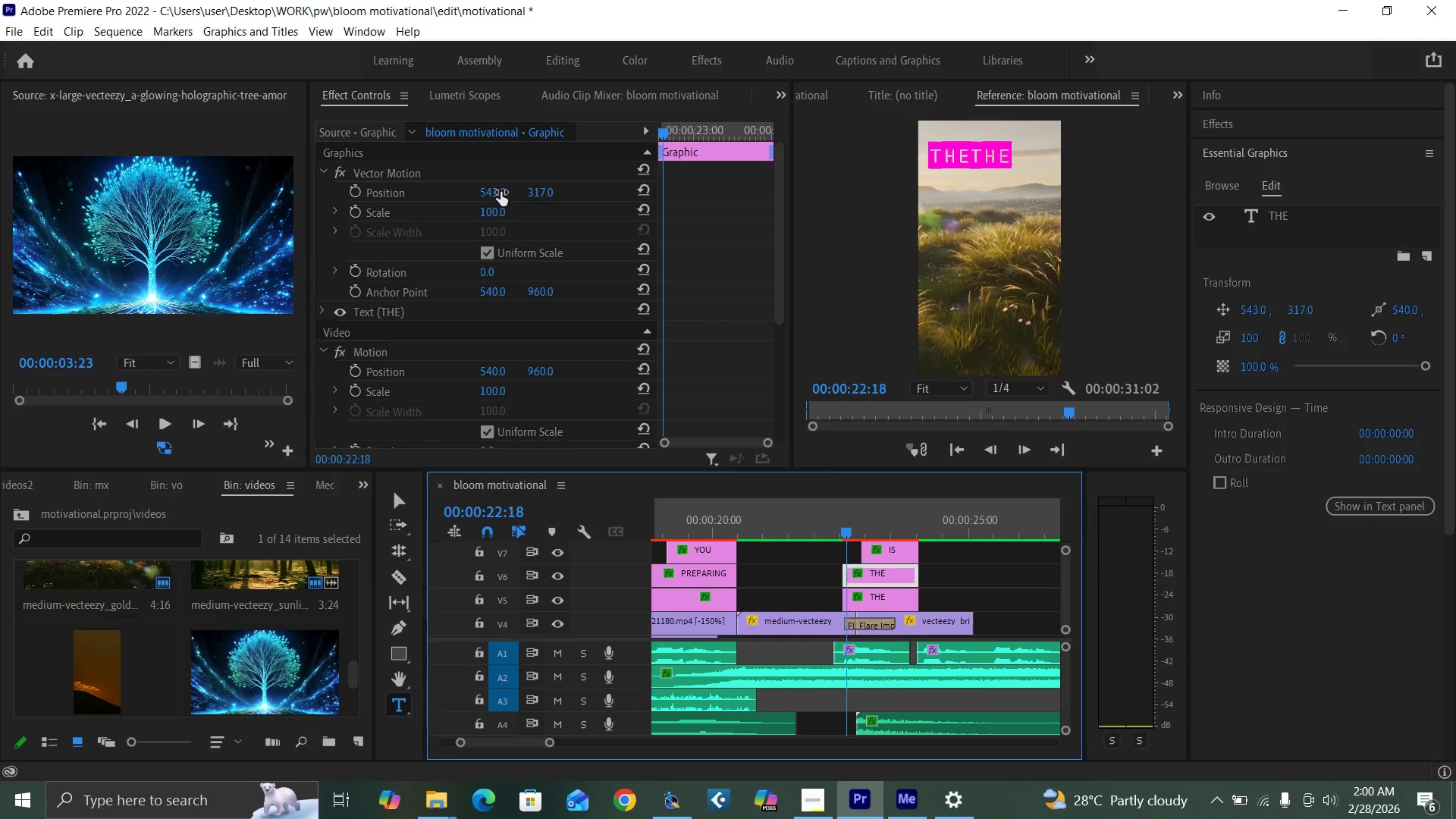 
left_click_drag(start_coordinate=[495, 192], to_coordinate=[782, 209])
 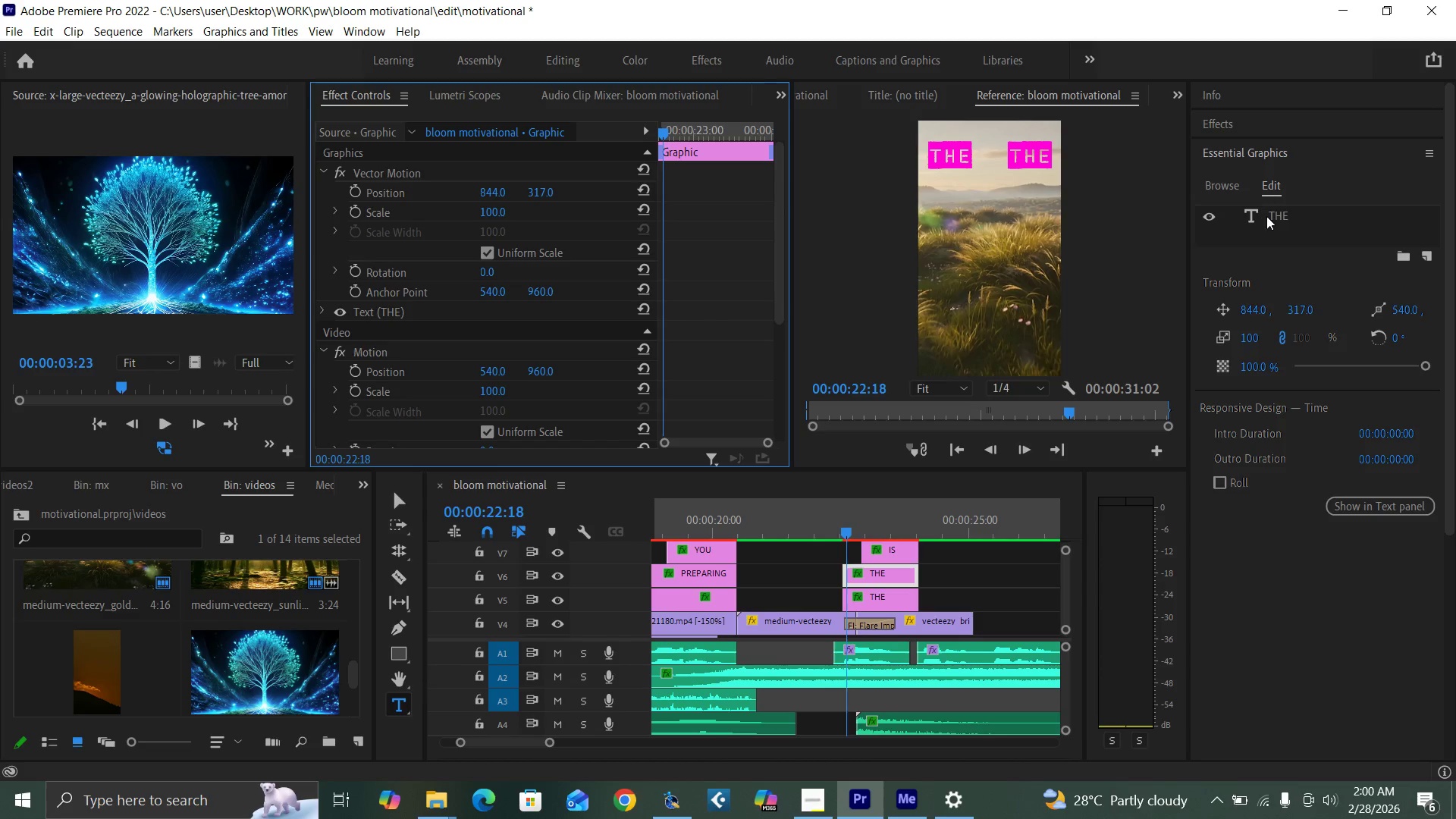 
double_click([1276, 210])
 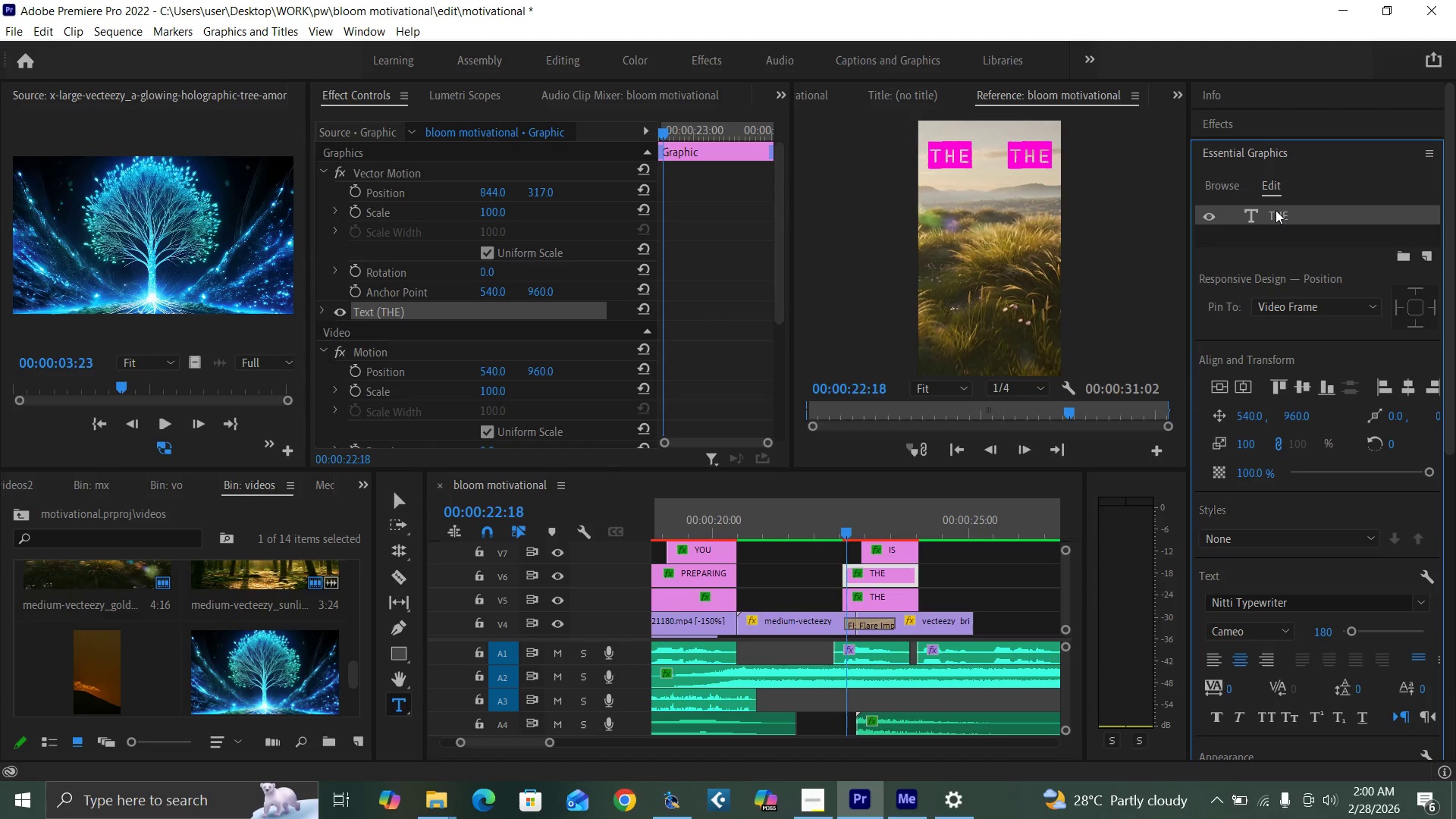 
double_click([1276, 210])
 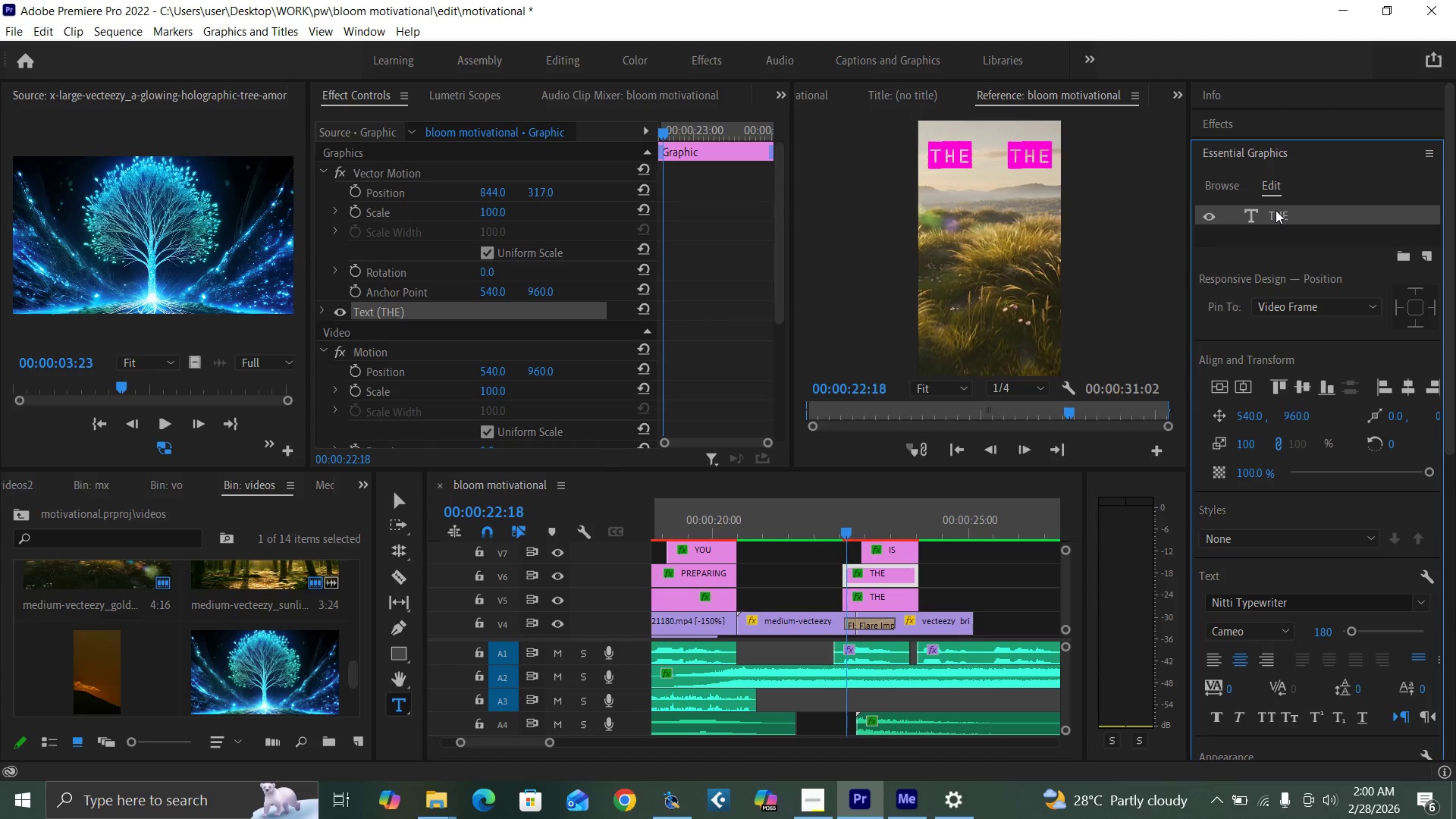 
double_click([1276, 210])
 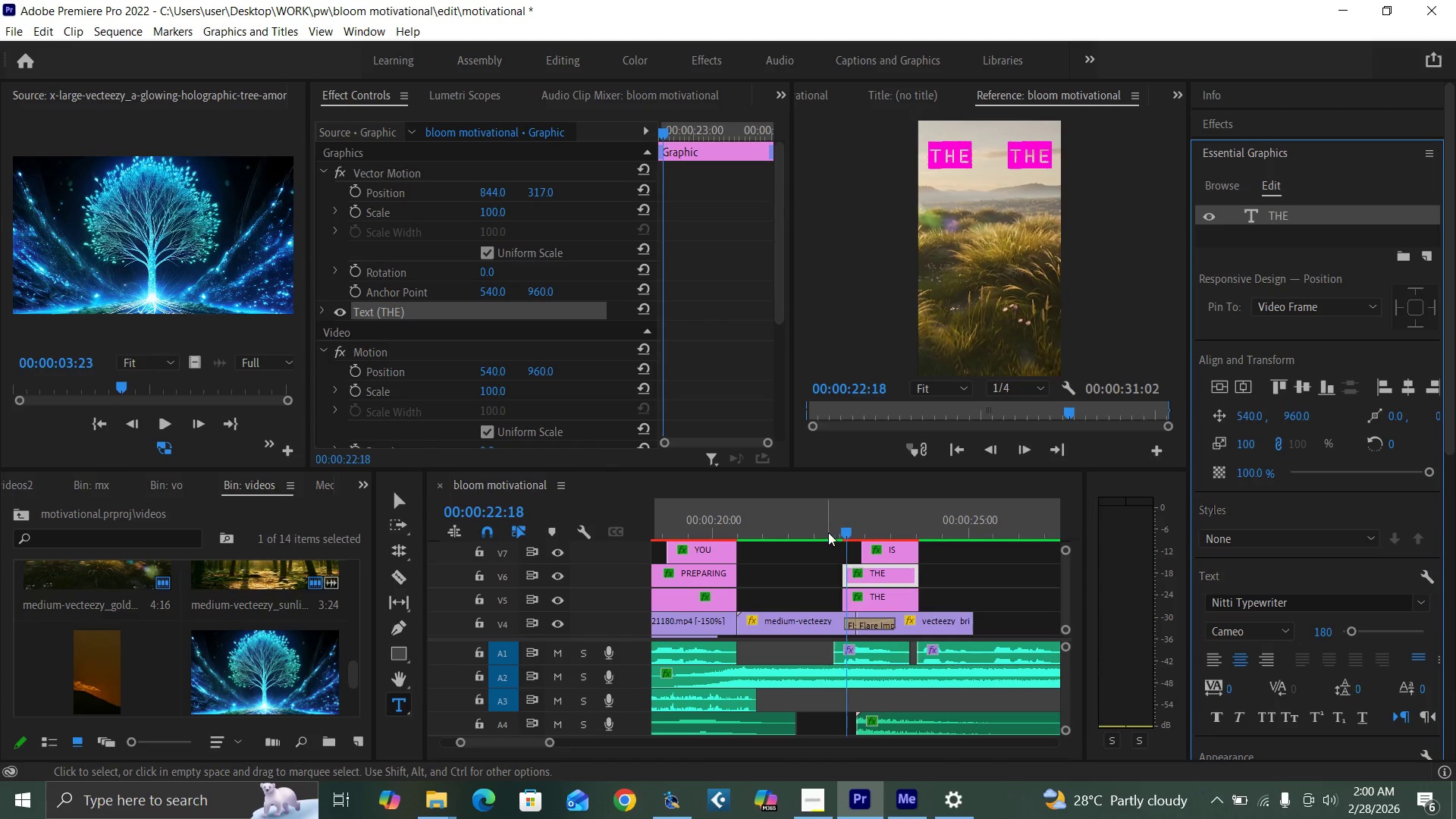 
left_click([851, 535])
 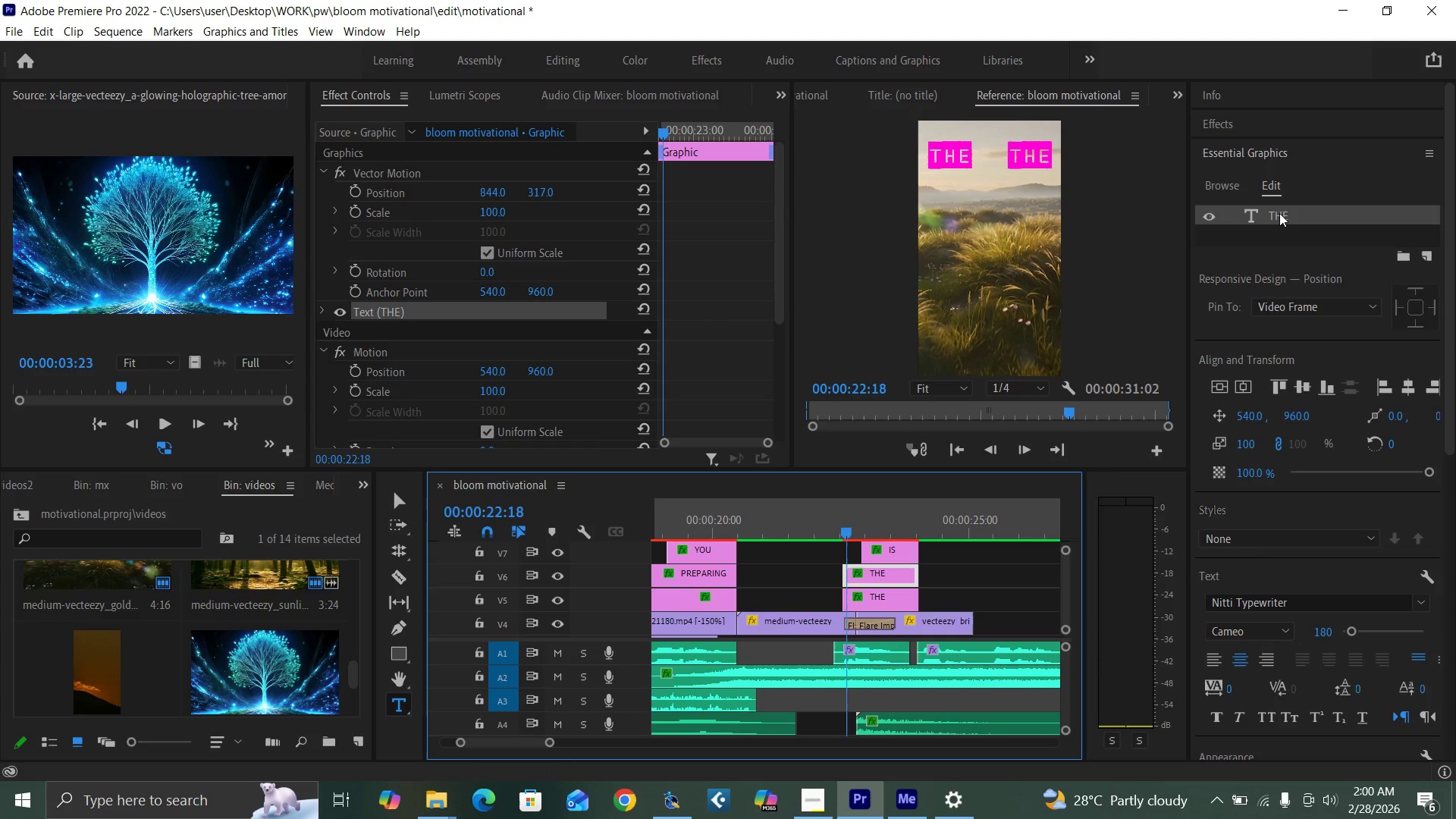 
double_click([1279, 213])
 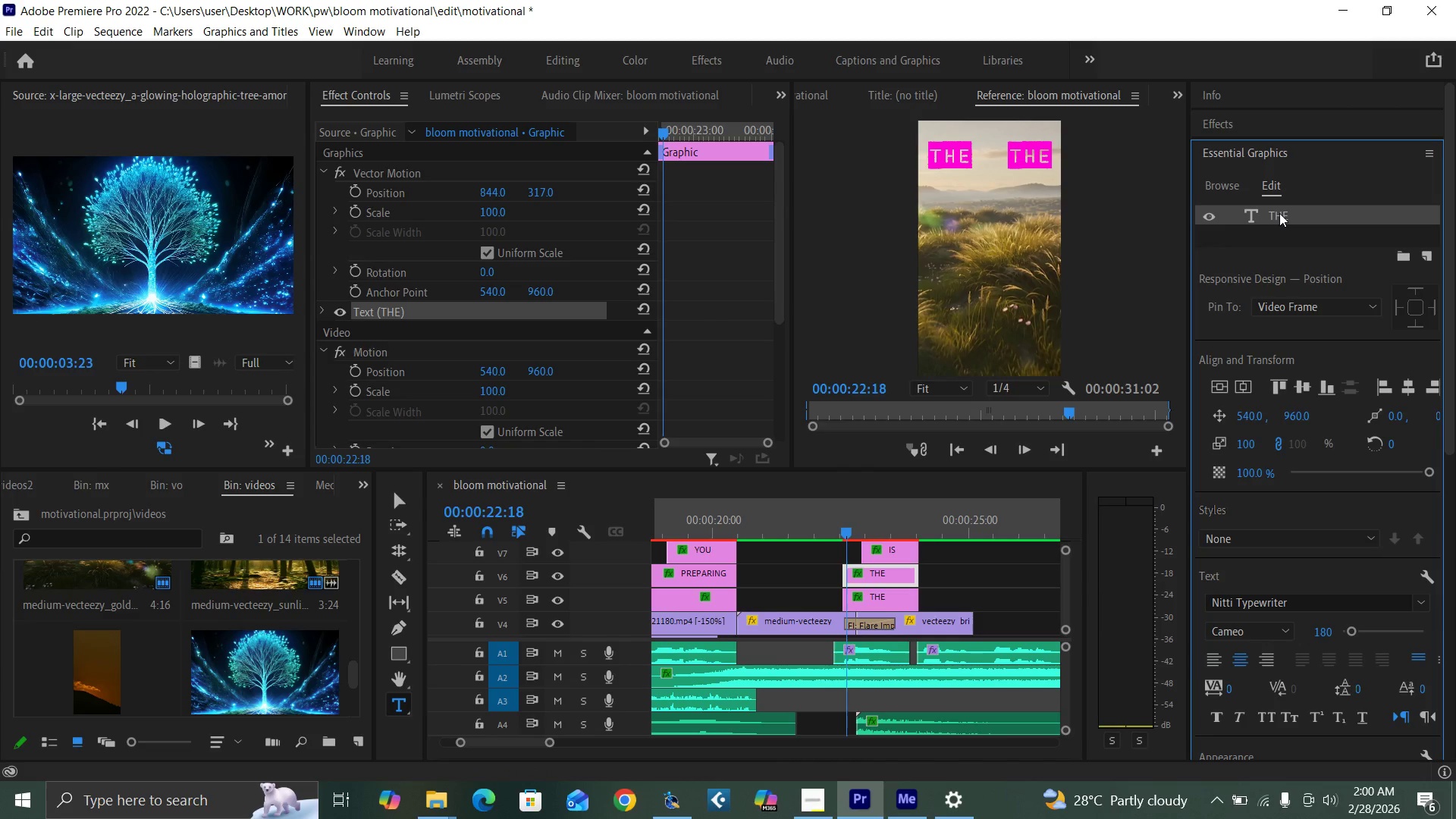 
double_click([1279, 213])
 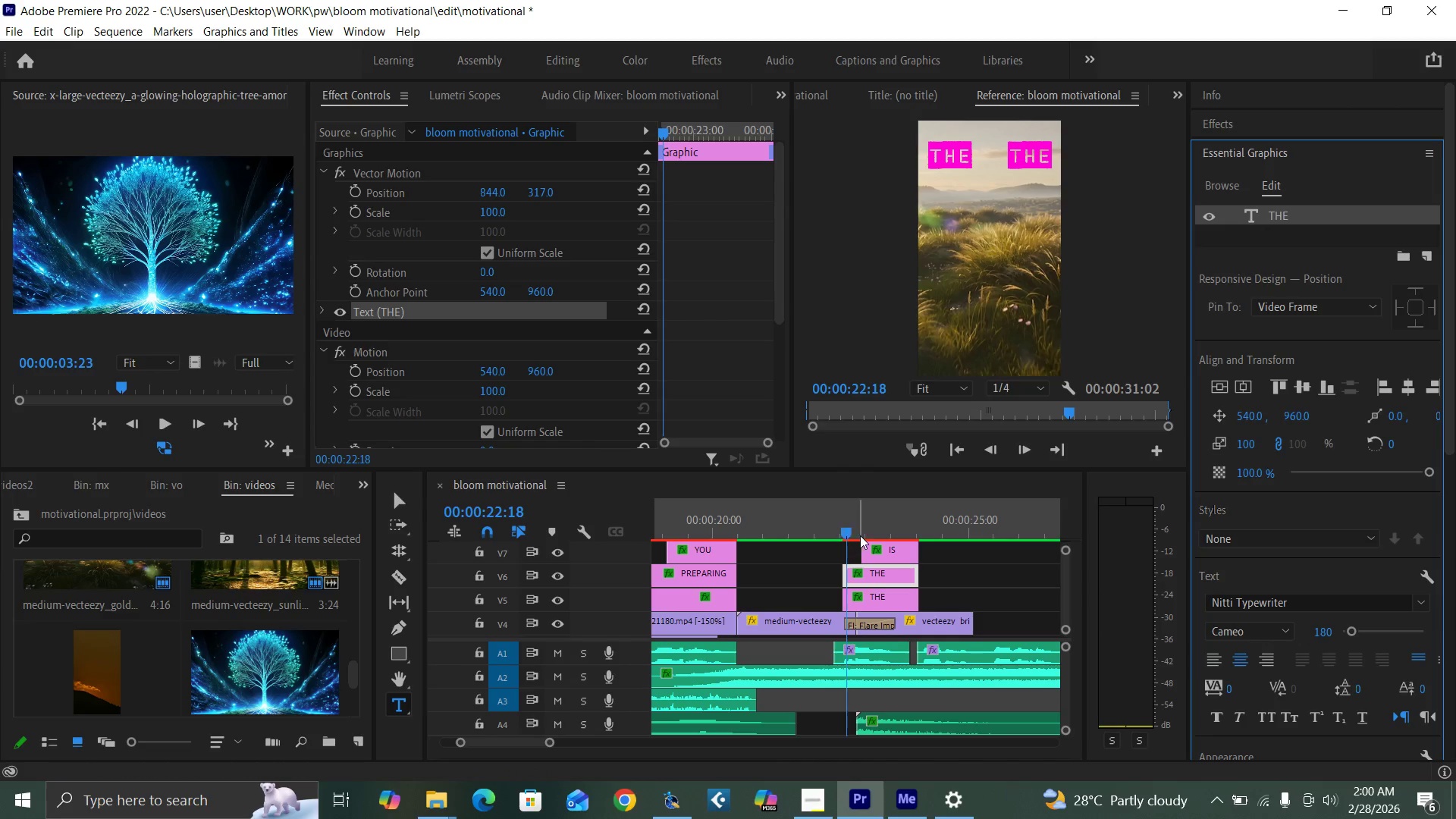 
left_click([854, 532])
 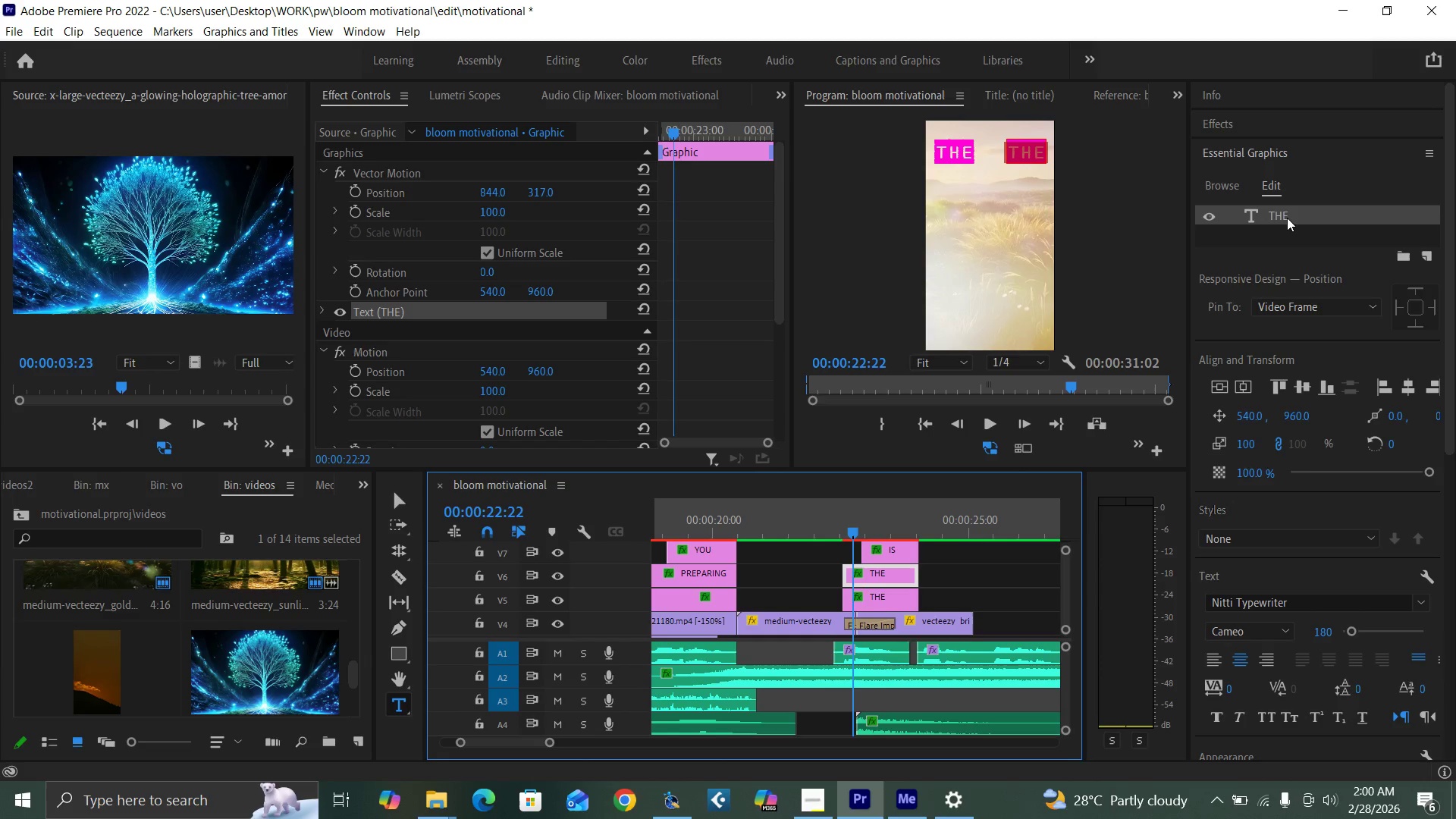 
double_click([1285, 215])
 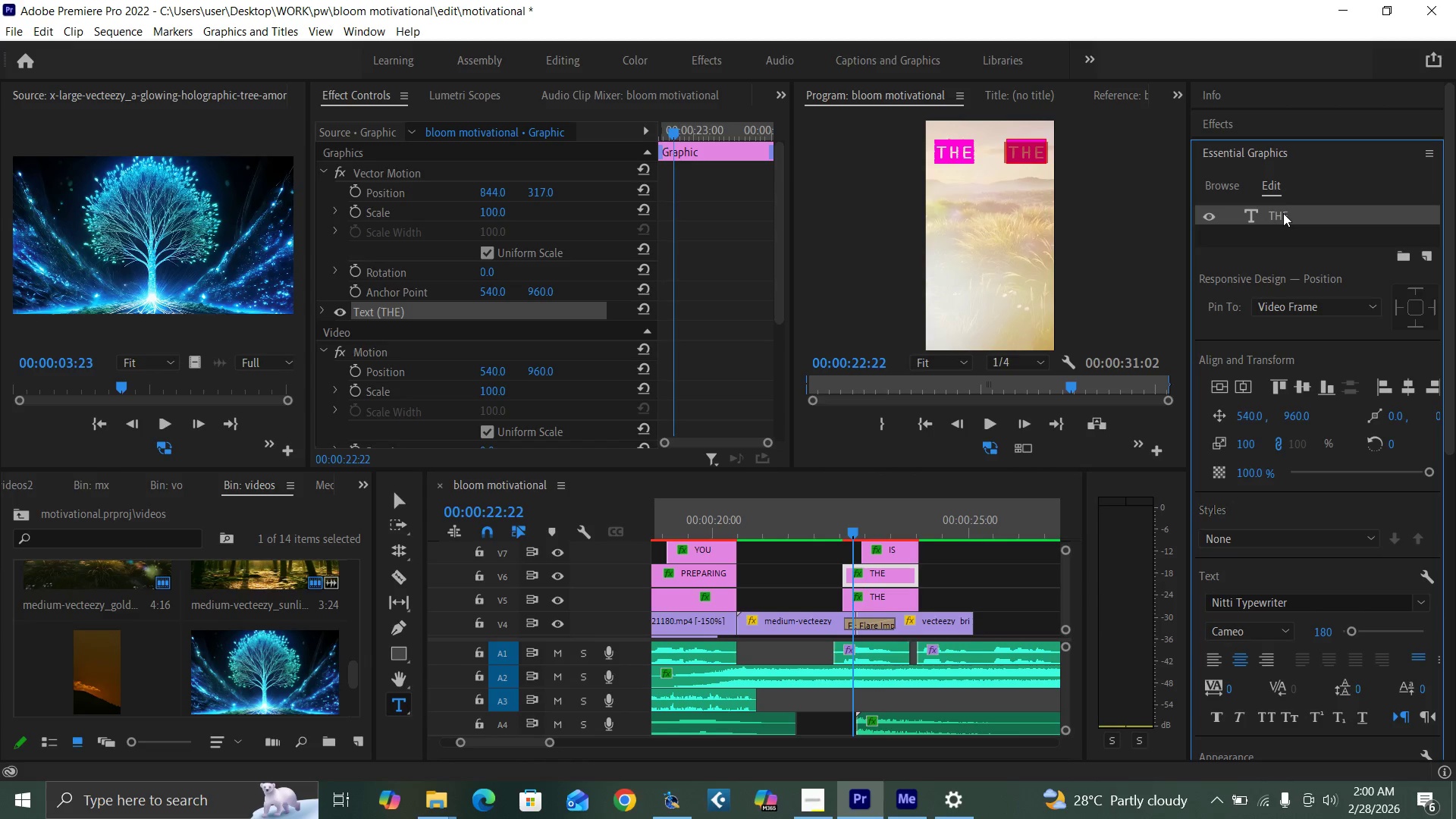 
type(SUN)
 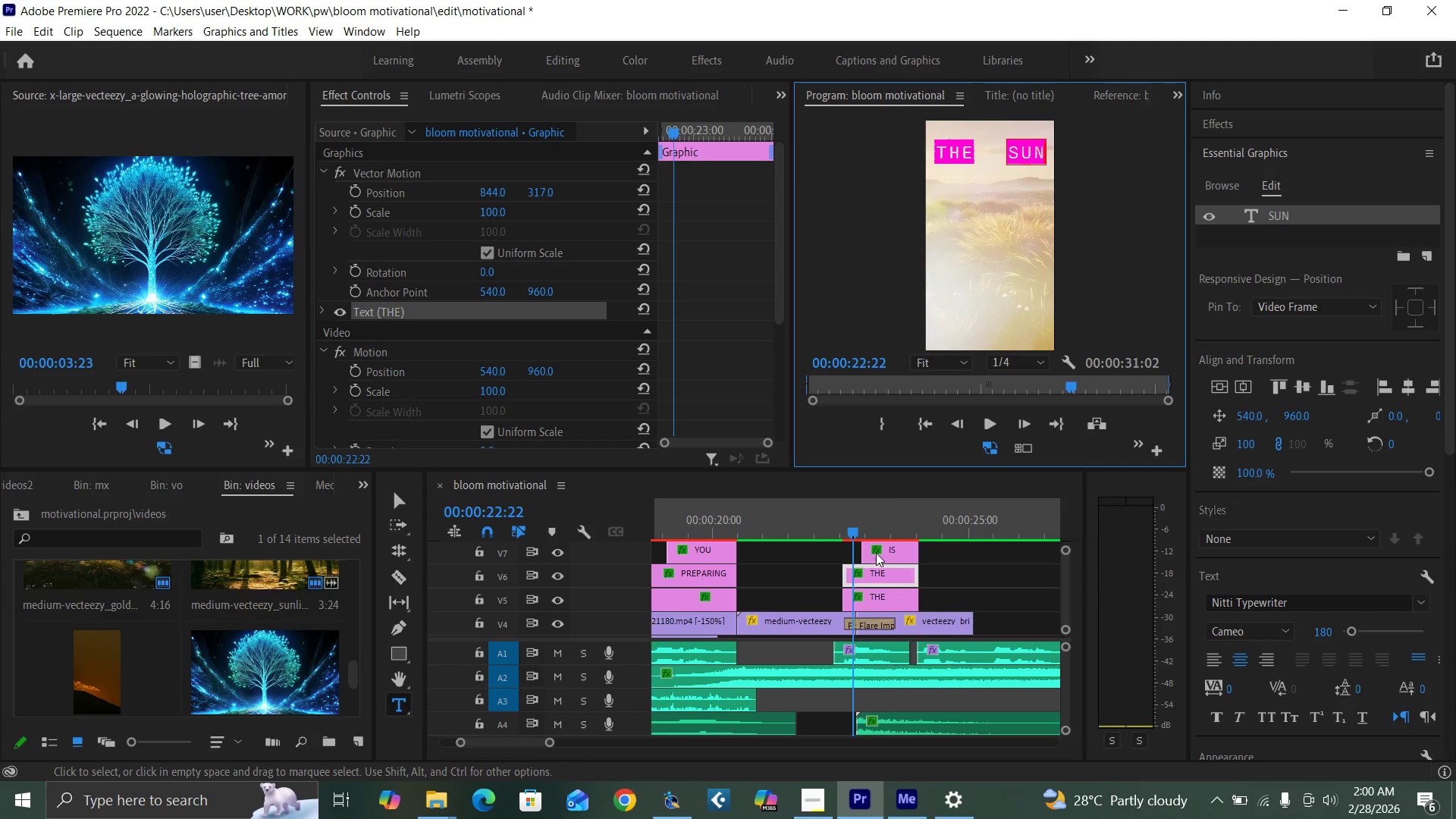 
left_click([821, 526])
 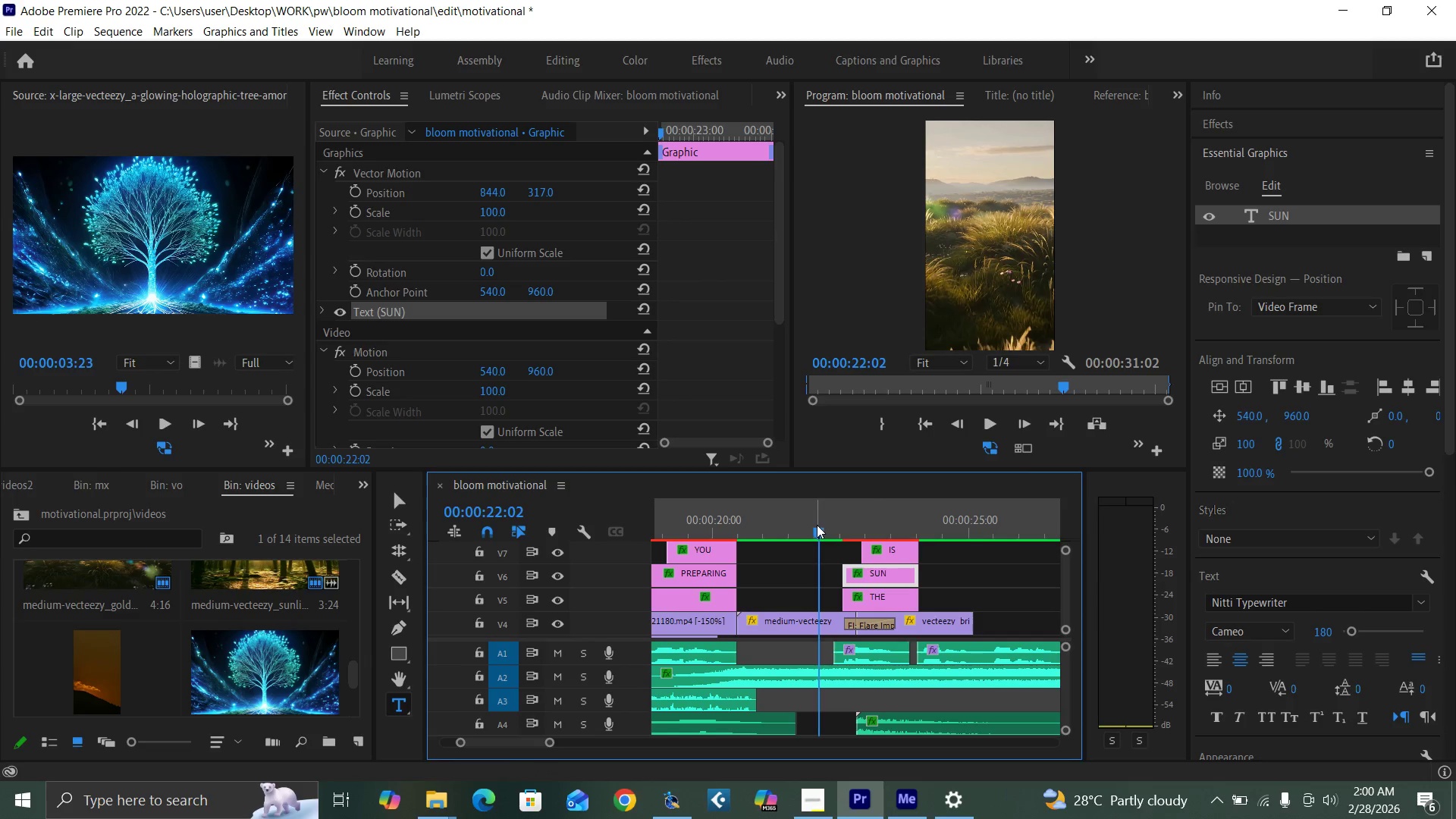 
key(Space)
 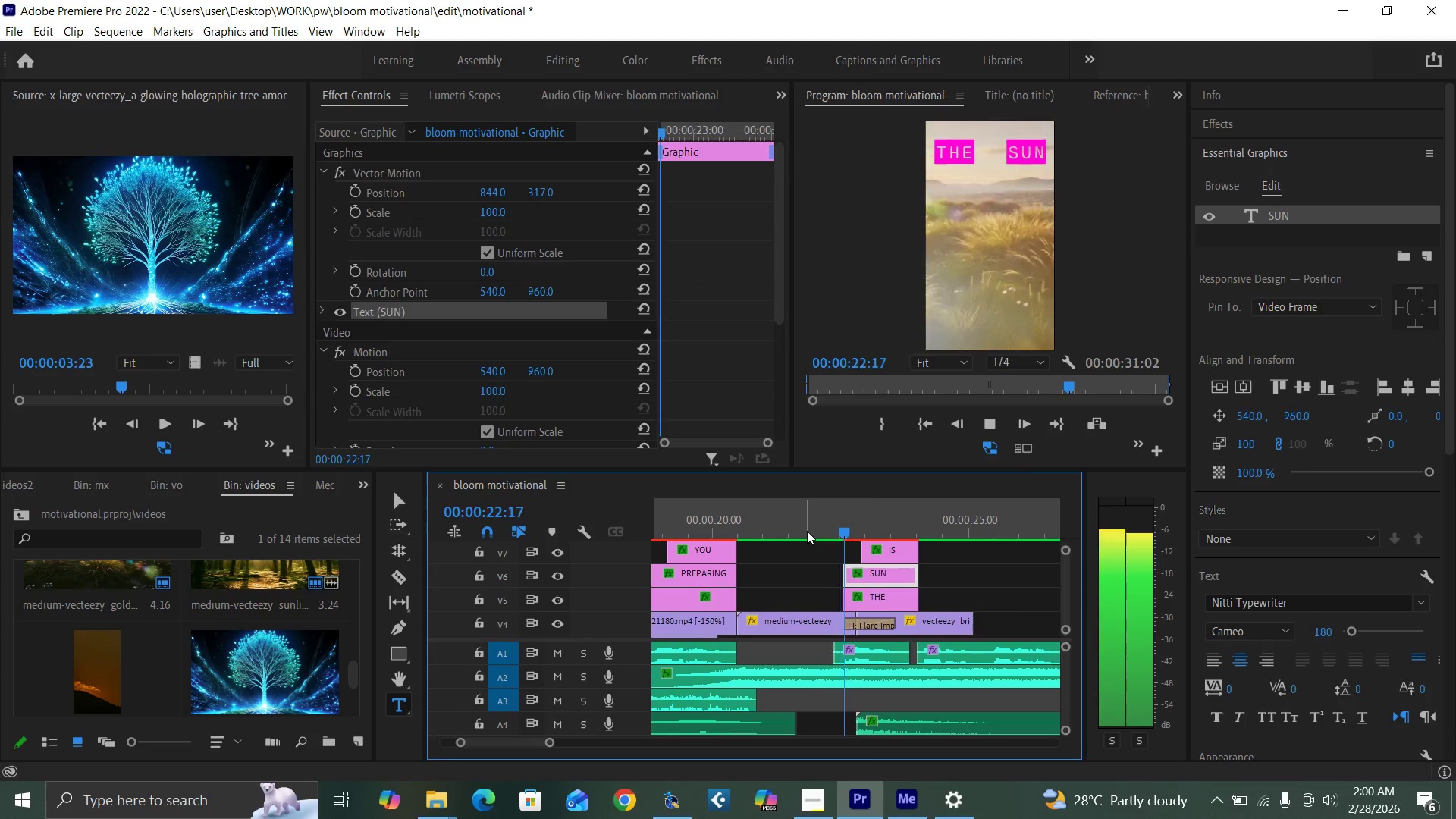 
key(Space)
 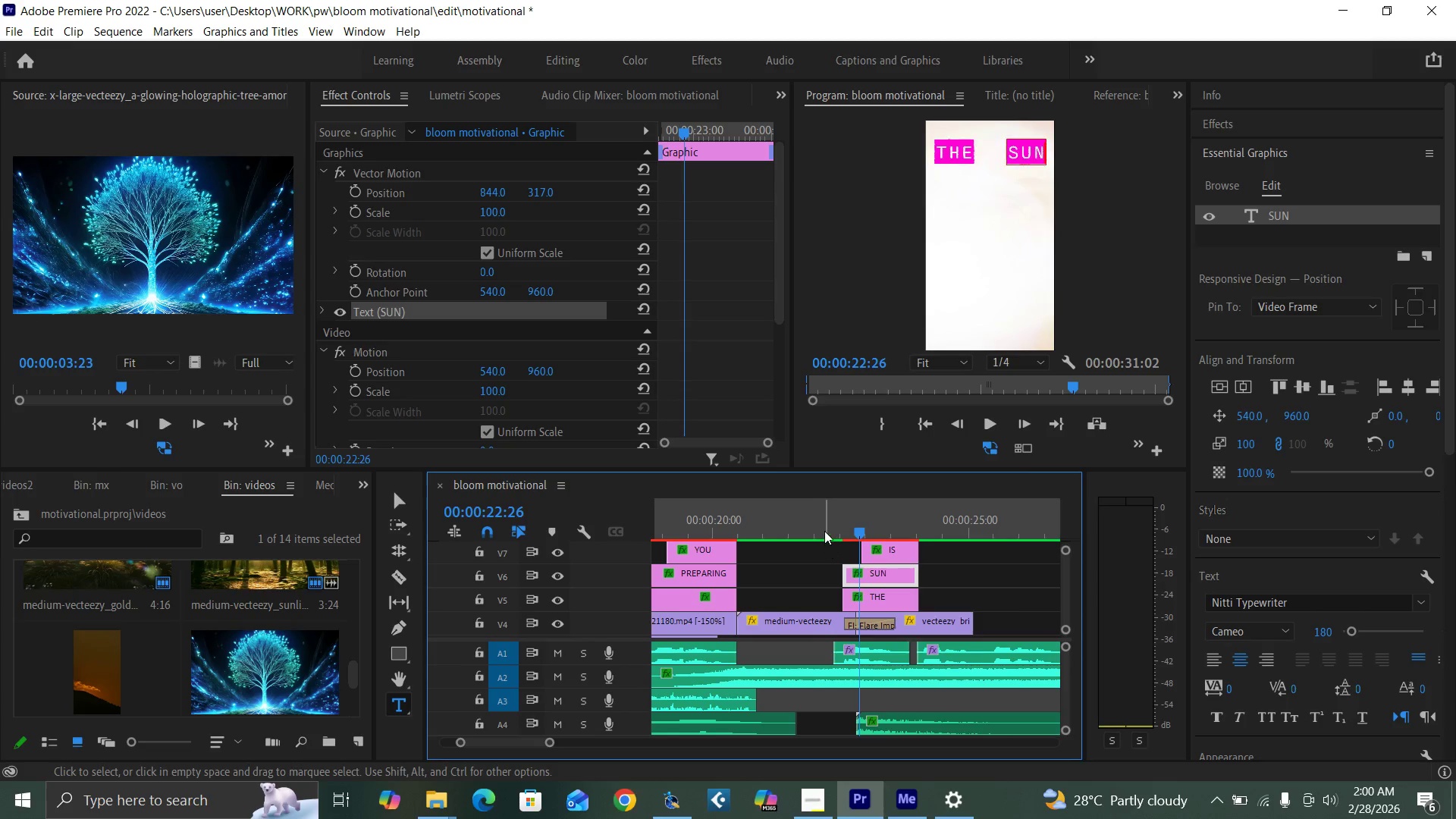 
left_click([824, 528])
 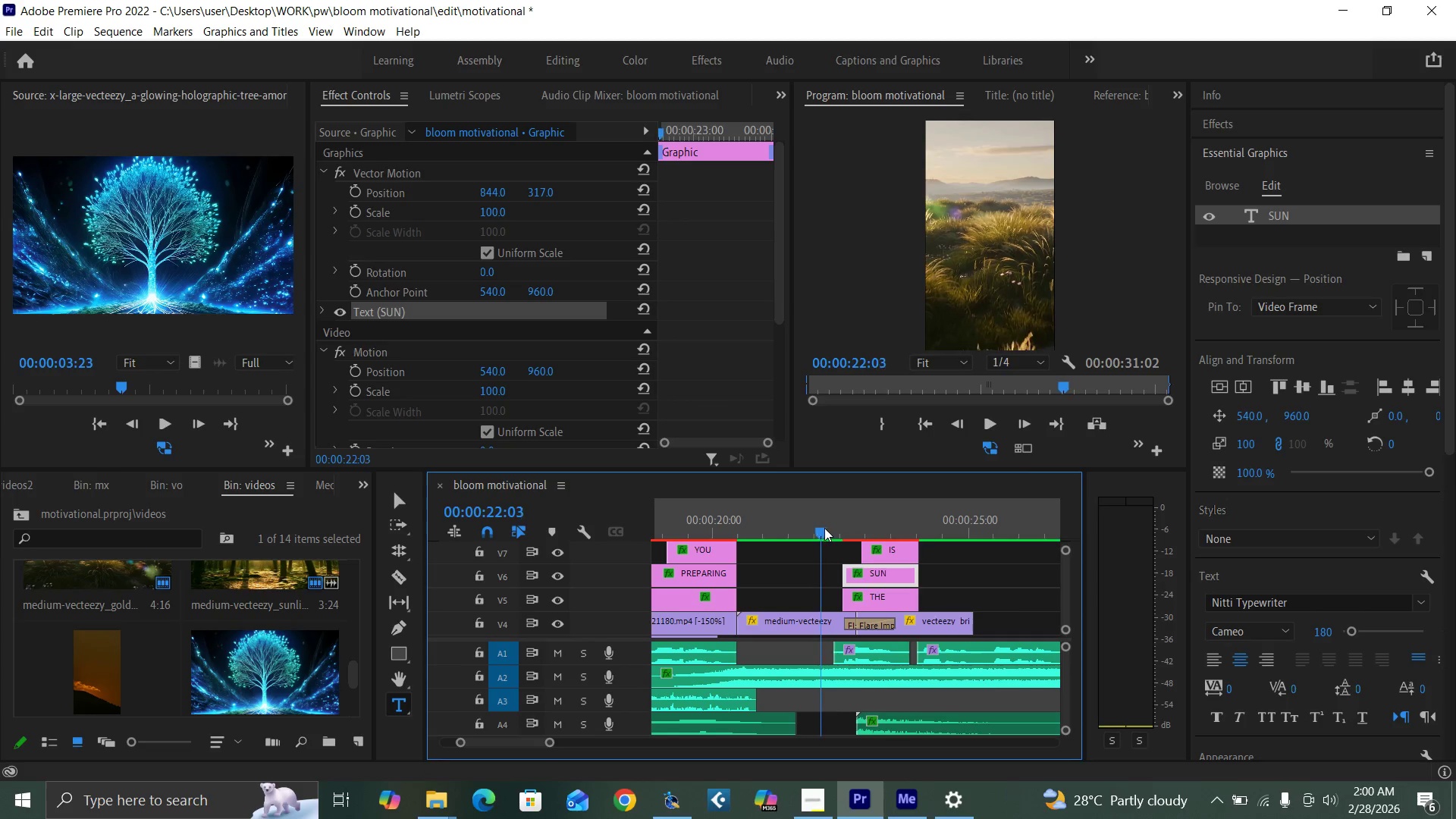 
key(Space)
 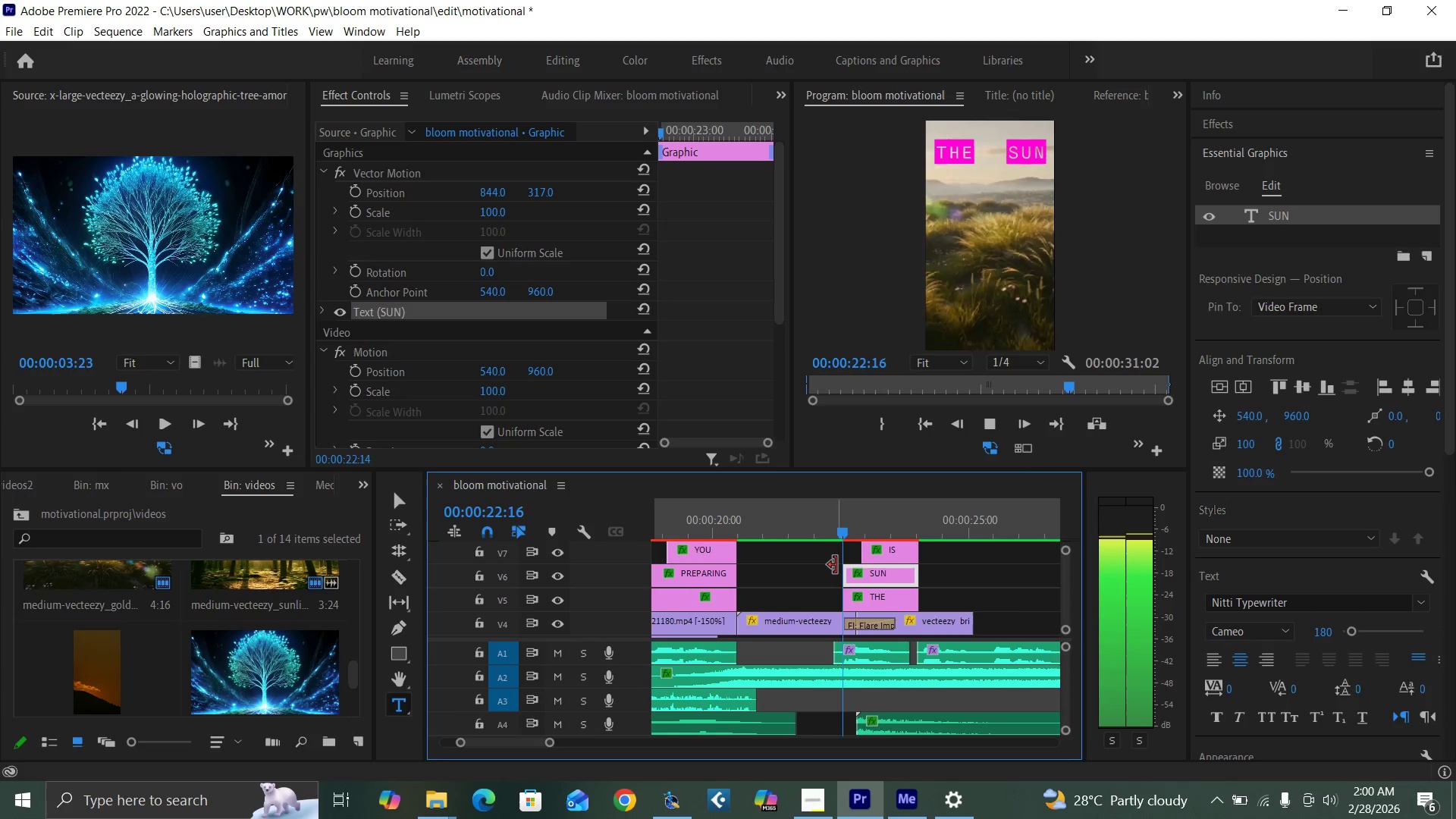 
key(Space)
 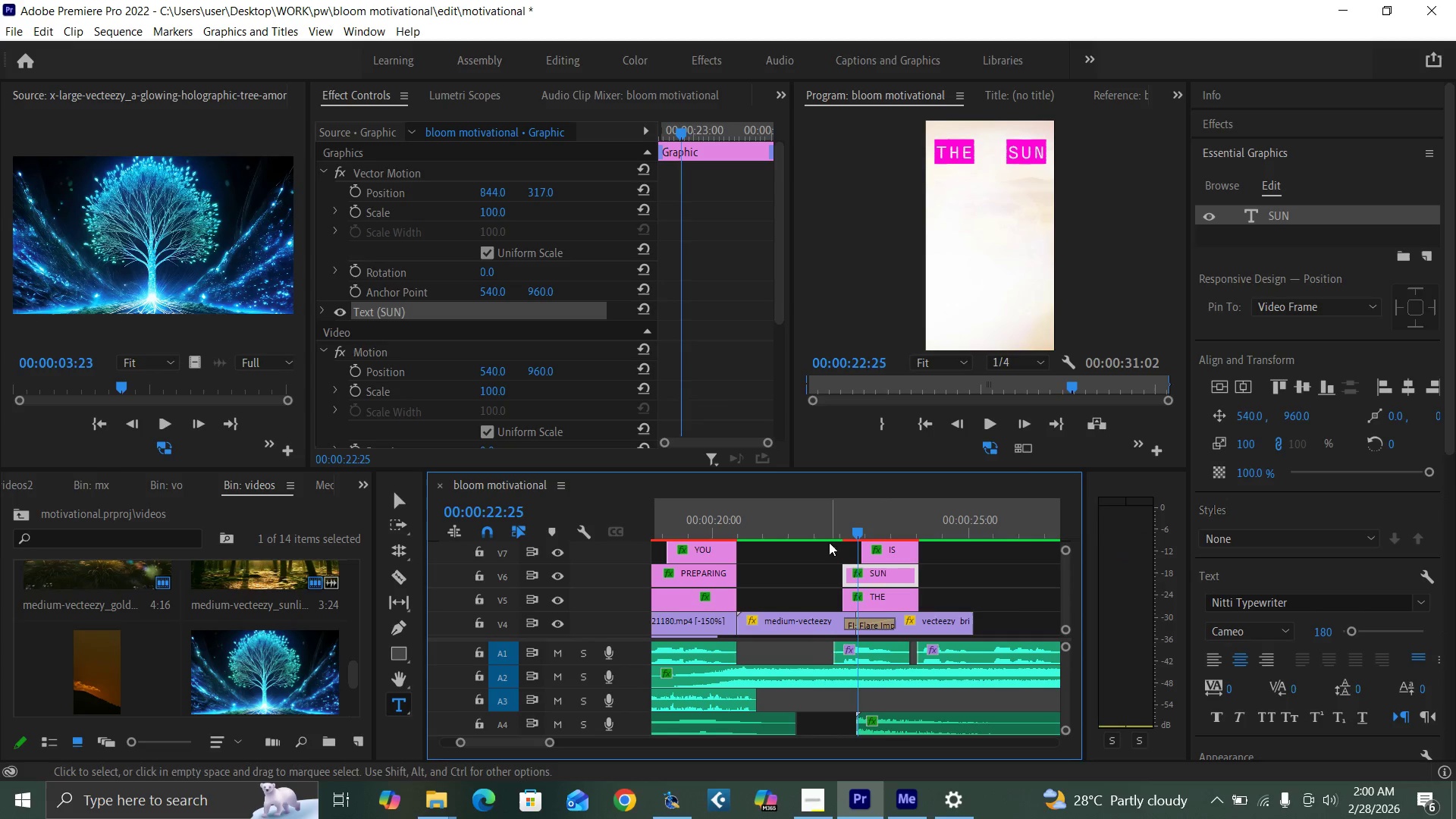 
left_click([826, 526])
 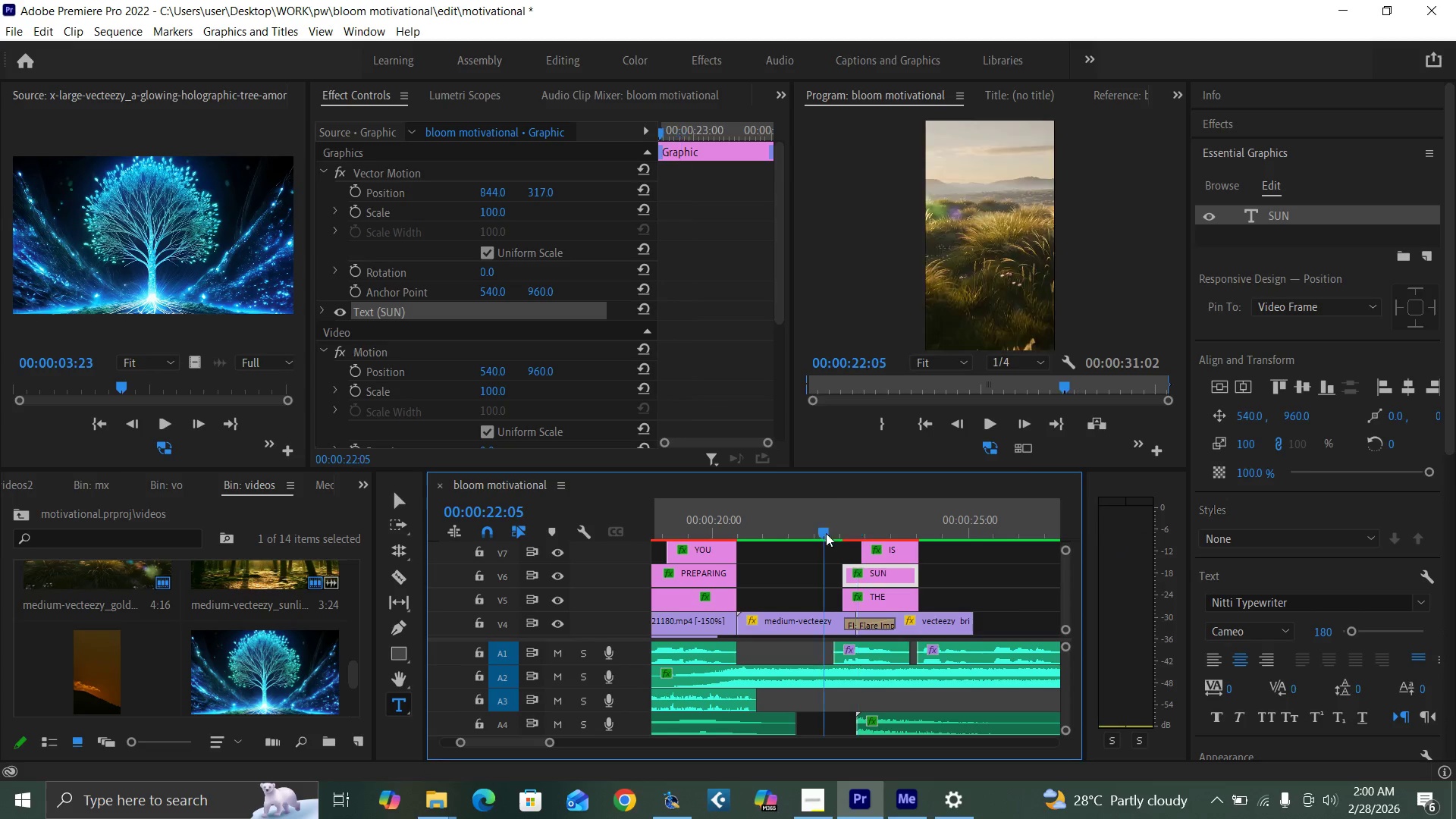 
key(Space)
 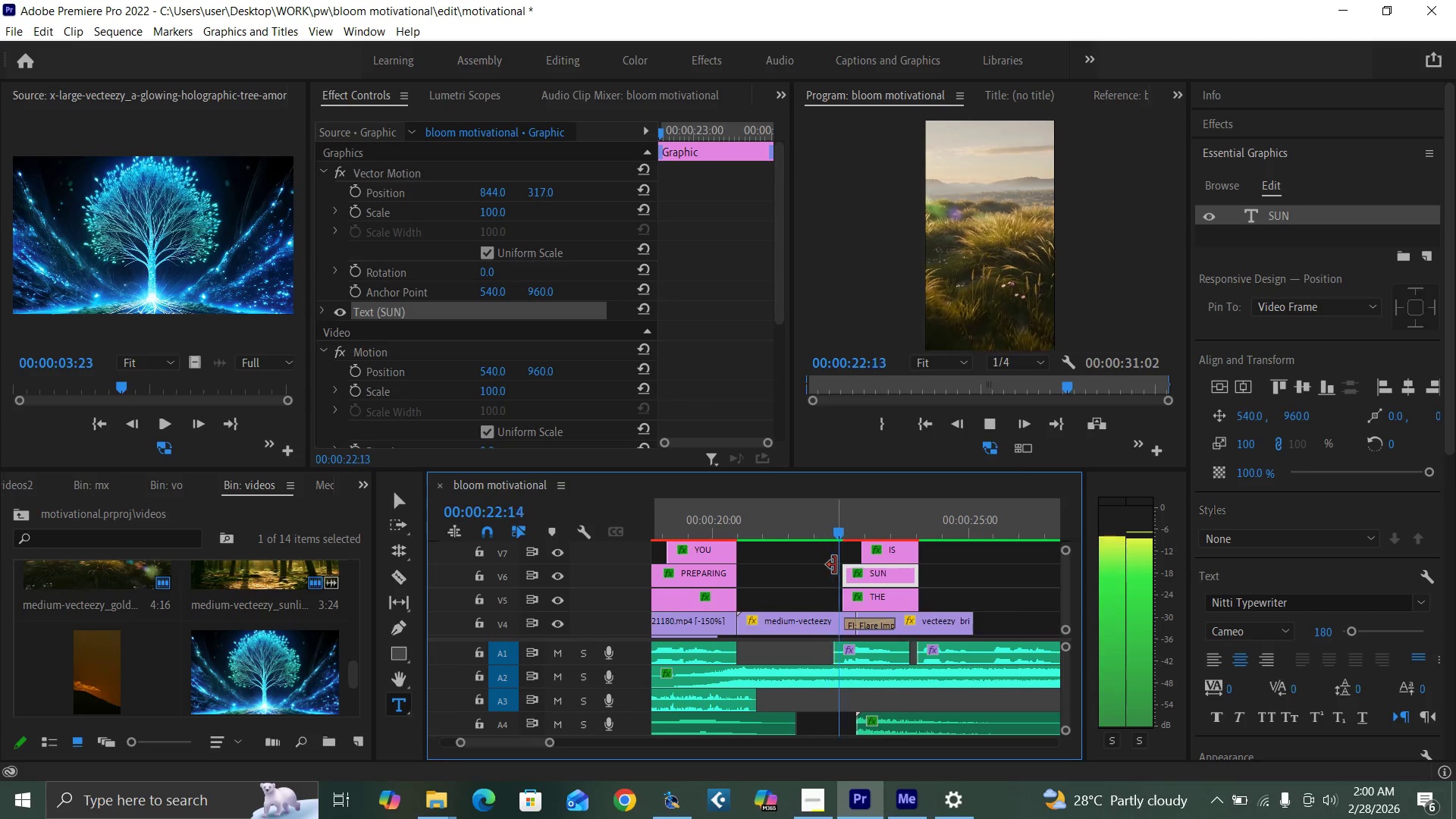 
key(Space)
 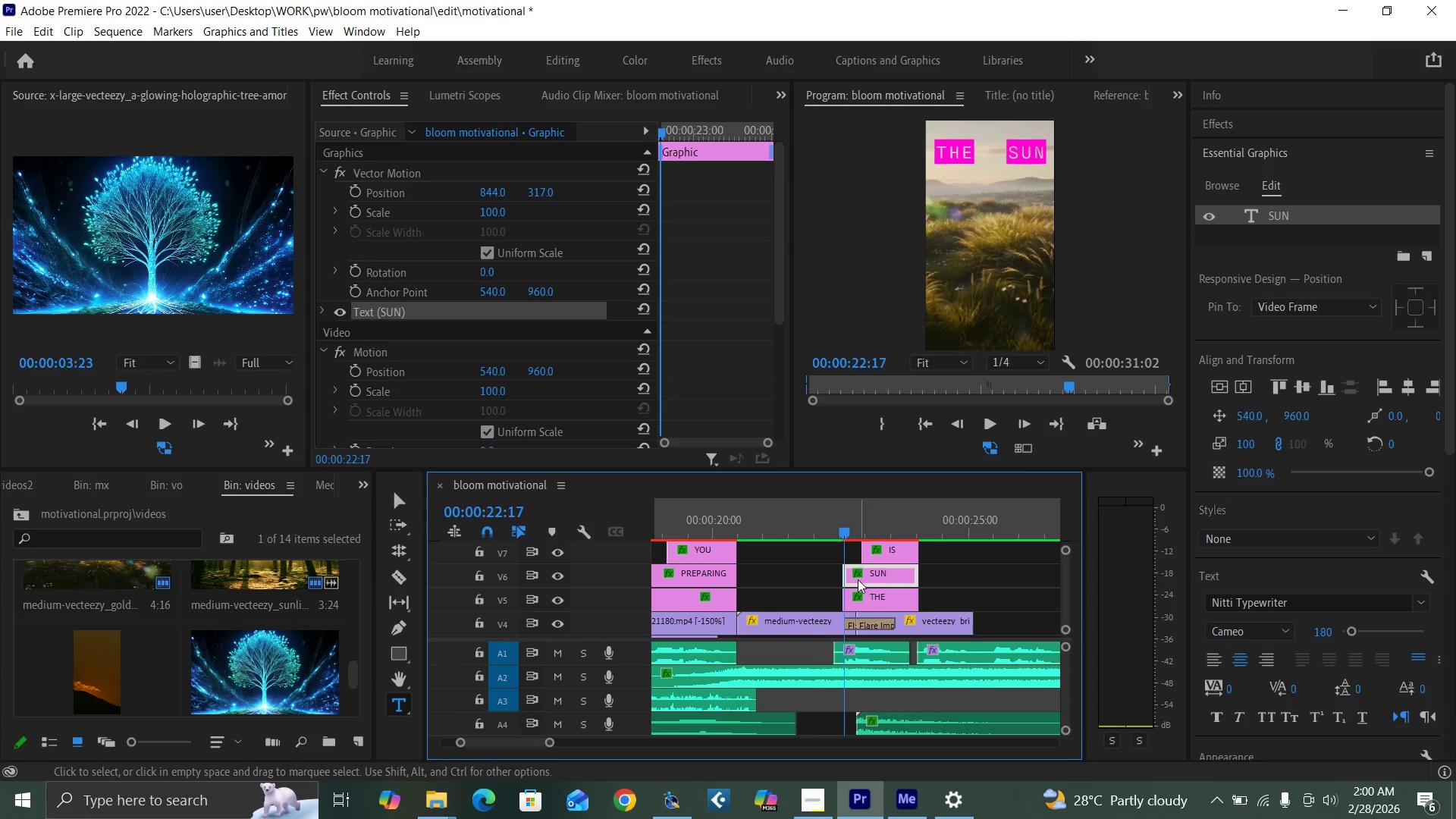 
key(Space)
 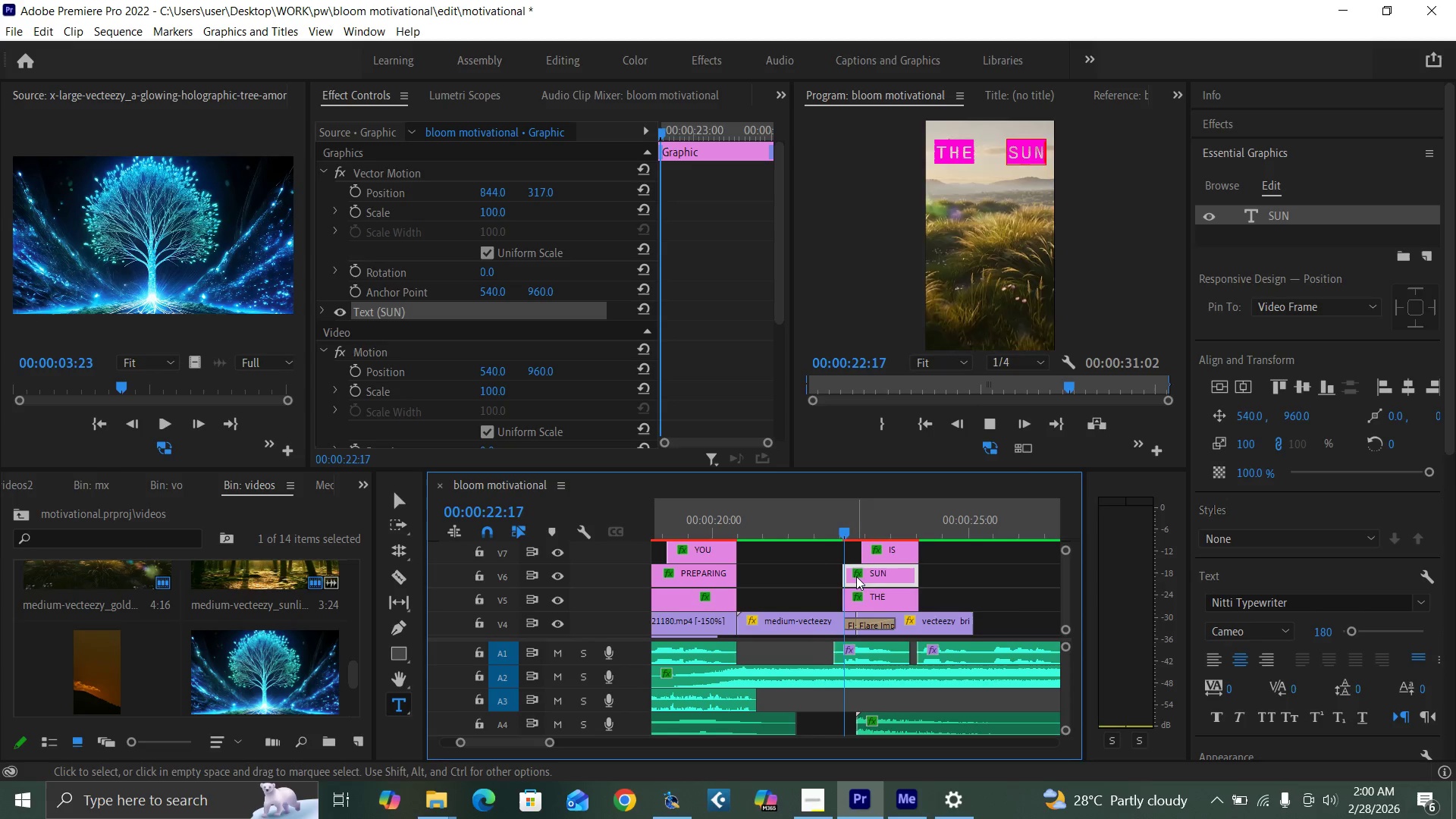 
key(Space)
 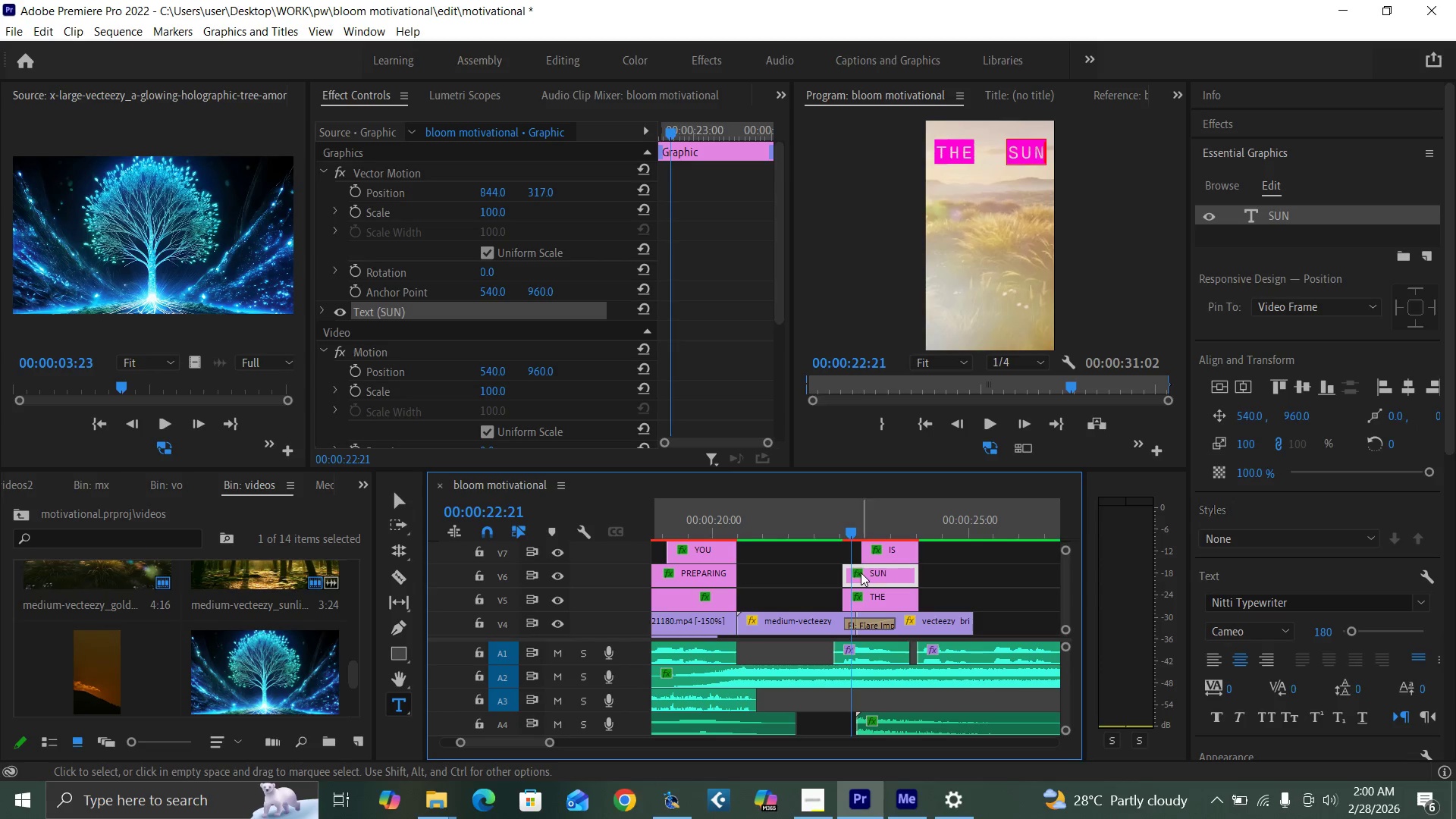 
left_click_drag(start_coordinate=[861, 573], to_coordinate=[869, 573])
 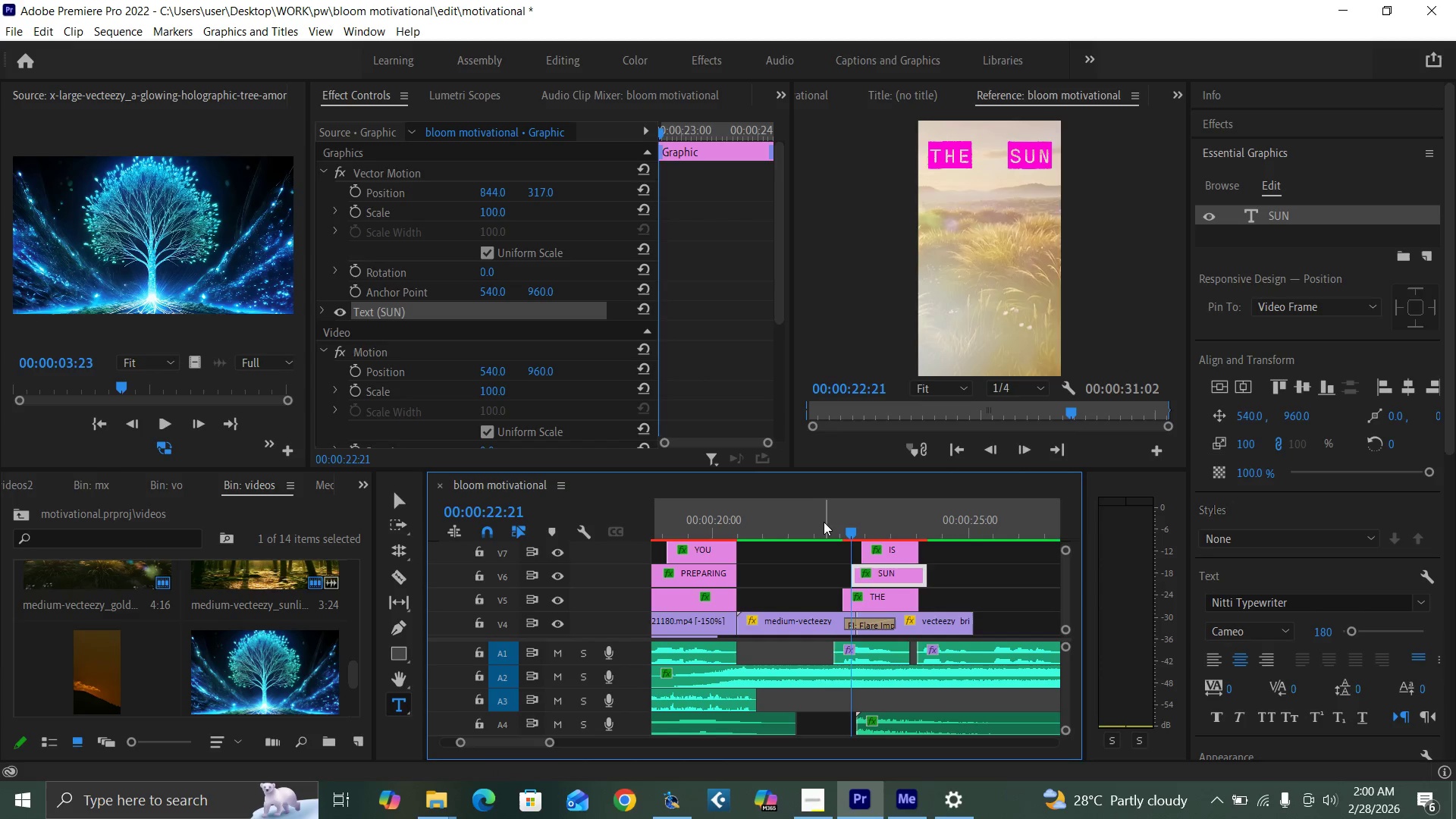 
left_click([823, 521])
 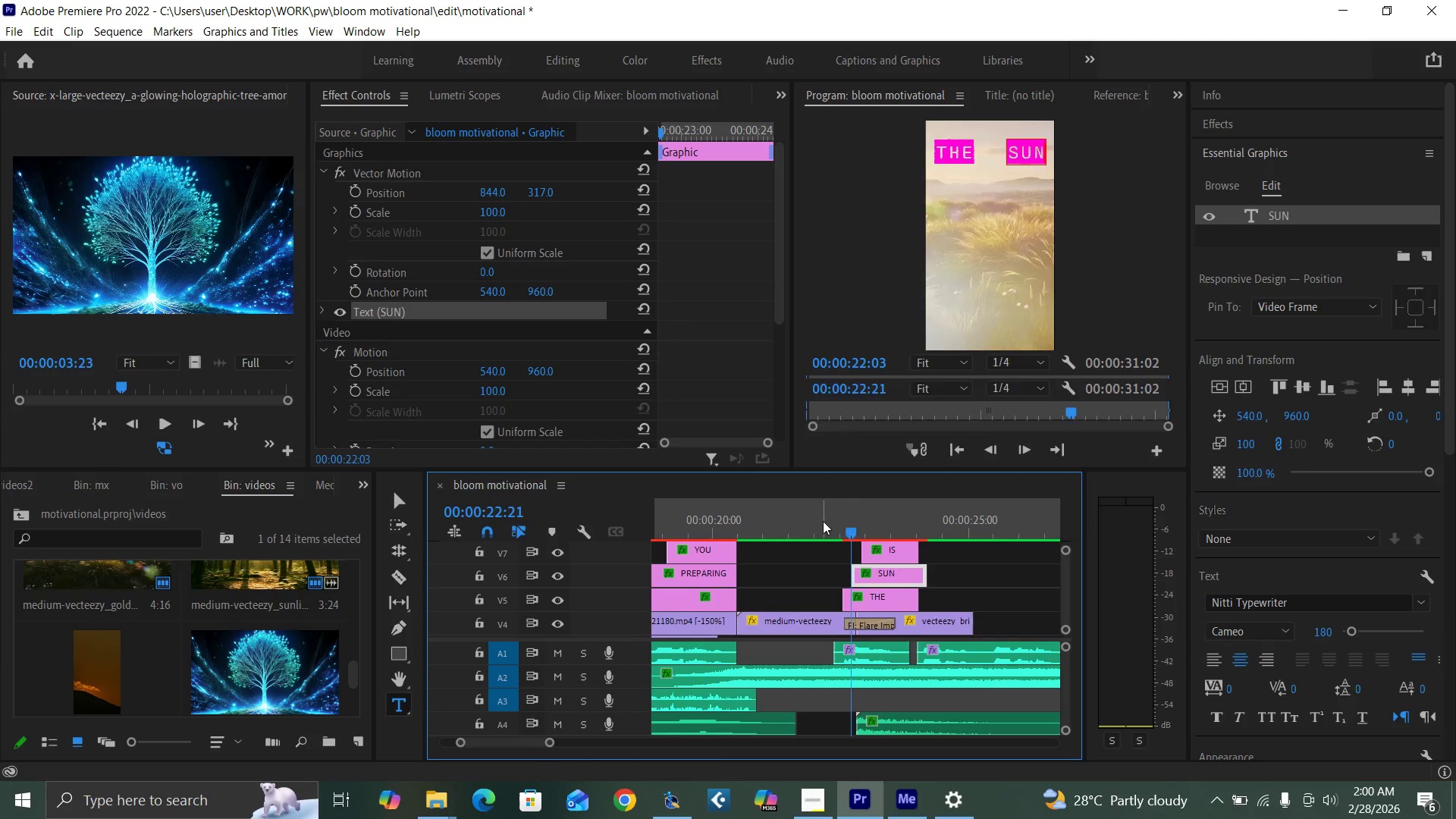 
key(Space)
 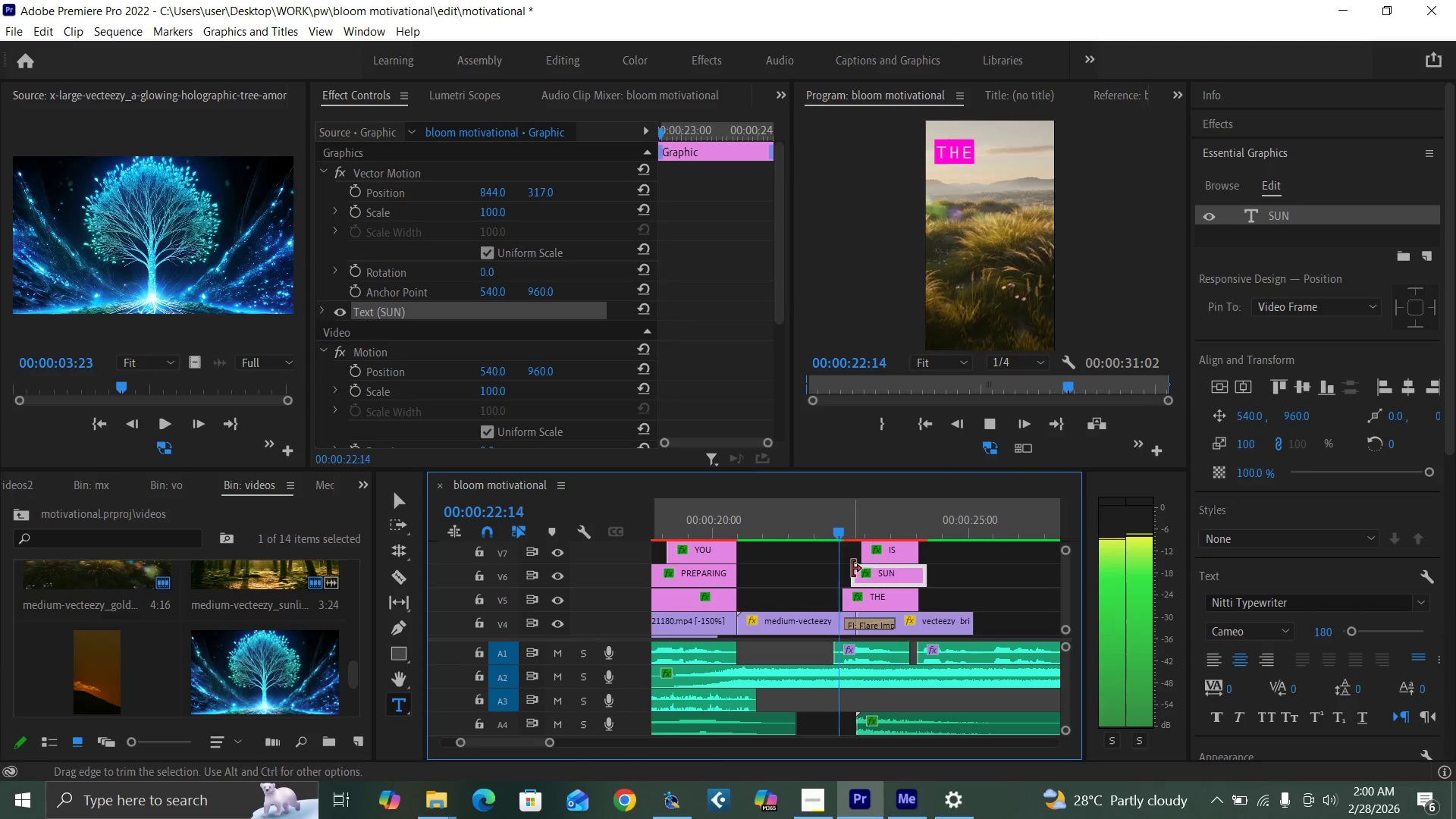 
key(Space)
 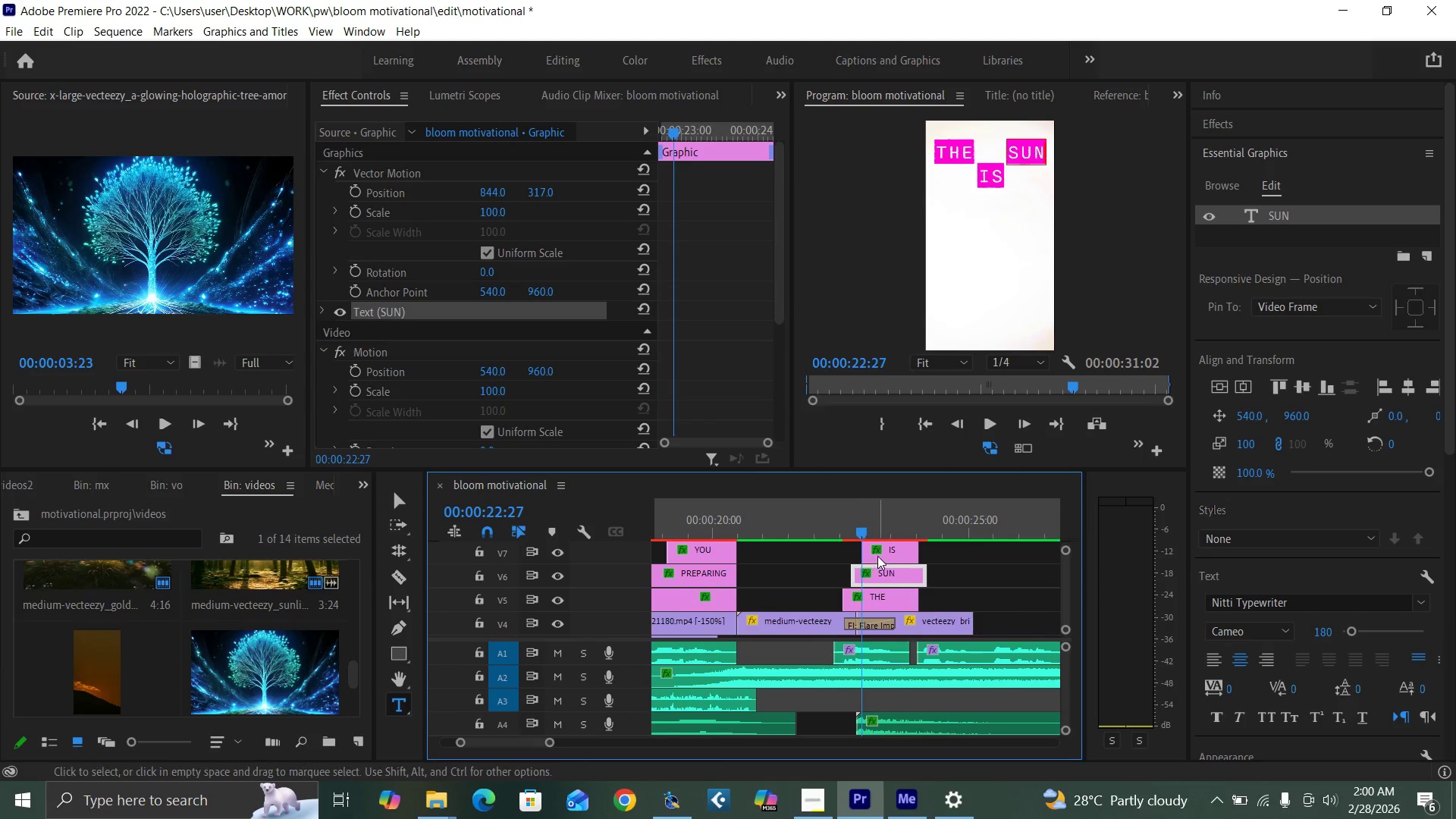 
key(Space)
 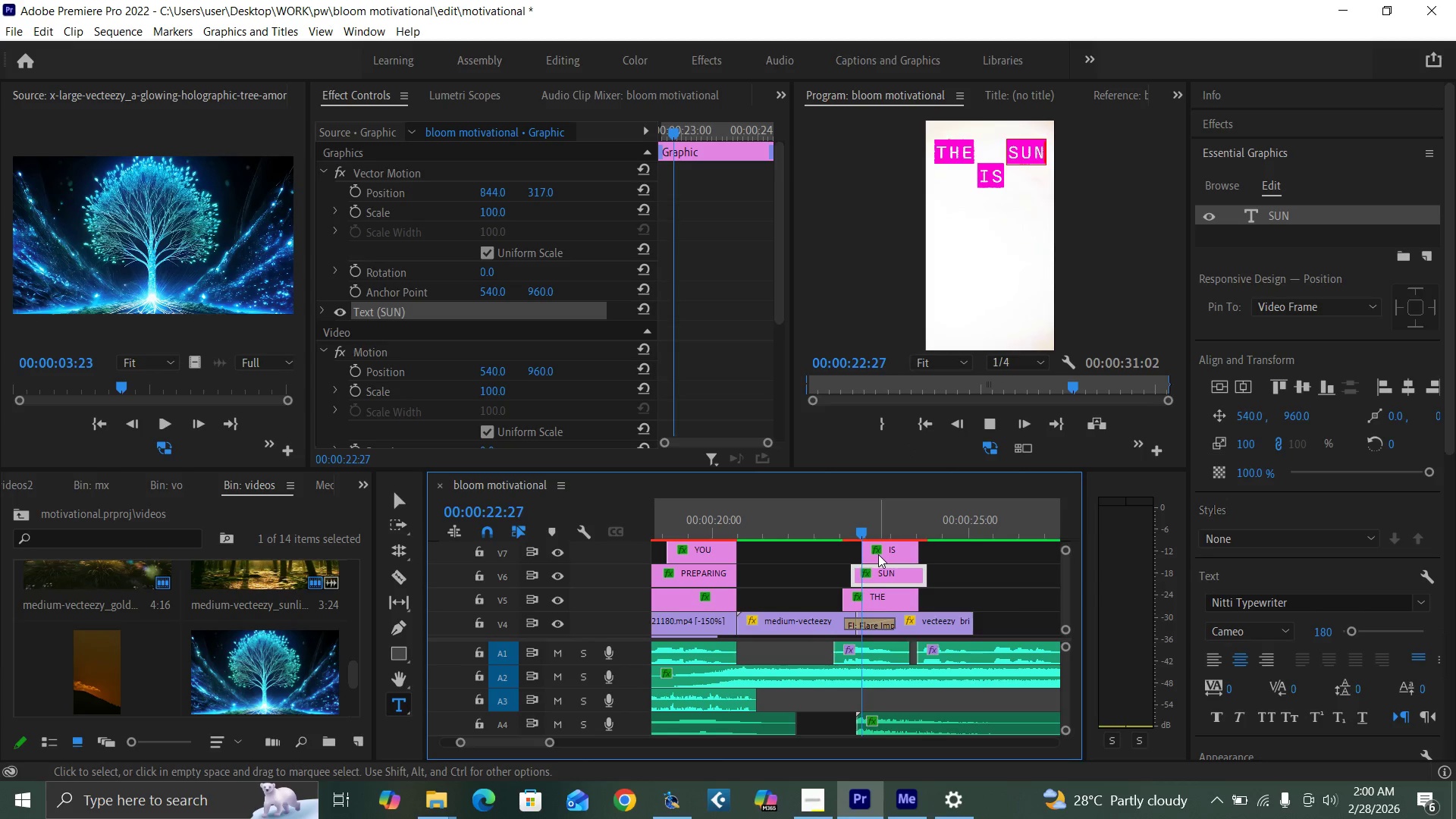 
key(Space)
 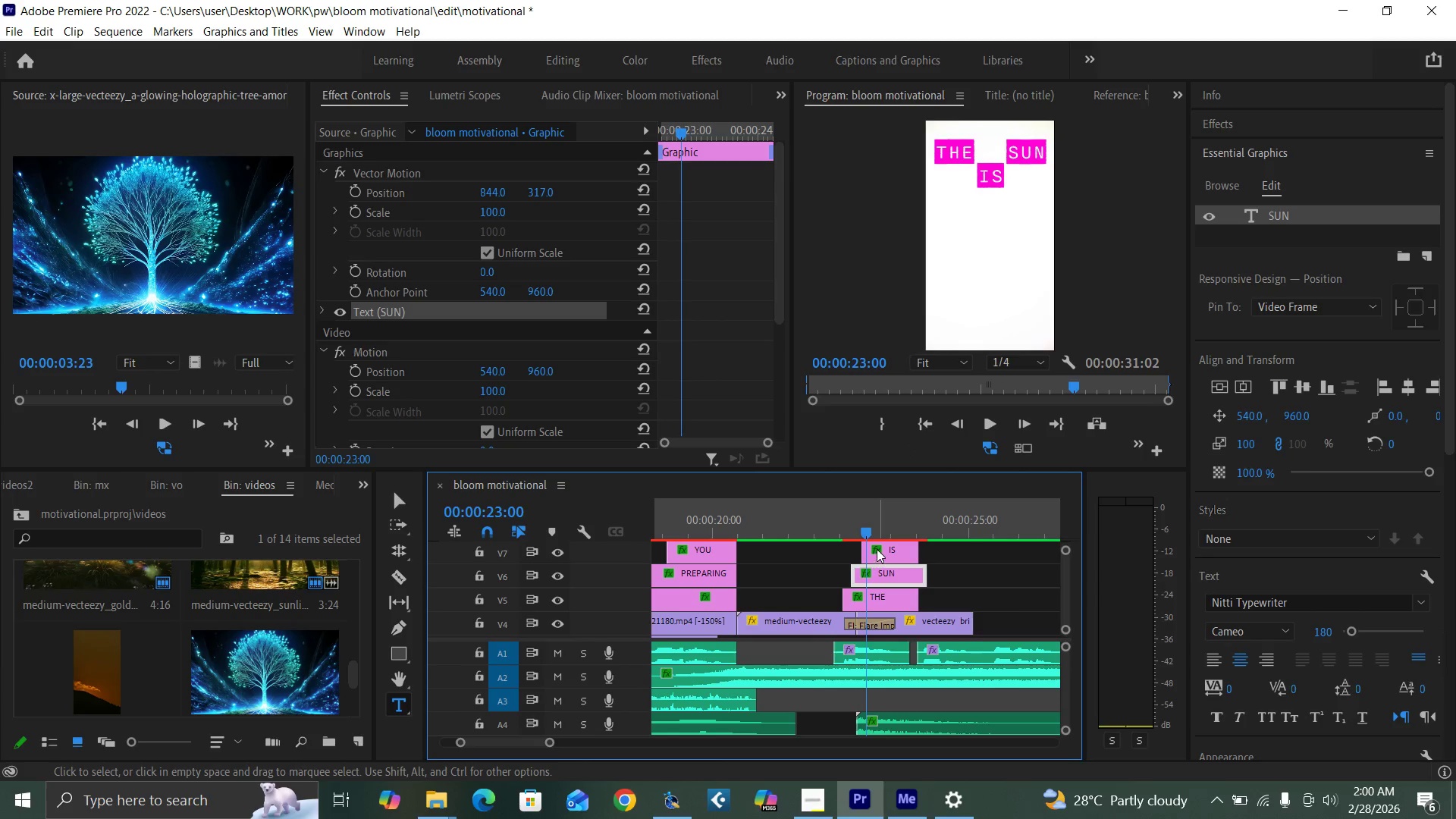 
left_click_drag(start_coordinate=[877, 549], to_coordinate=[883, 548])
 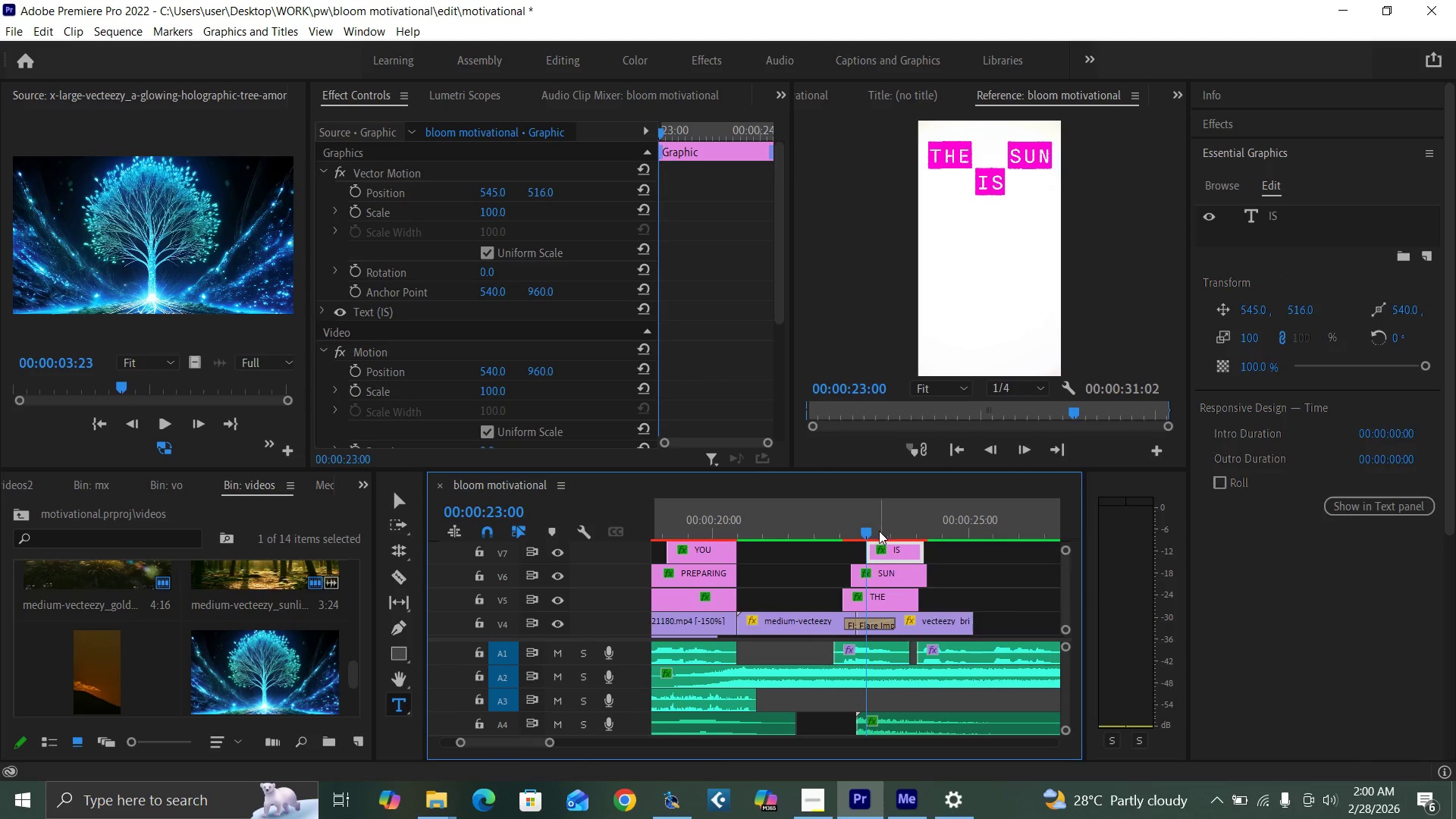 
left_click([877, 531])
 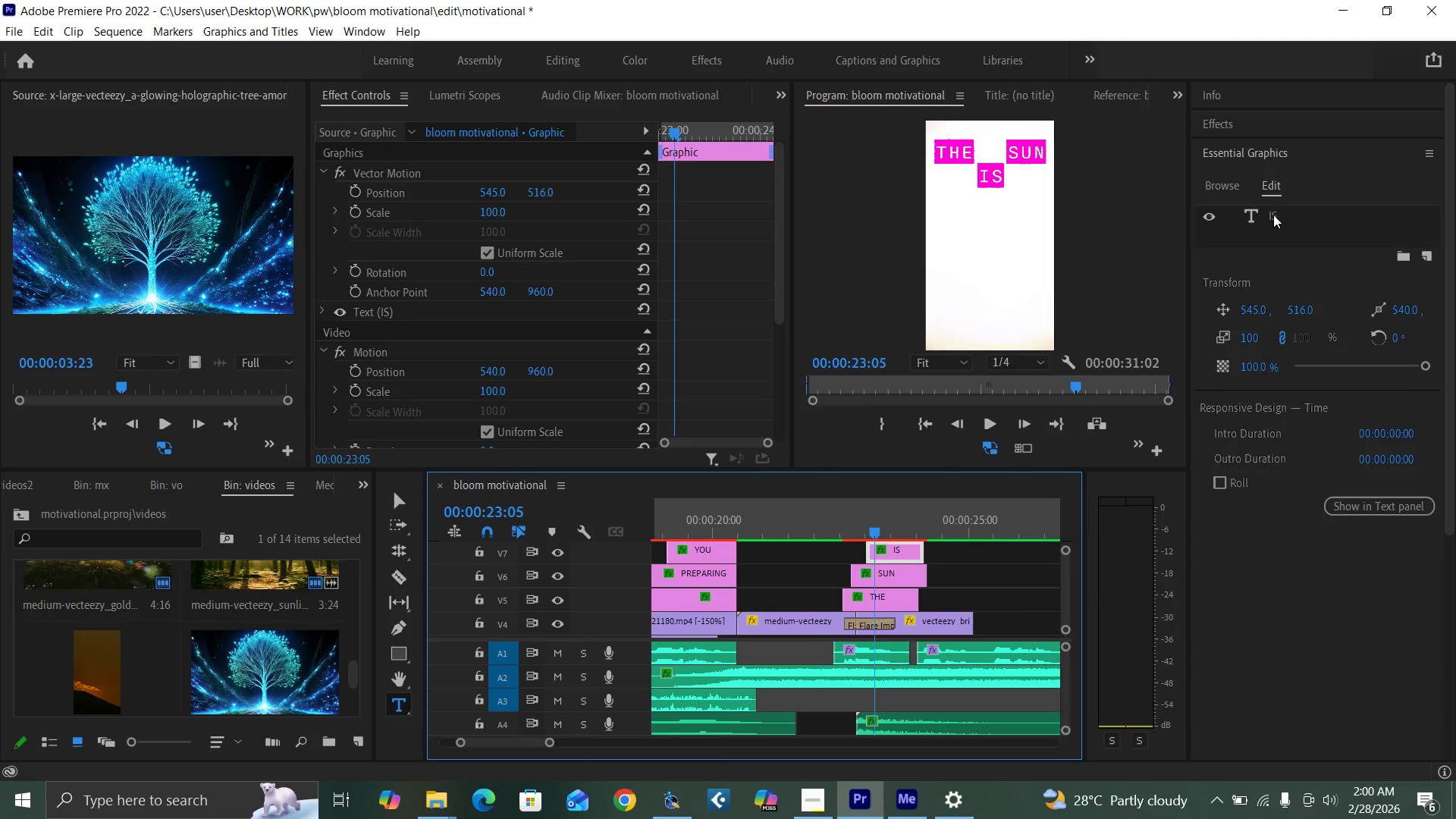 
double_click([1273, 215])
 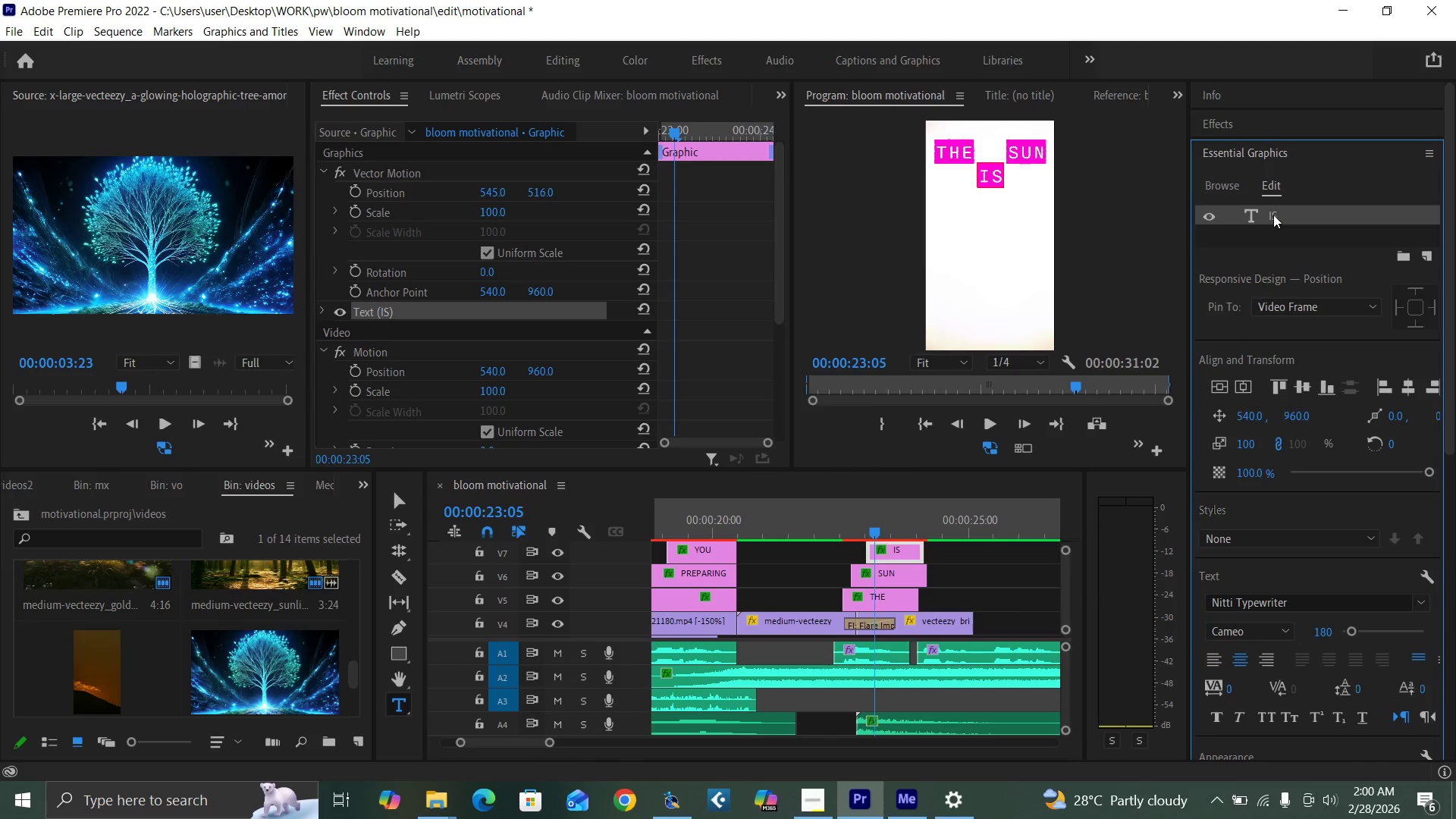 
triple_click([1273, 215])
 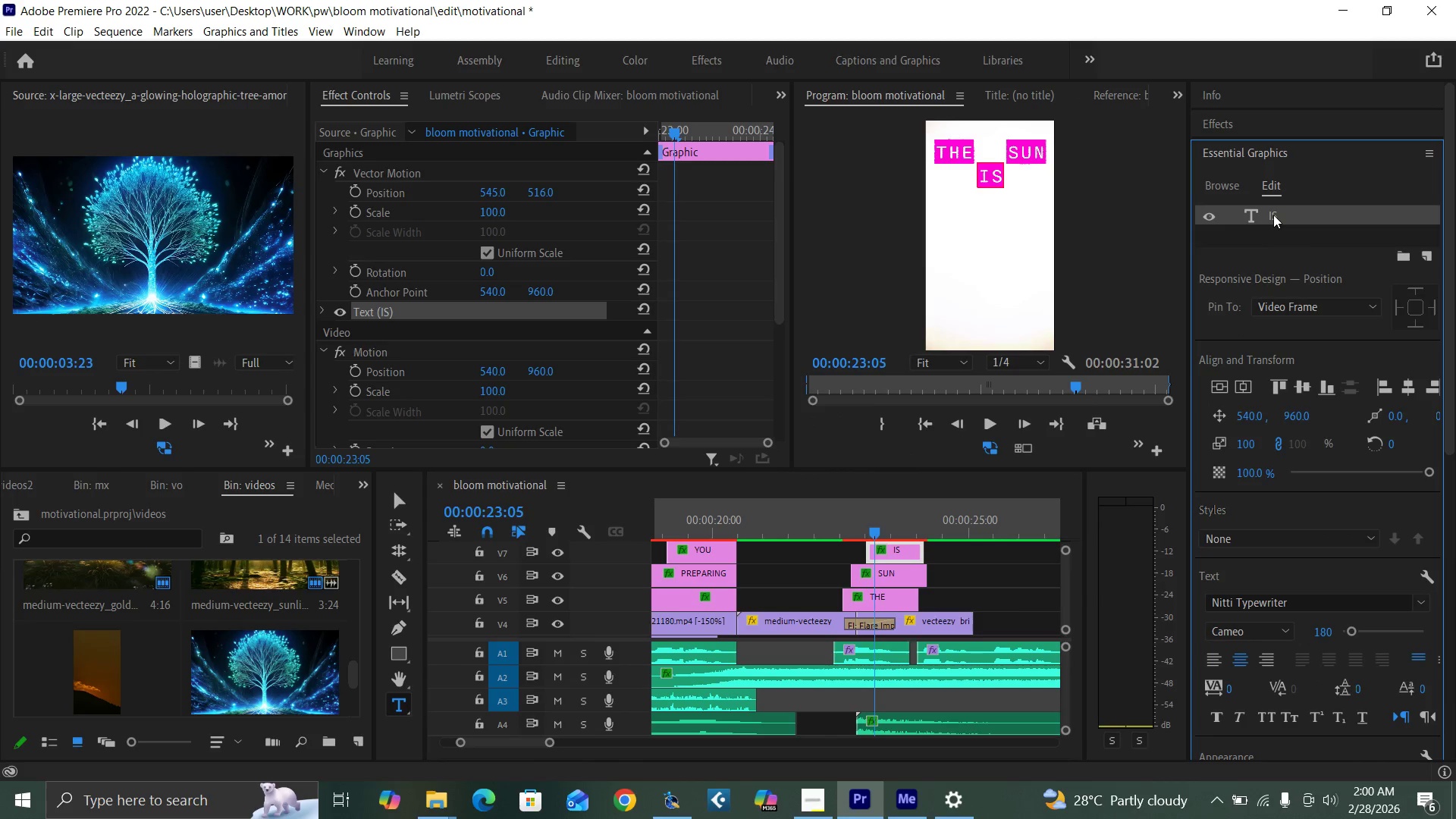 
triple_click([1273, 215])
 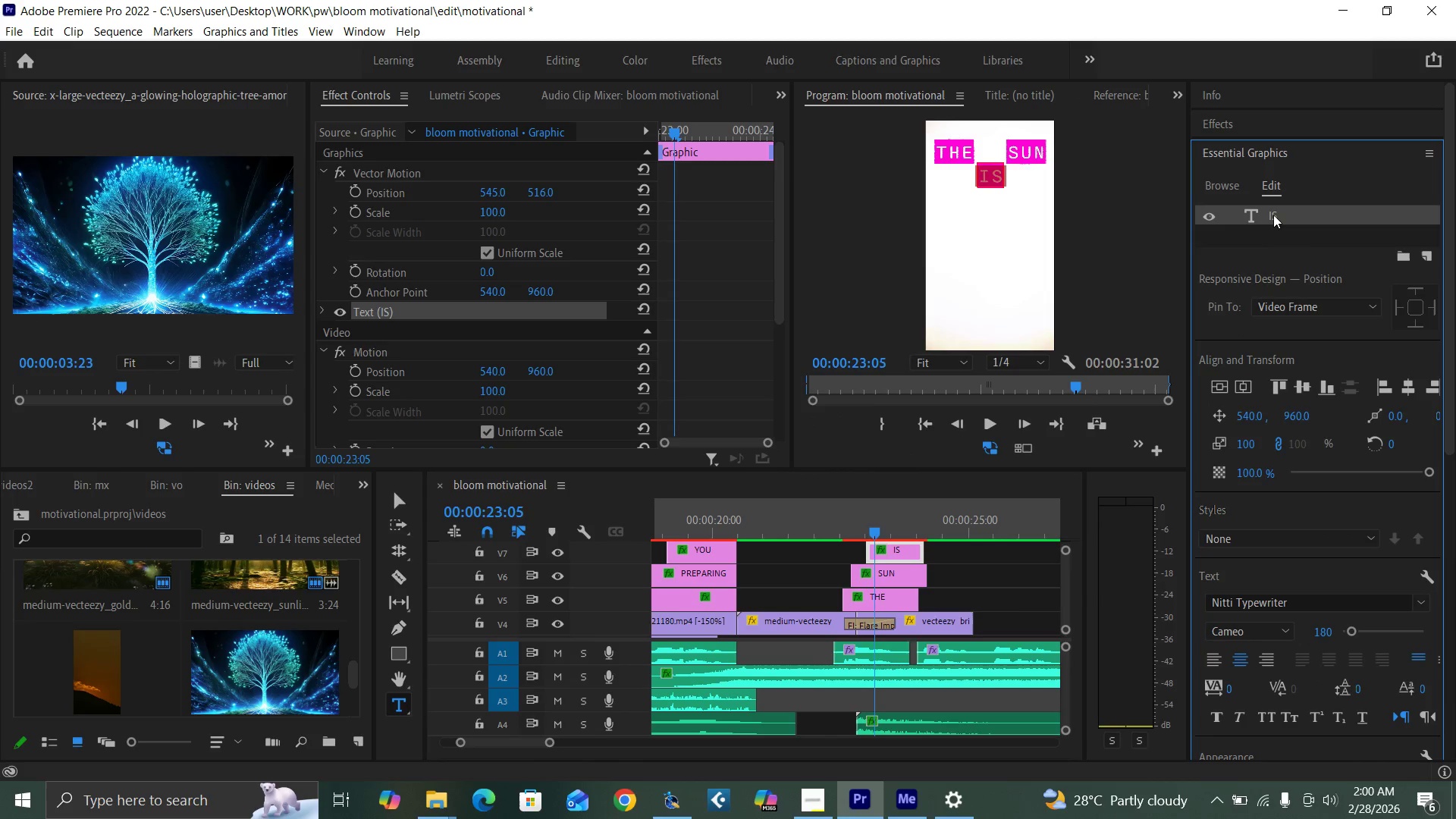 
type(WILL)
 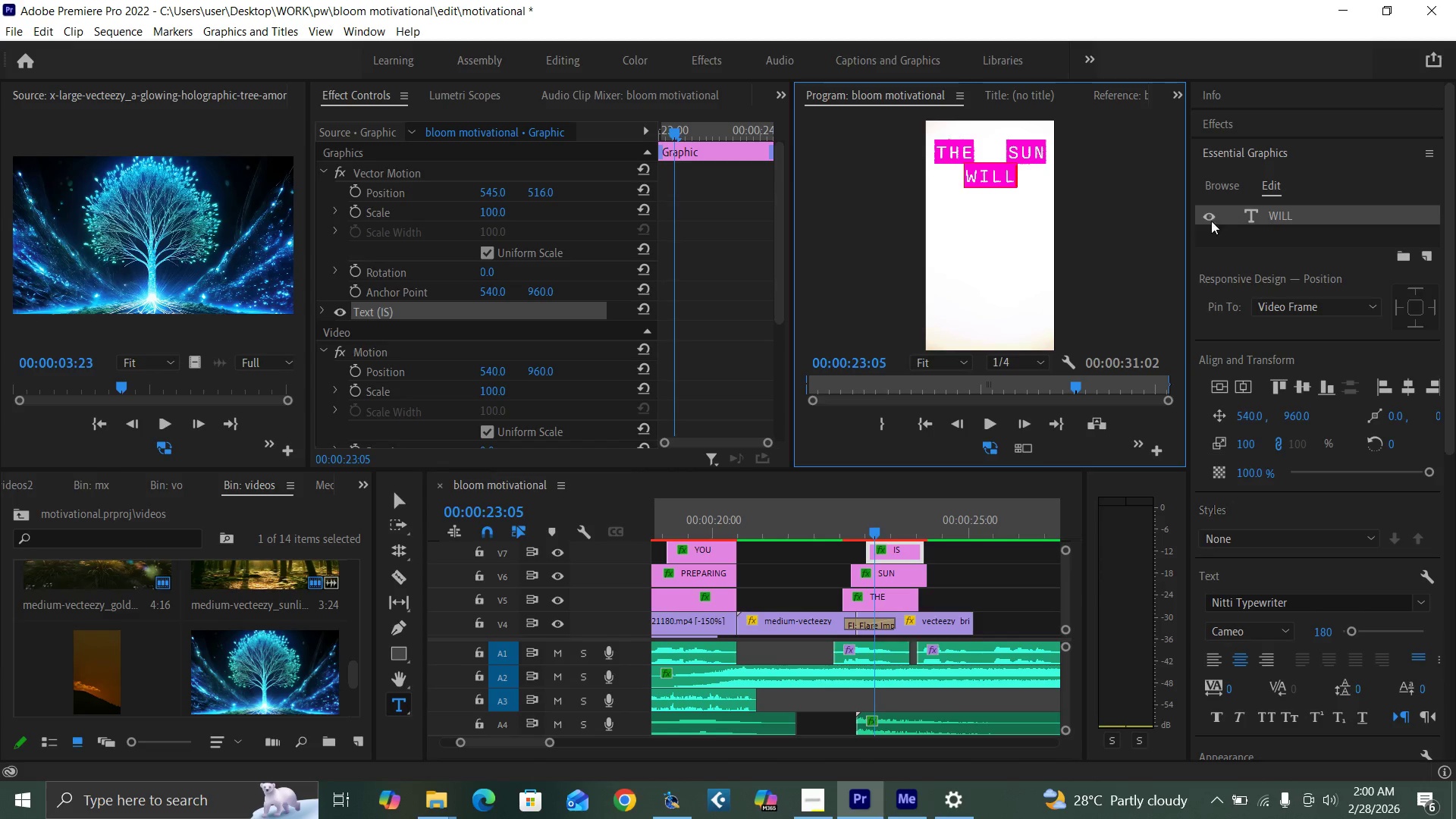 
key(Control+Backquote)
 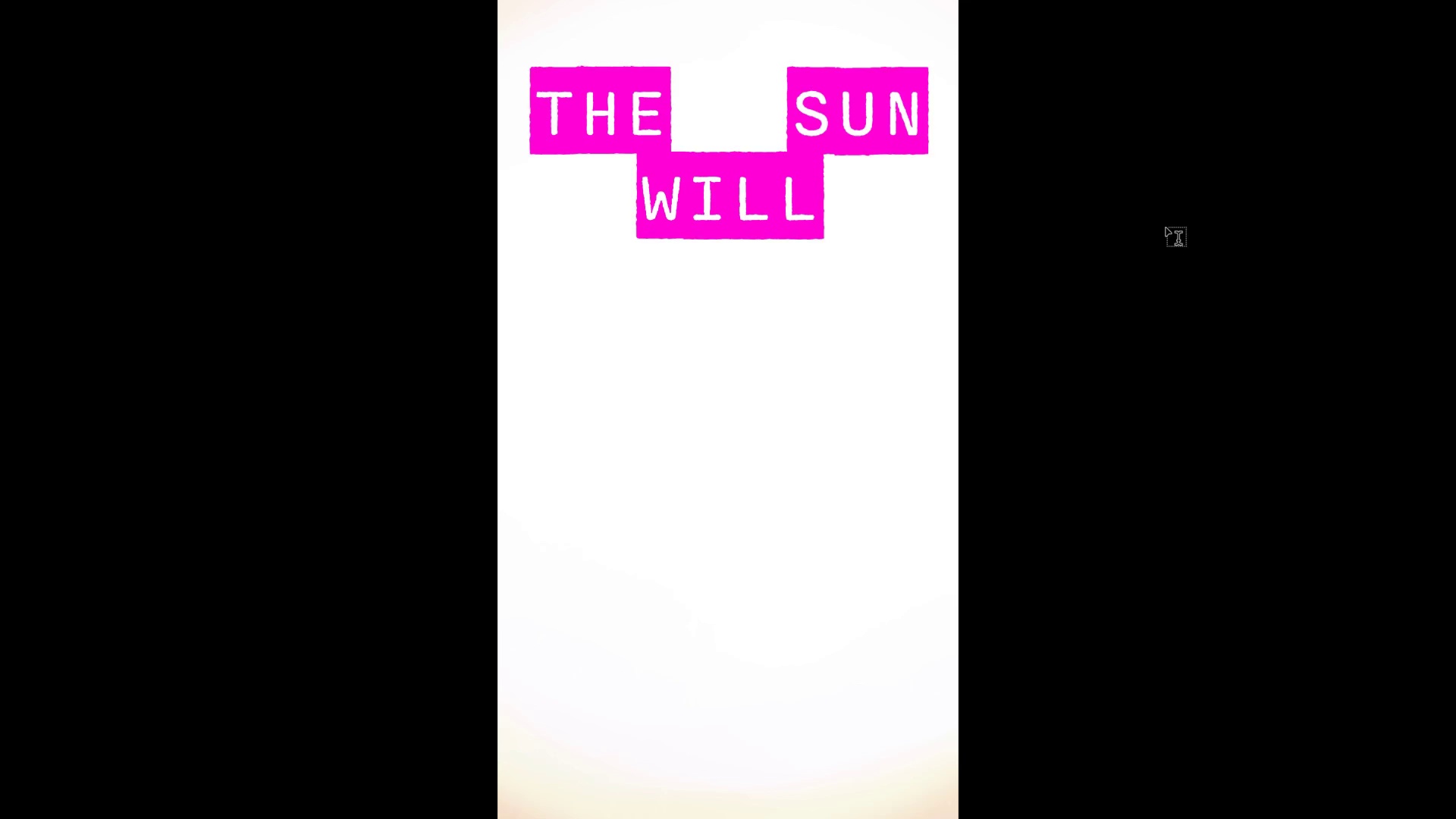 
hold_key(key=ControlLeft, duration=1.5)
 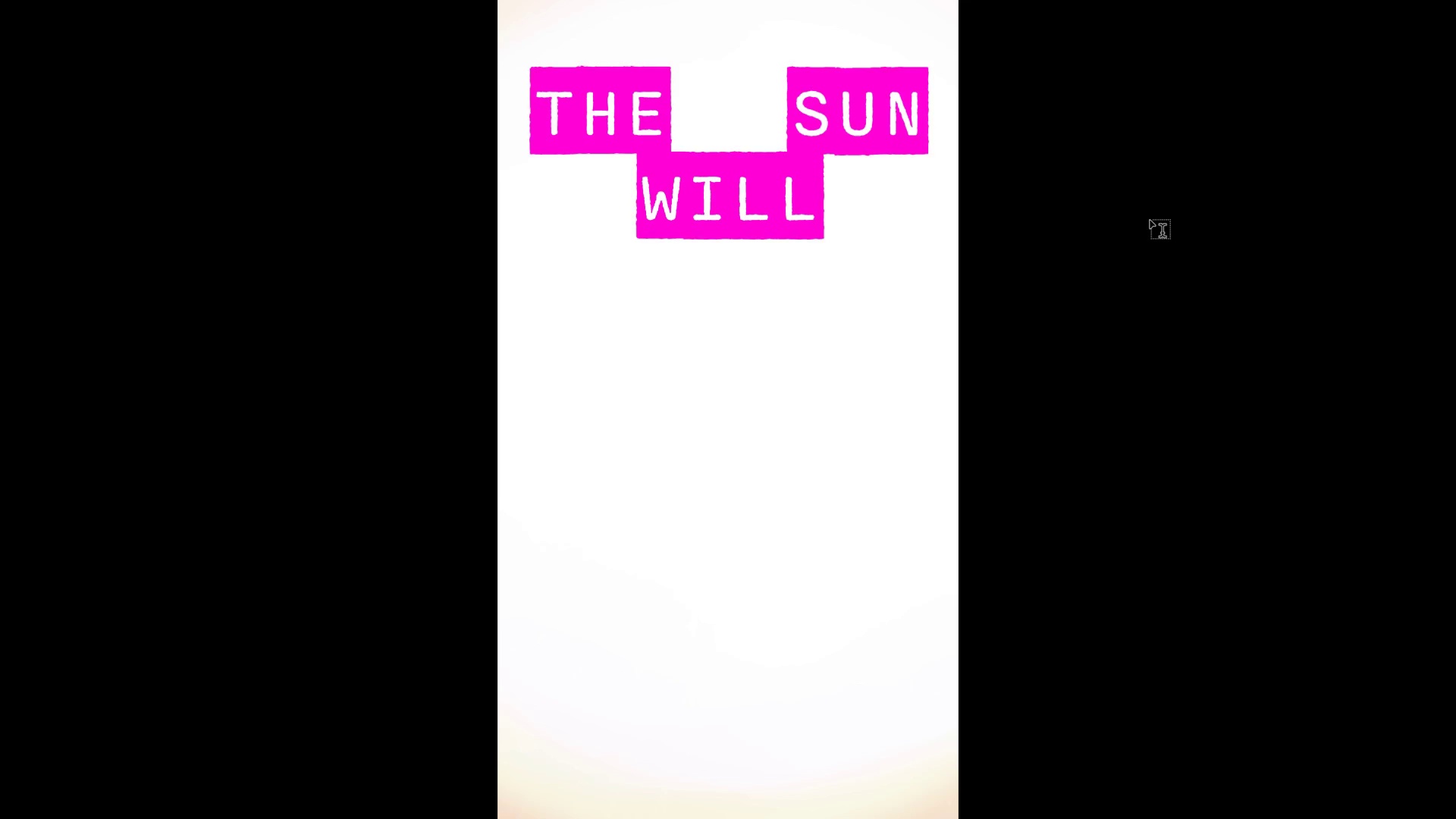 
hold_key(key=ControlLeft, duration=1.53)
 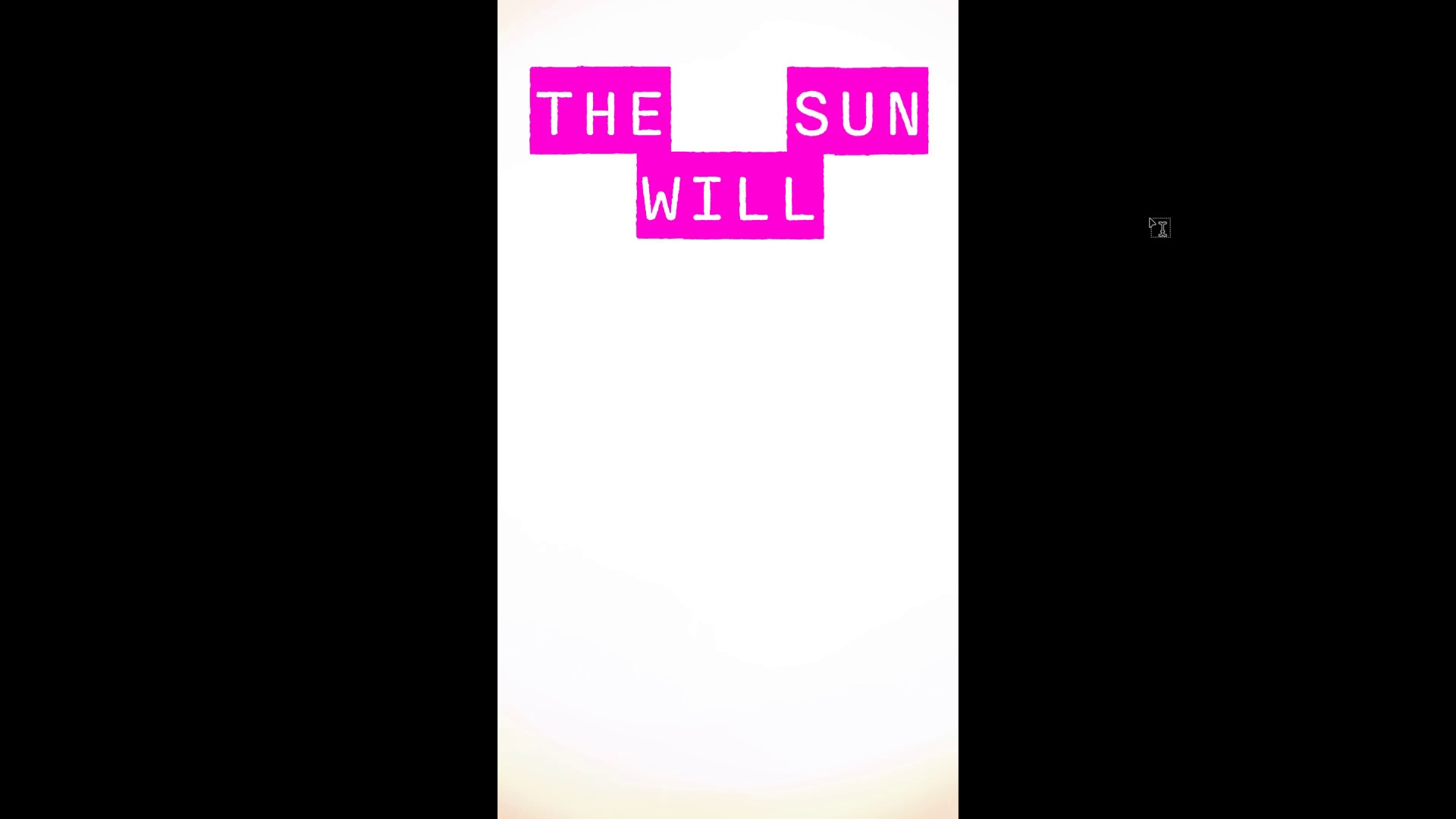 
hold_key(key=ControlLeft, duration=1.5)
 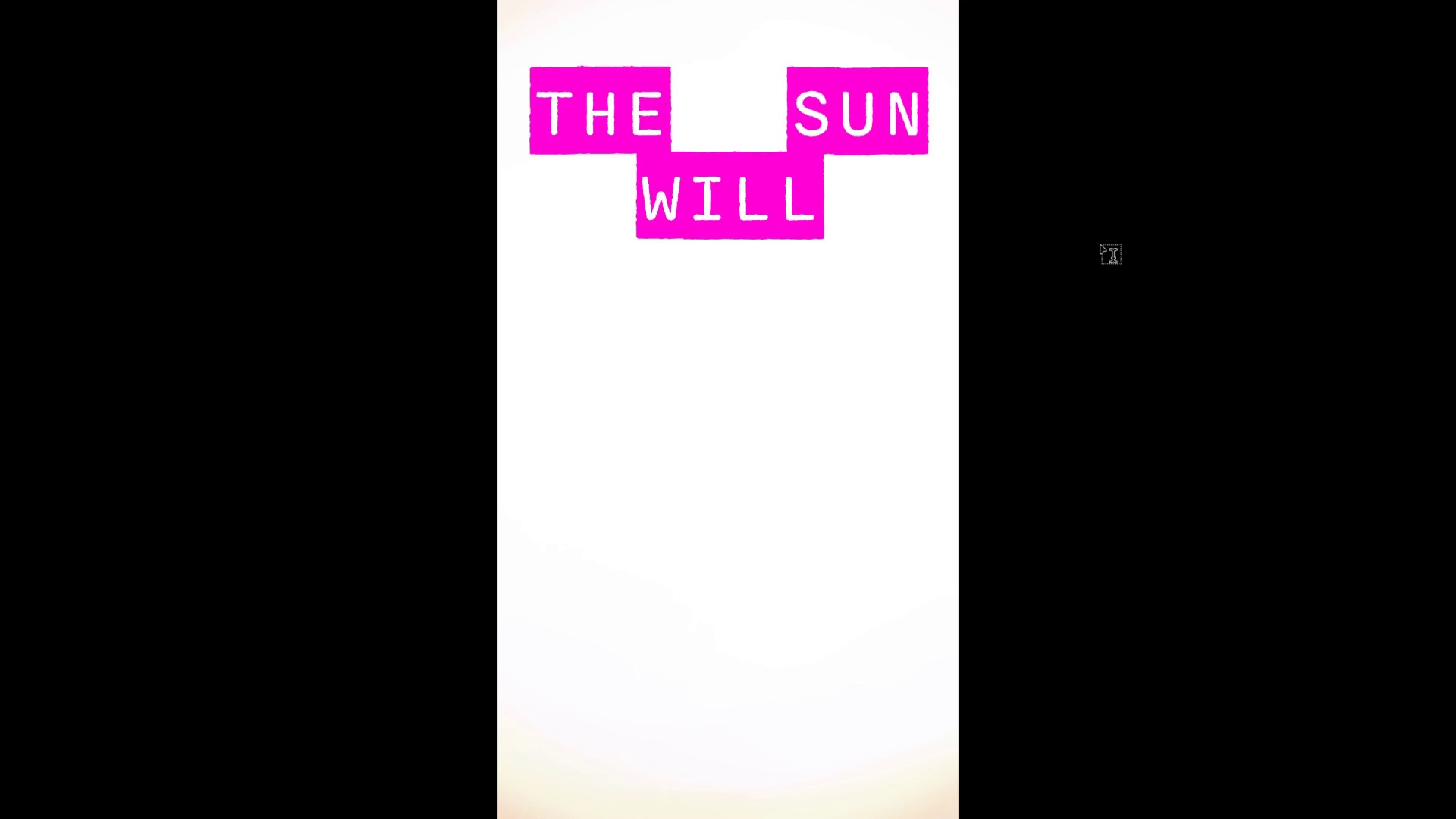 
hold_key(key=ControlLeft, duration=1.5)
 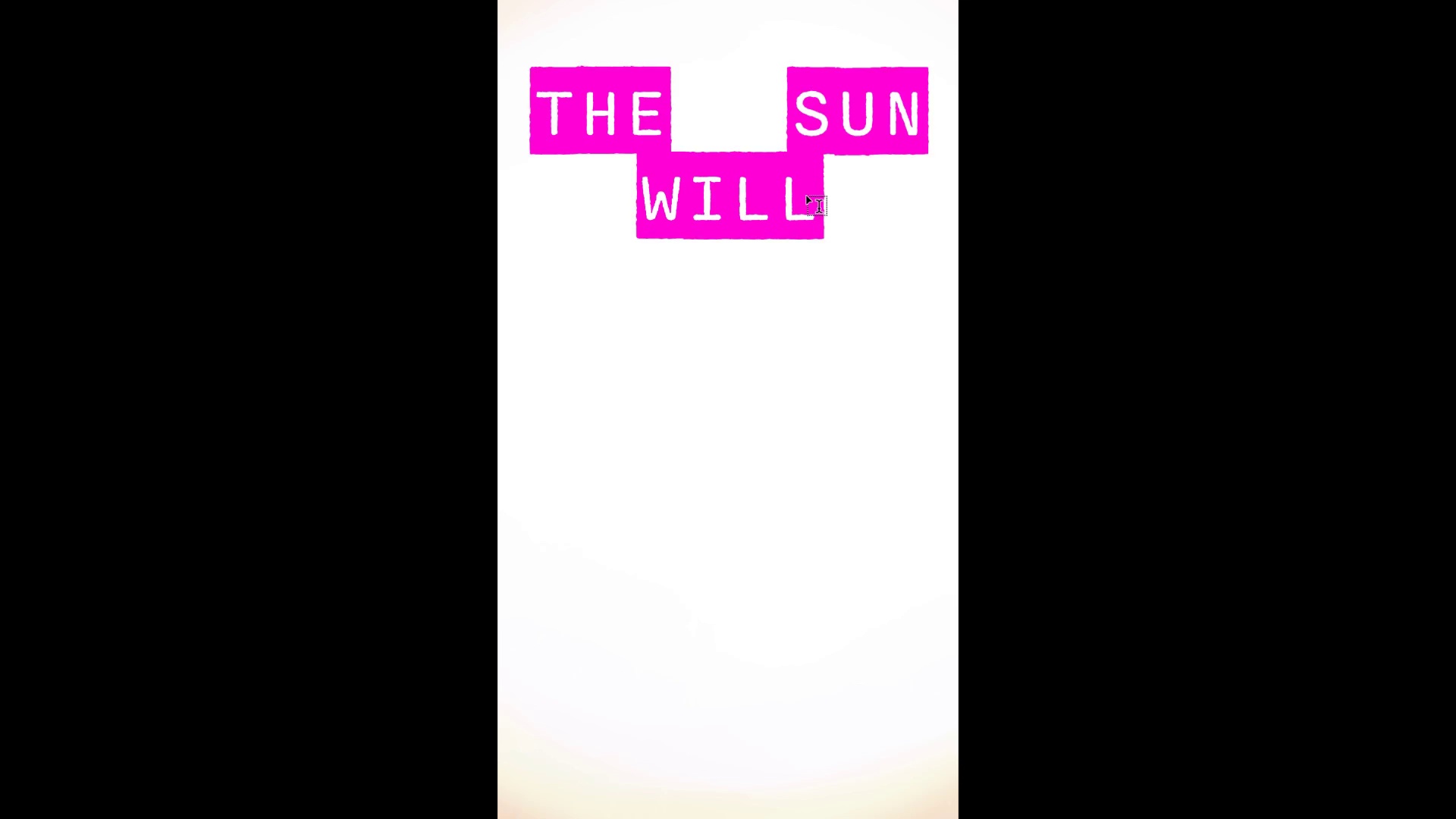 
hold_key(key=ControlLeft, duration=1.51)
 